 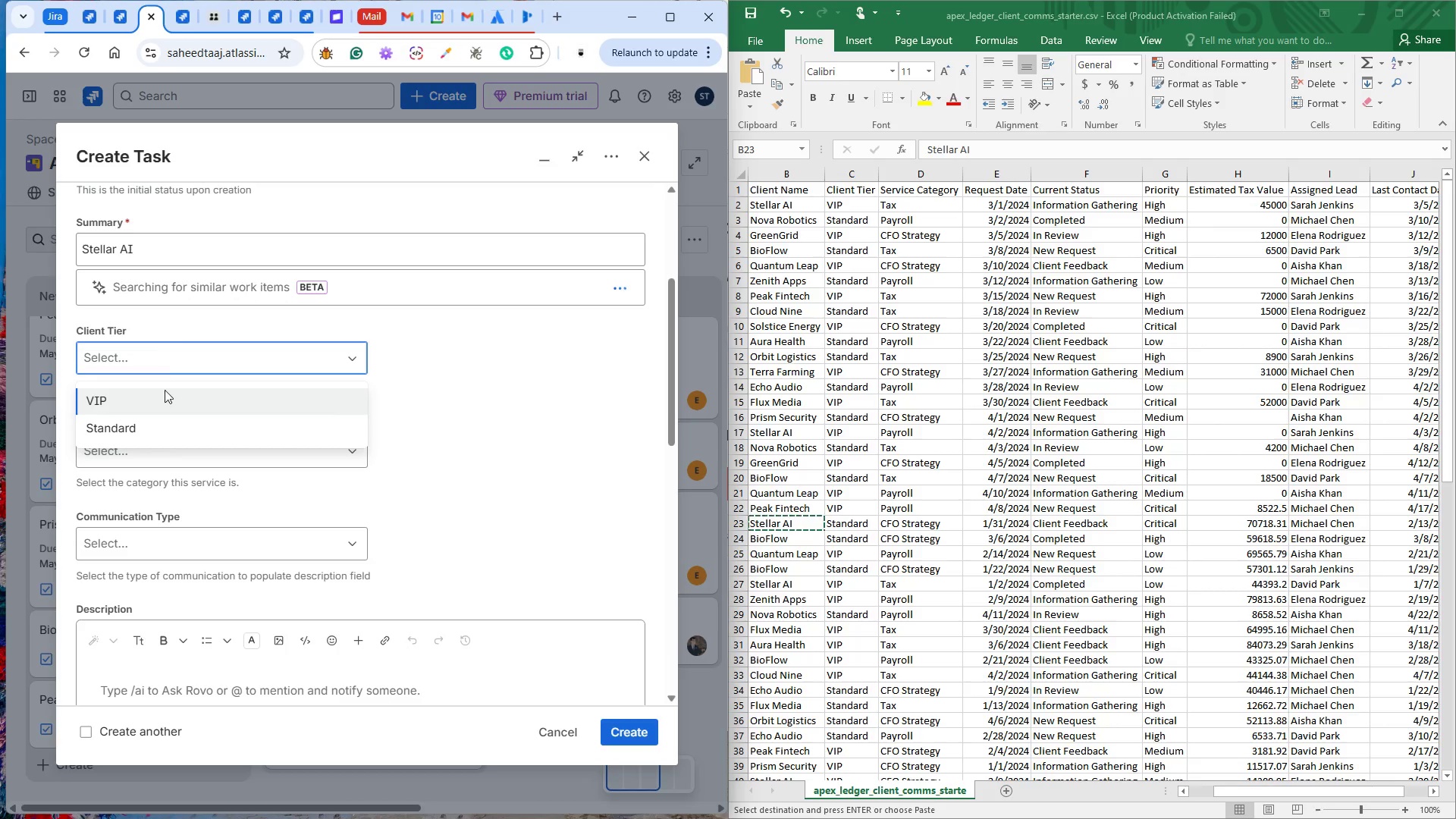 
left_click([154, 433])
 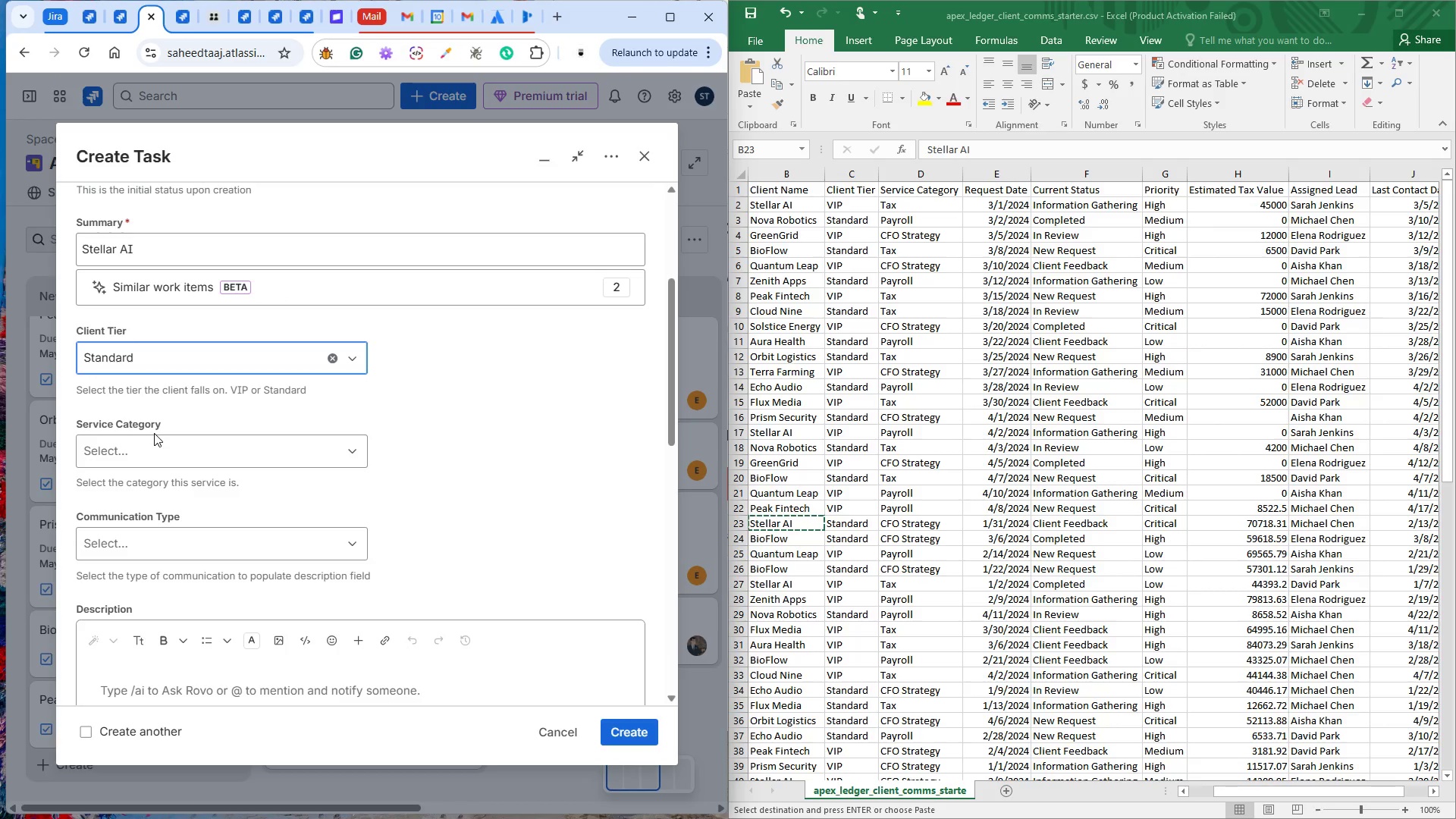 
left_click([150, 443])
 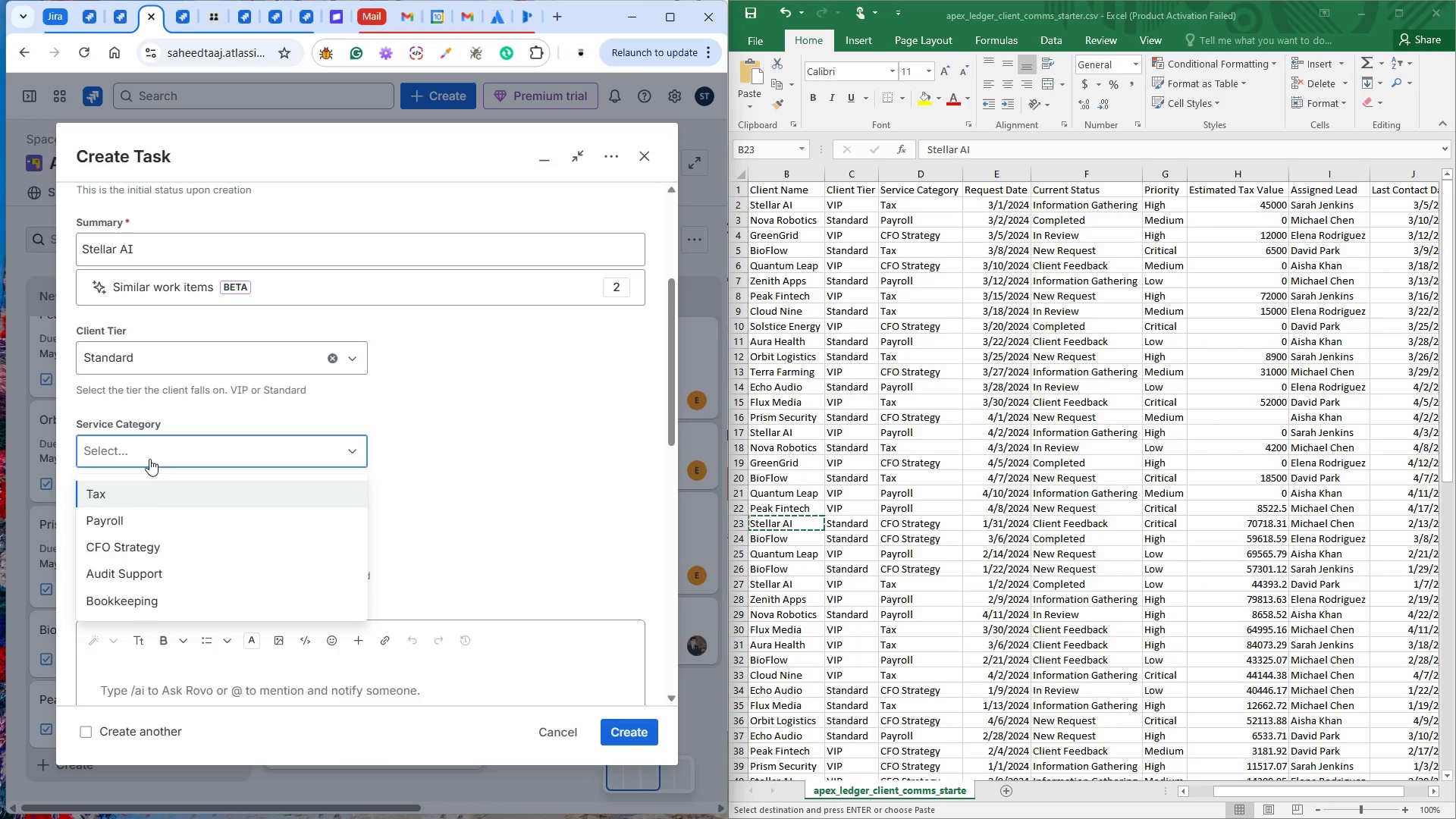 
left_click([154, 546])
 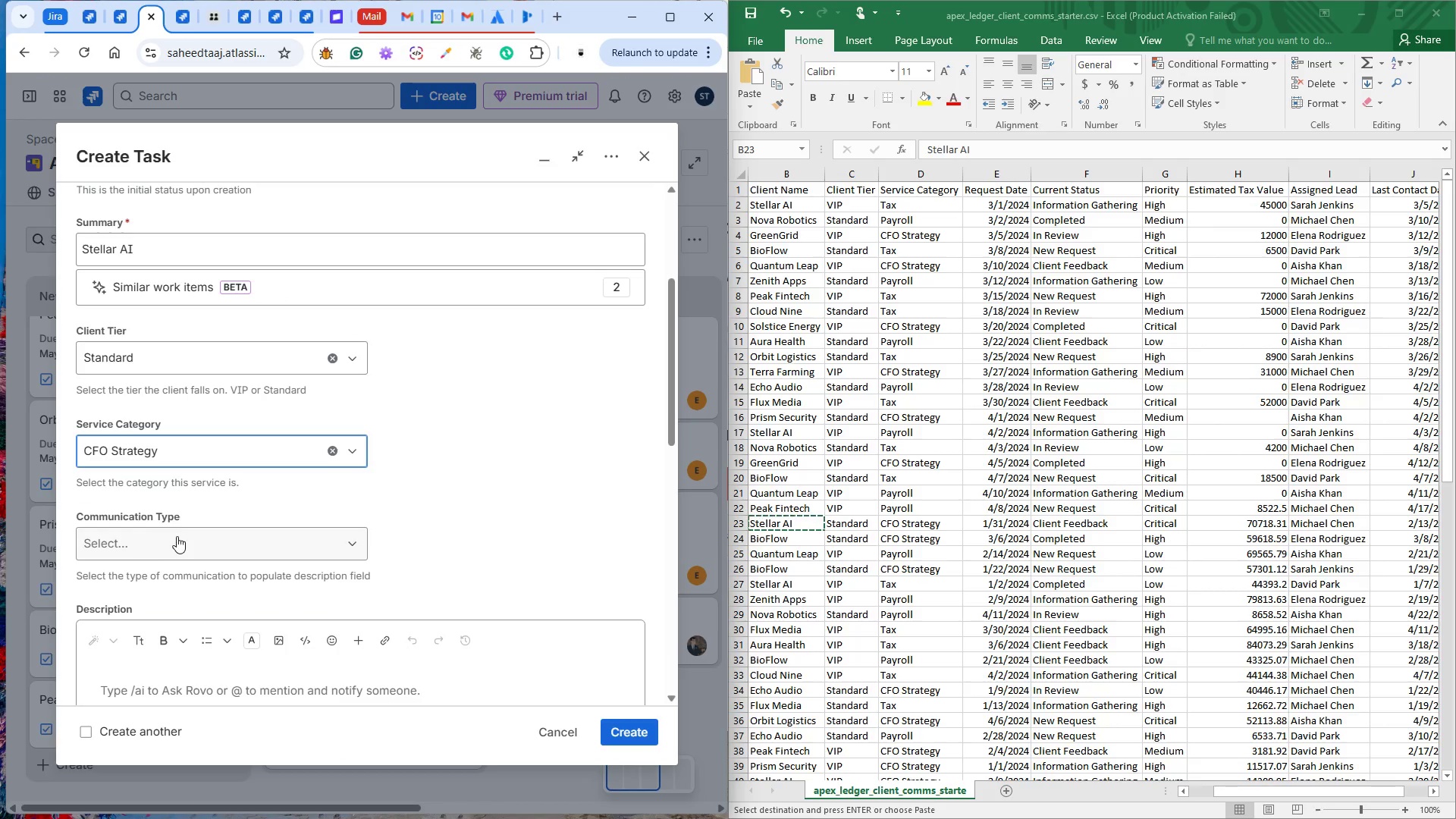 
left_click([177, 536])
 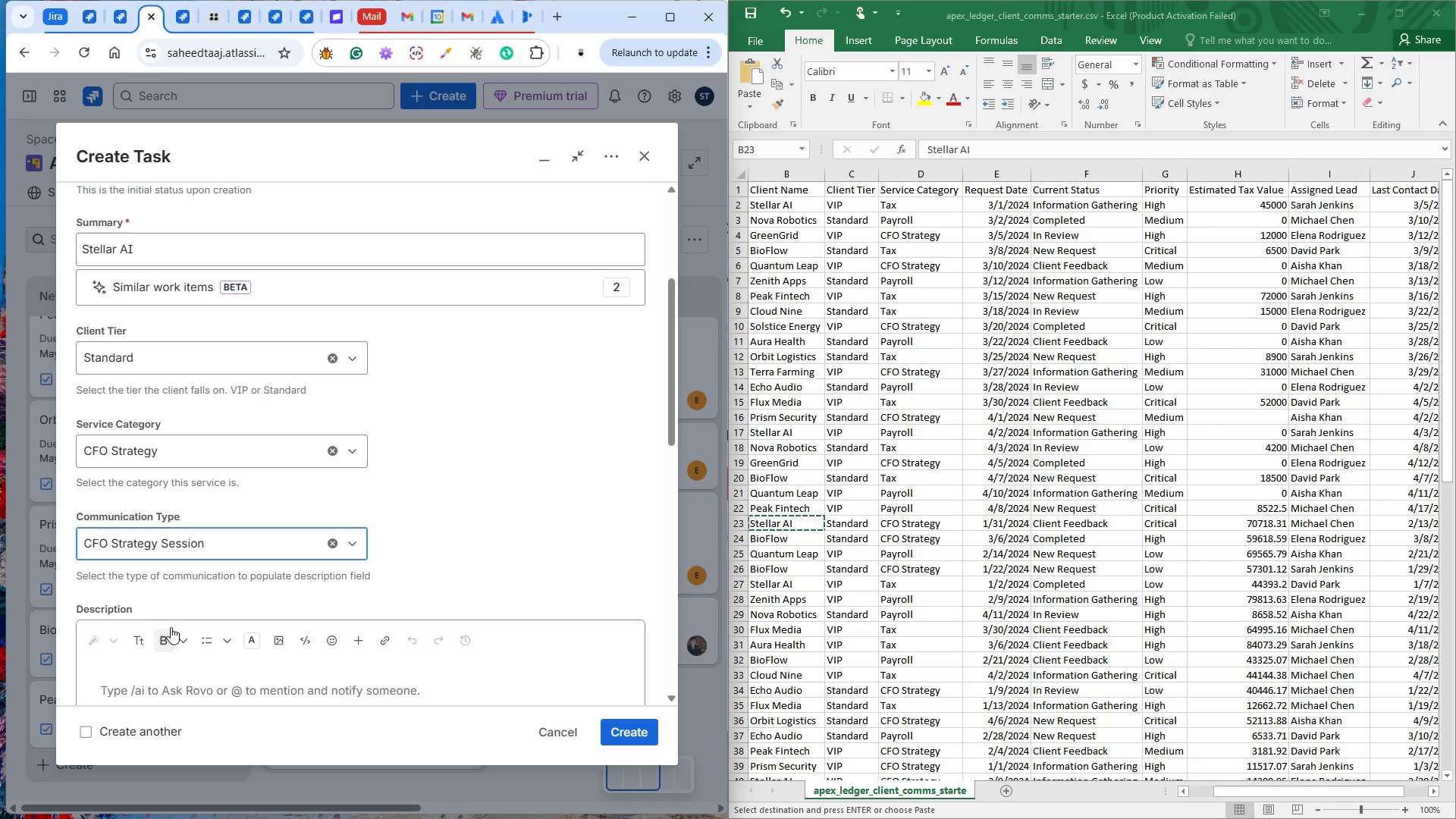 
scroll: coordinate [280, 473], scroll_direction: down, amount: 5.0
 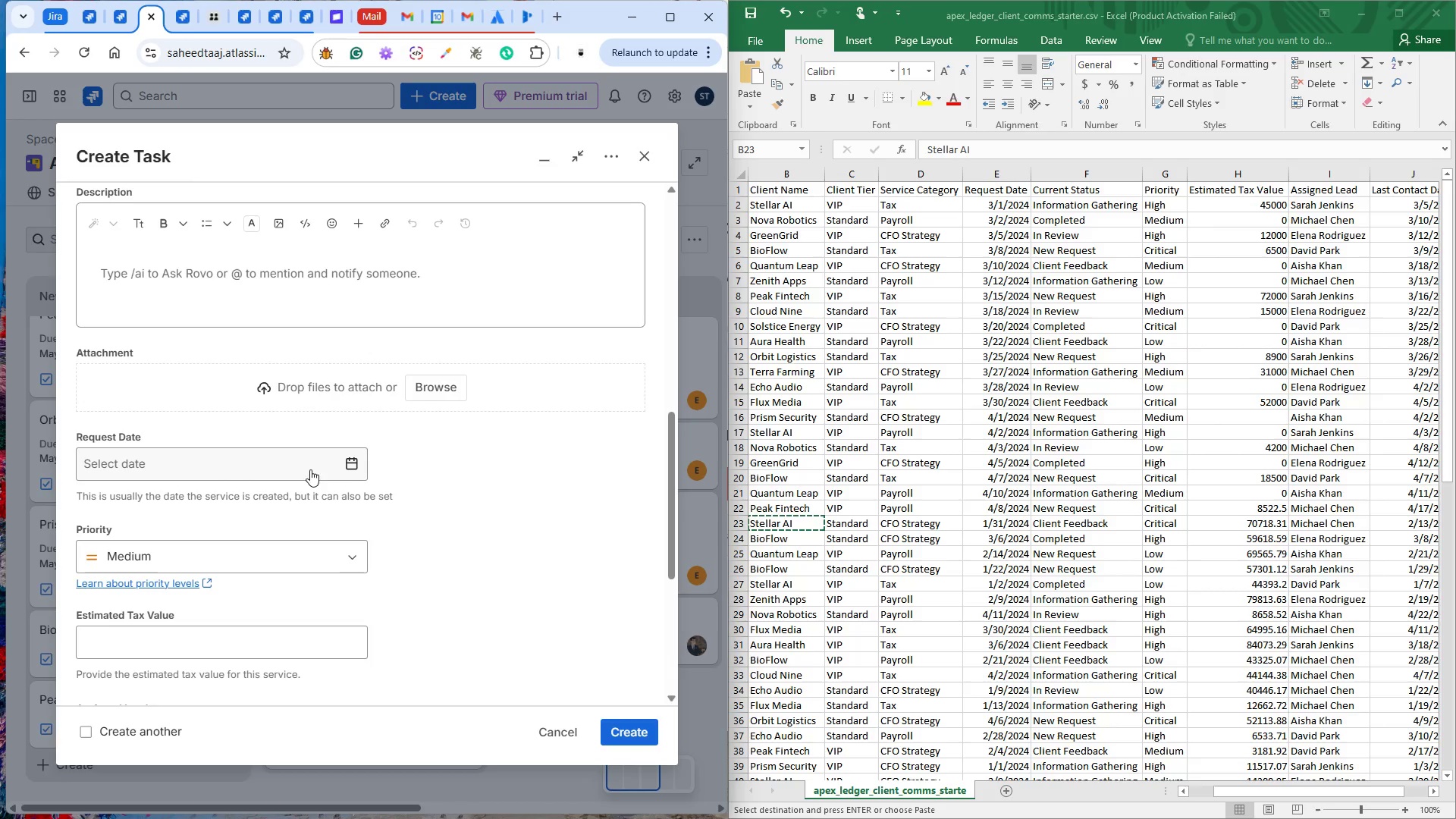 
left_click([347, 466])
 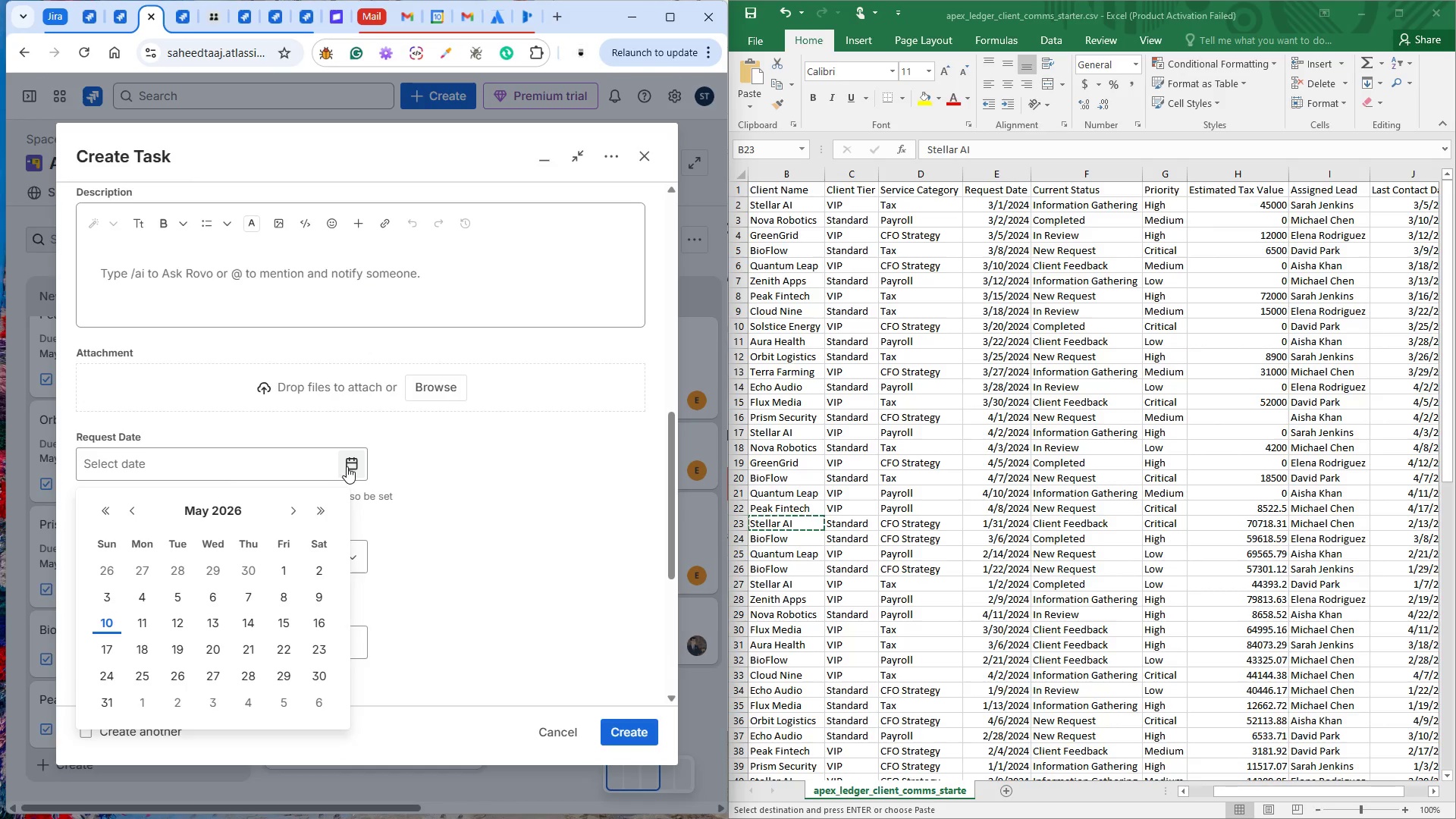 
wait(8.34)
 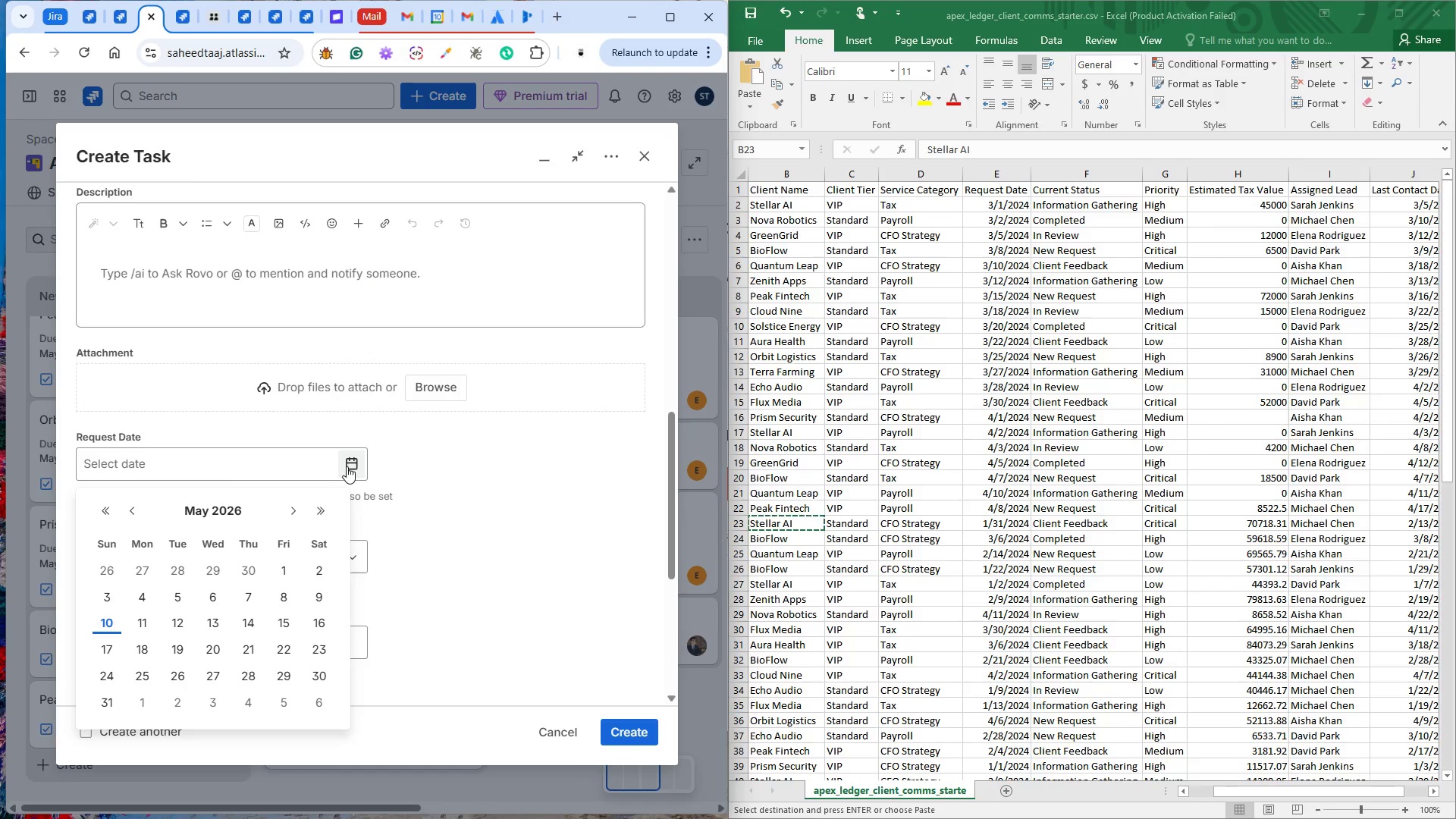 
double_click([134, 504])
 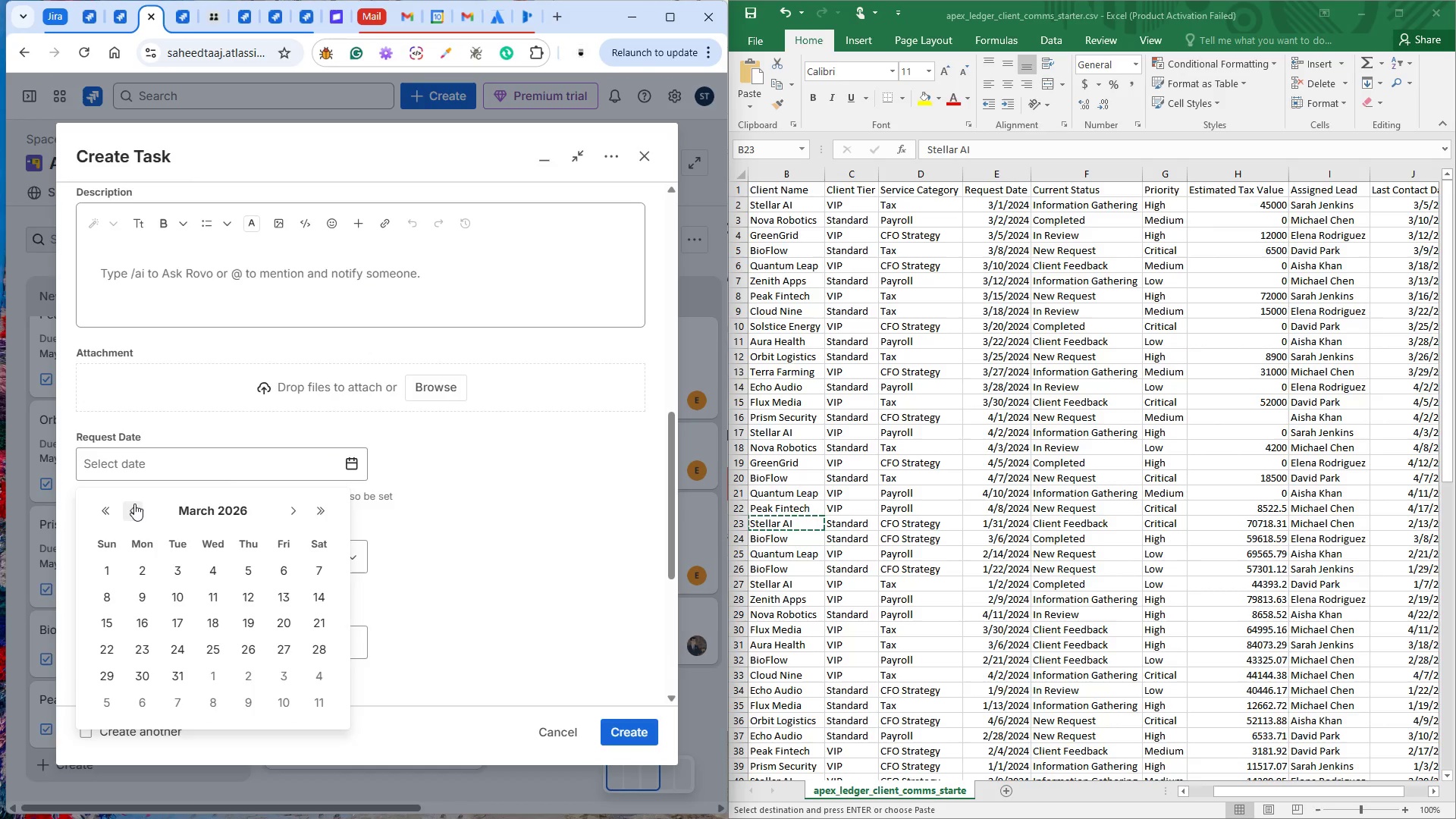 
left_click([134, 504])
 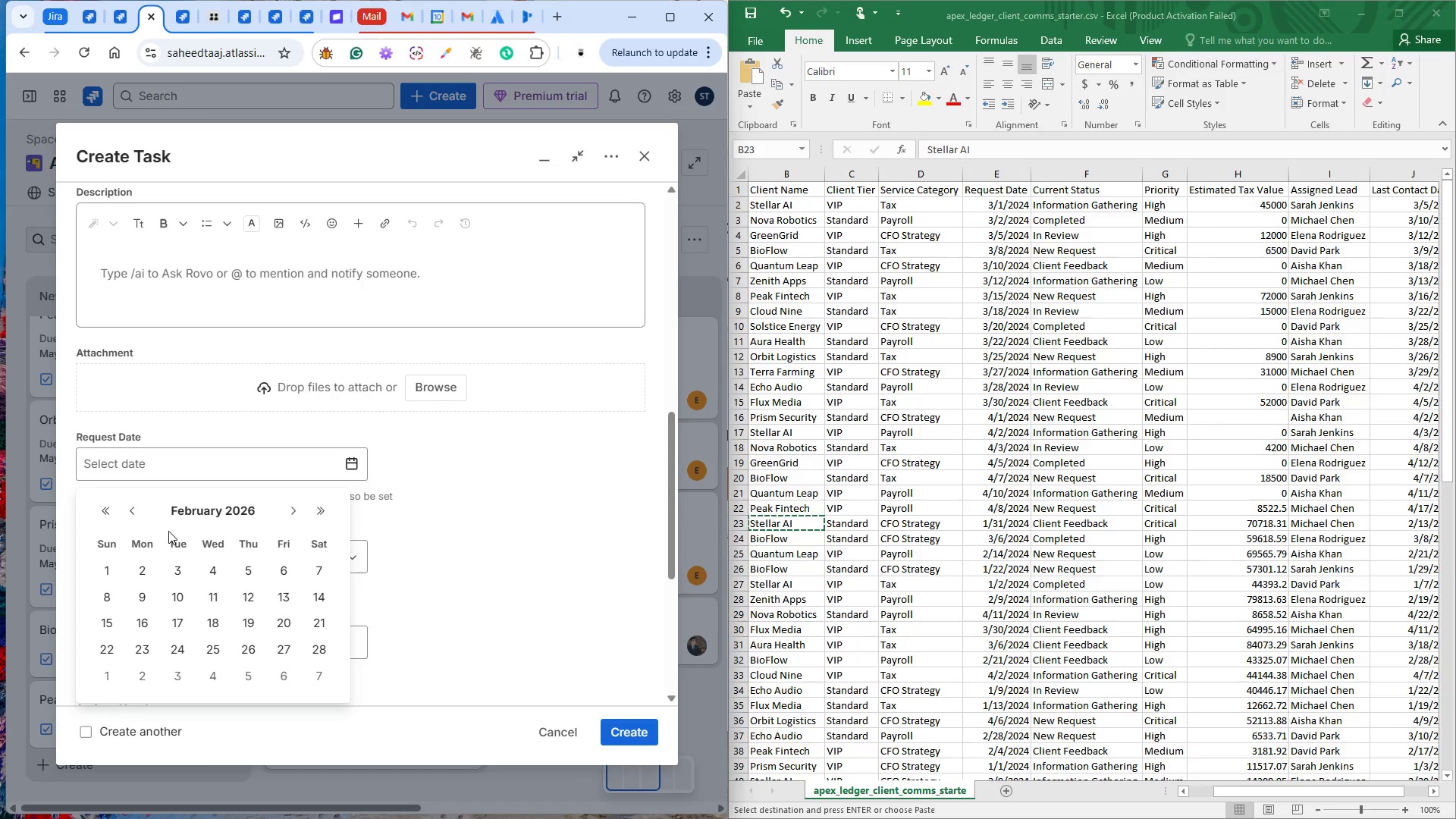 
left_click([133, 510])
 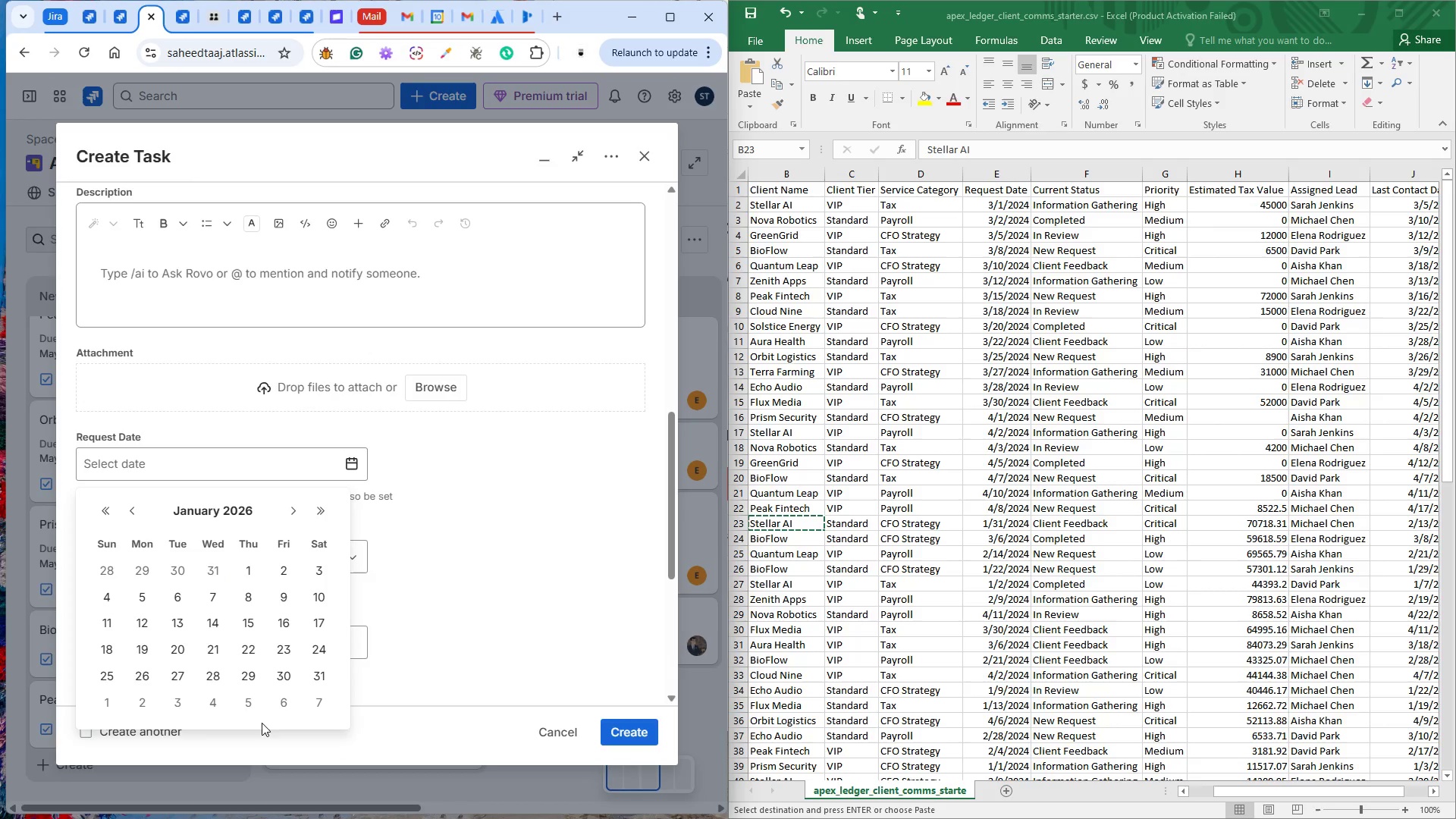 
left_click([327, 678])
 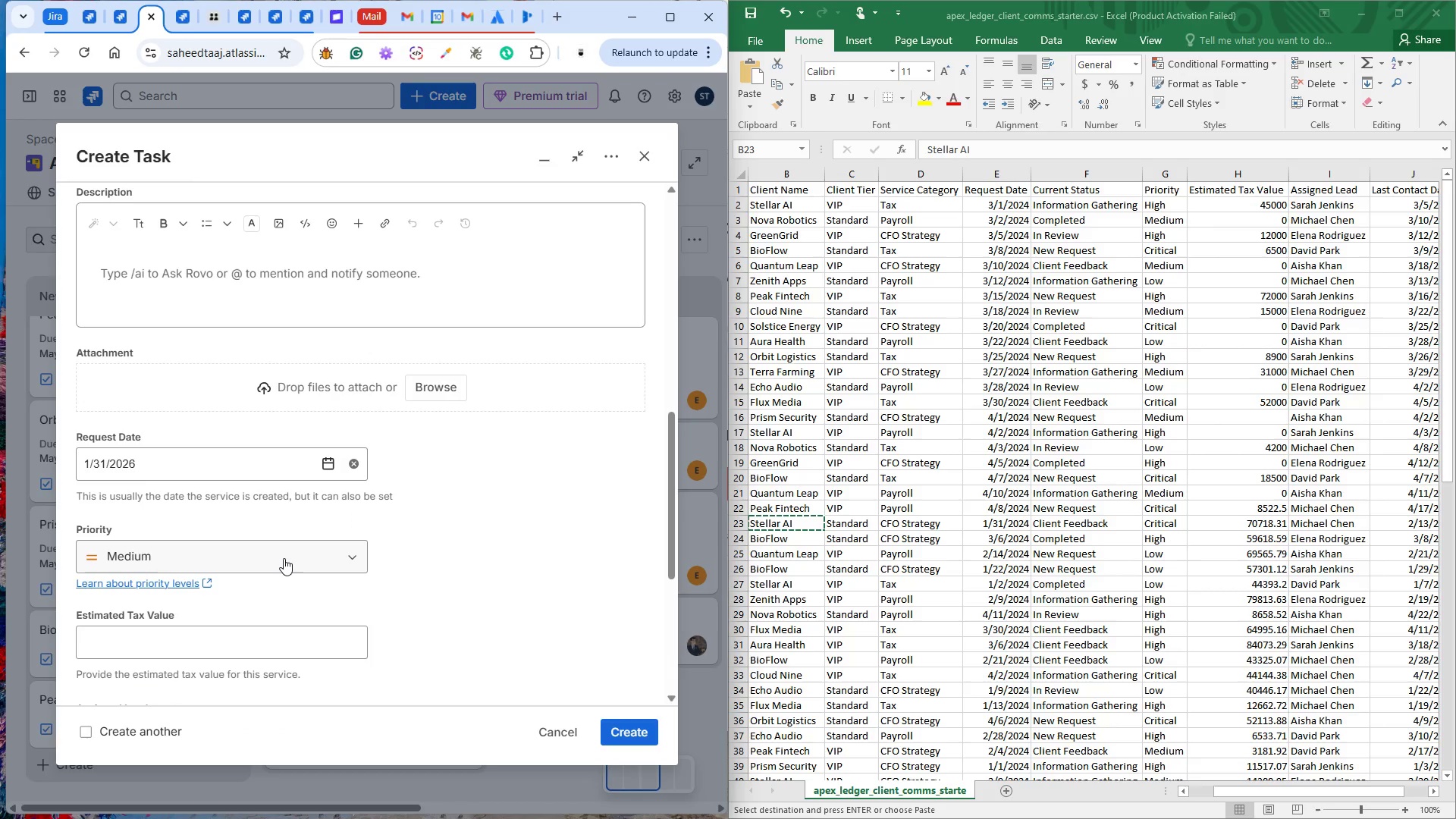 
left_click([284, 558])
 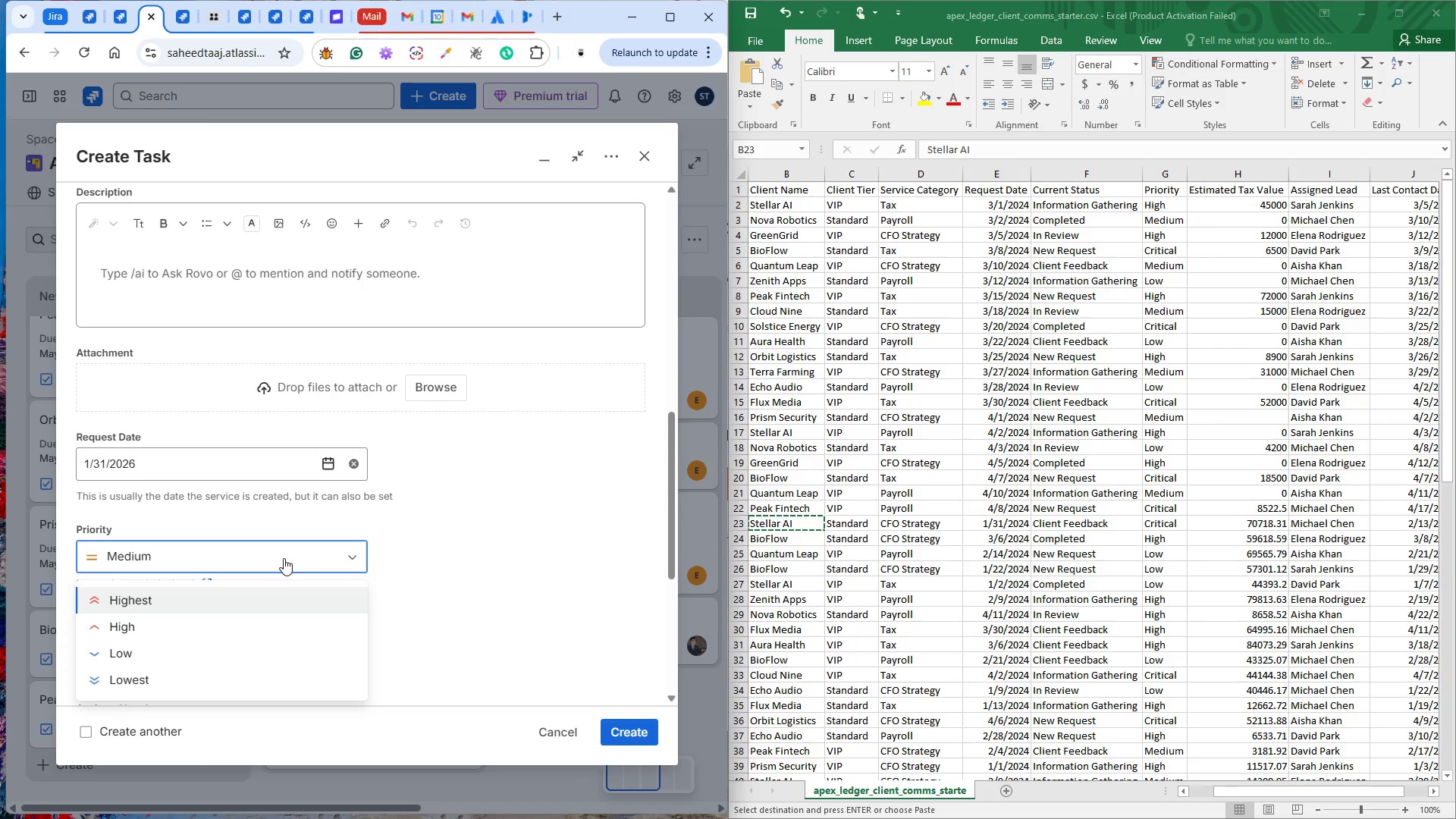 
left_click([200, 604])
 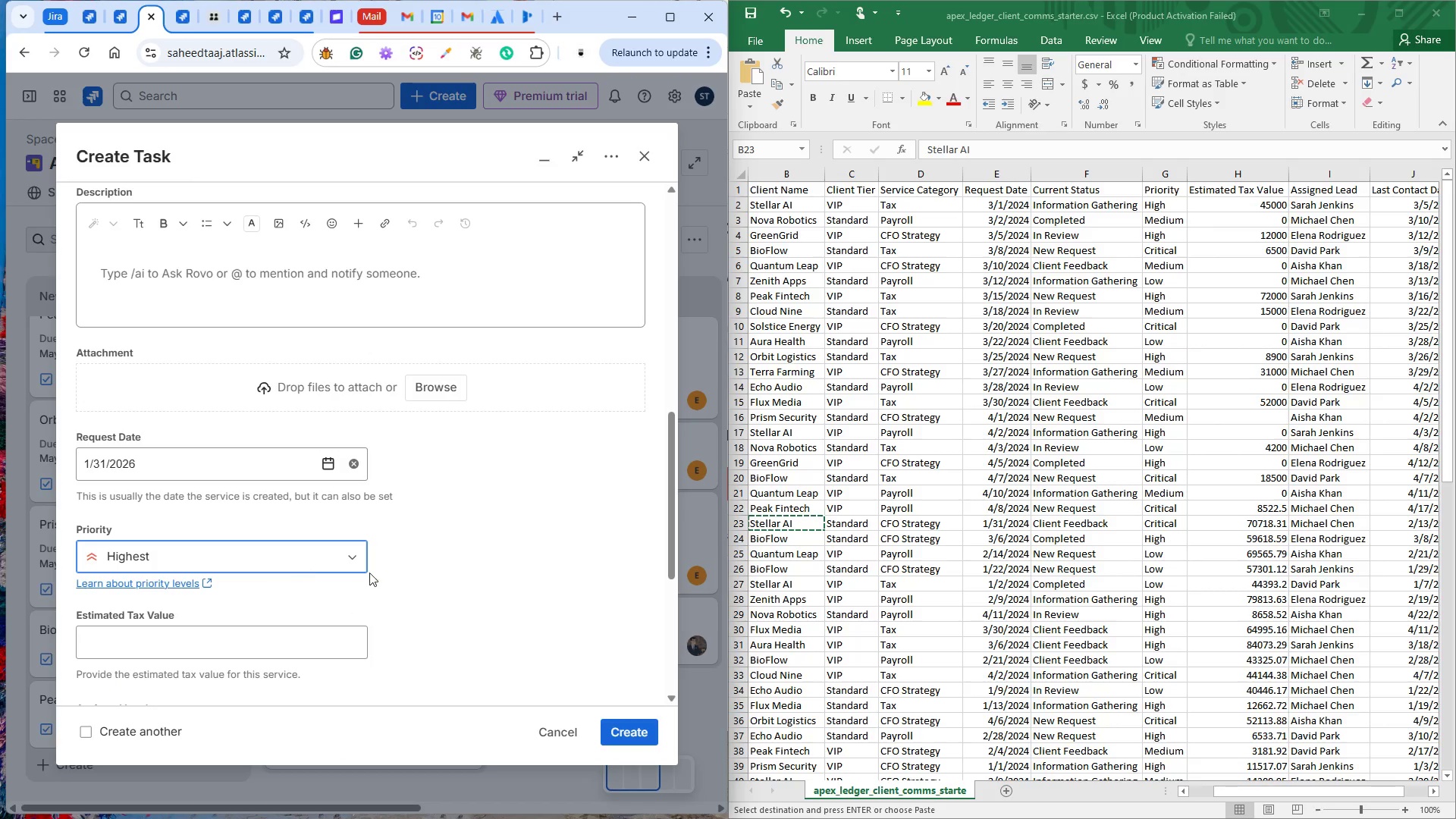 
scroll: coordinate [388, 572], scroll_direction: down, amount: 2.0
 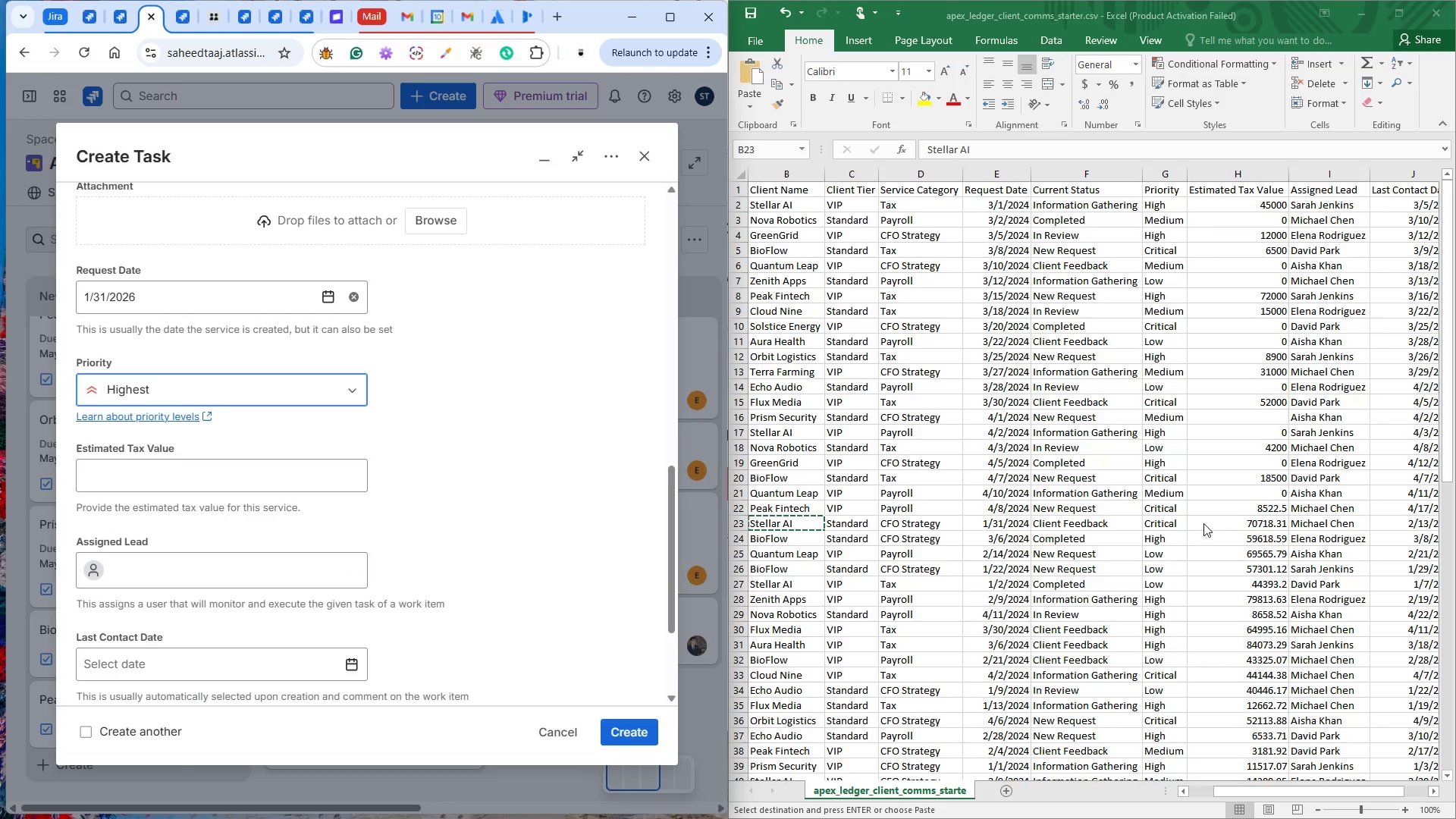 
left_click([1270, 522])
 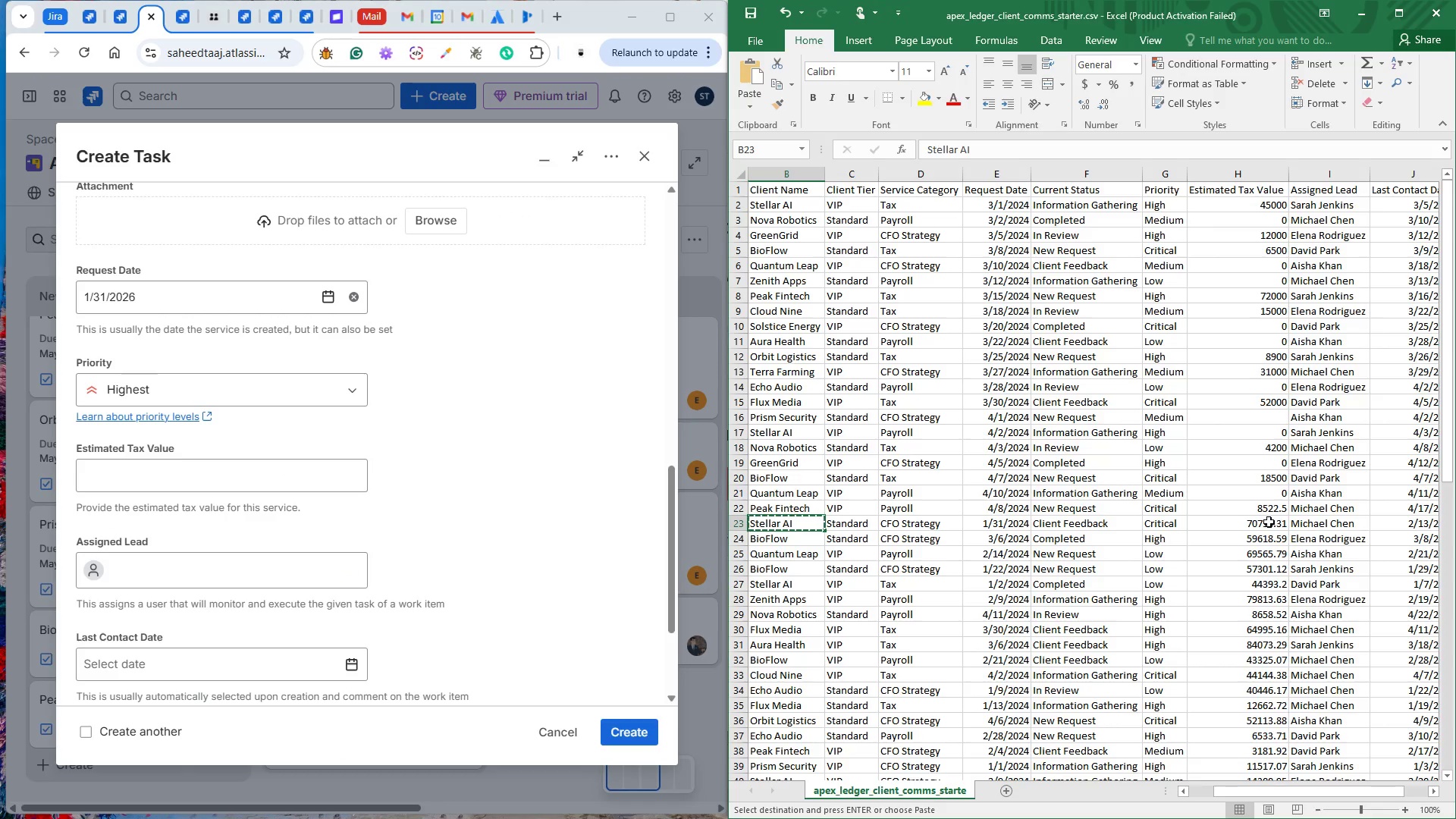 
left_click([1268, 522])
 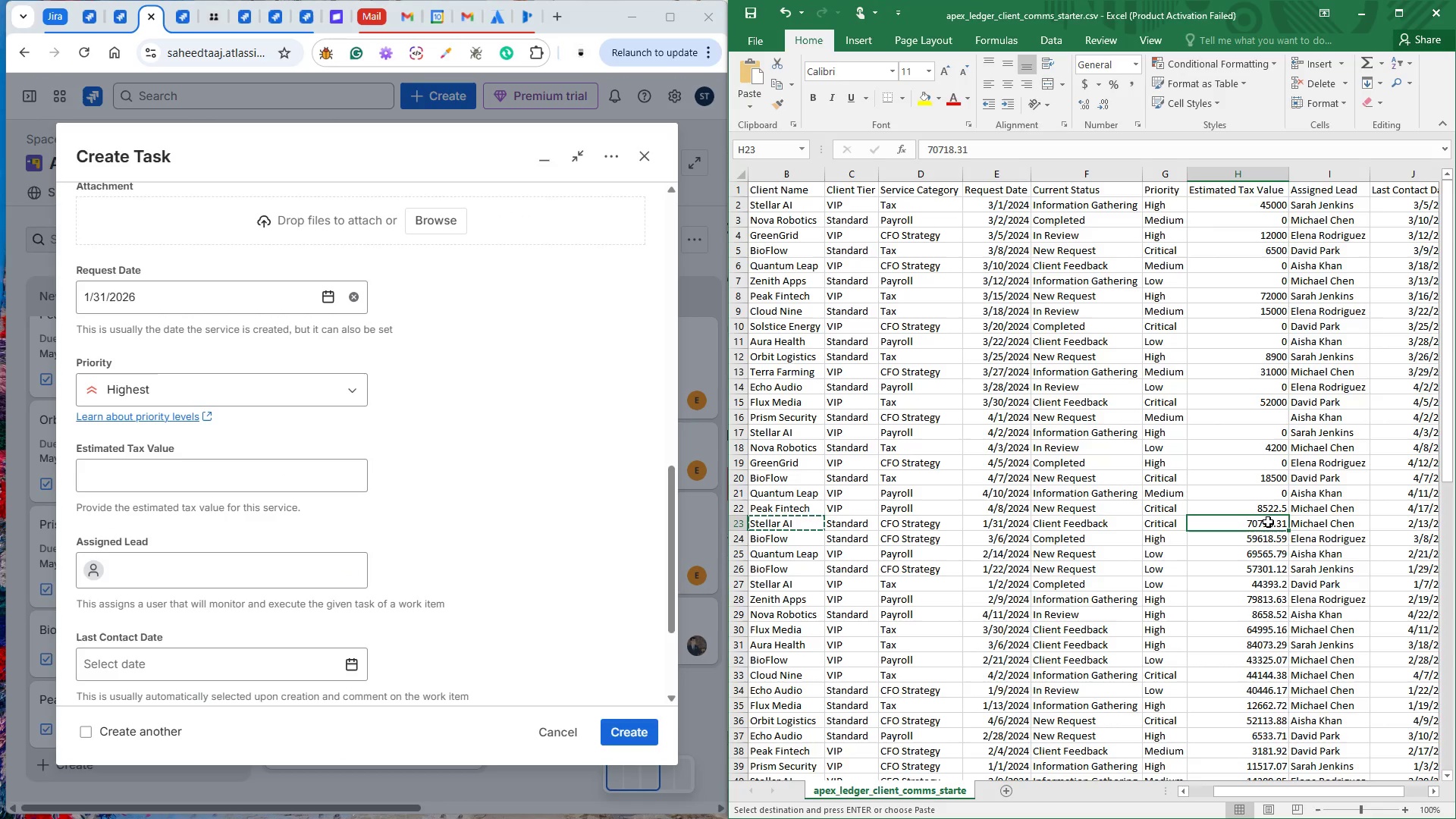 
key(Control+C)
 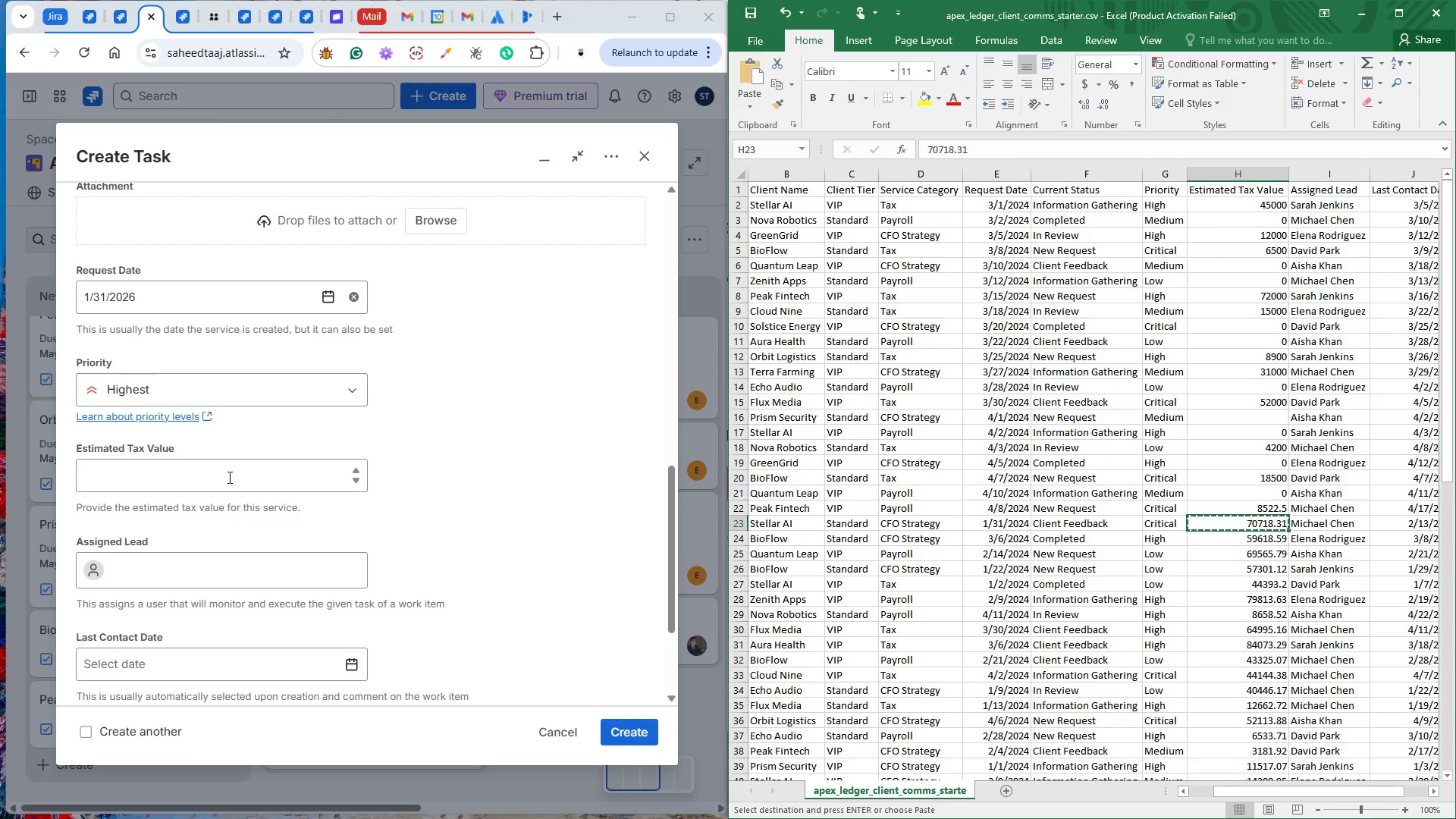 
left_click([233, 475])
 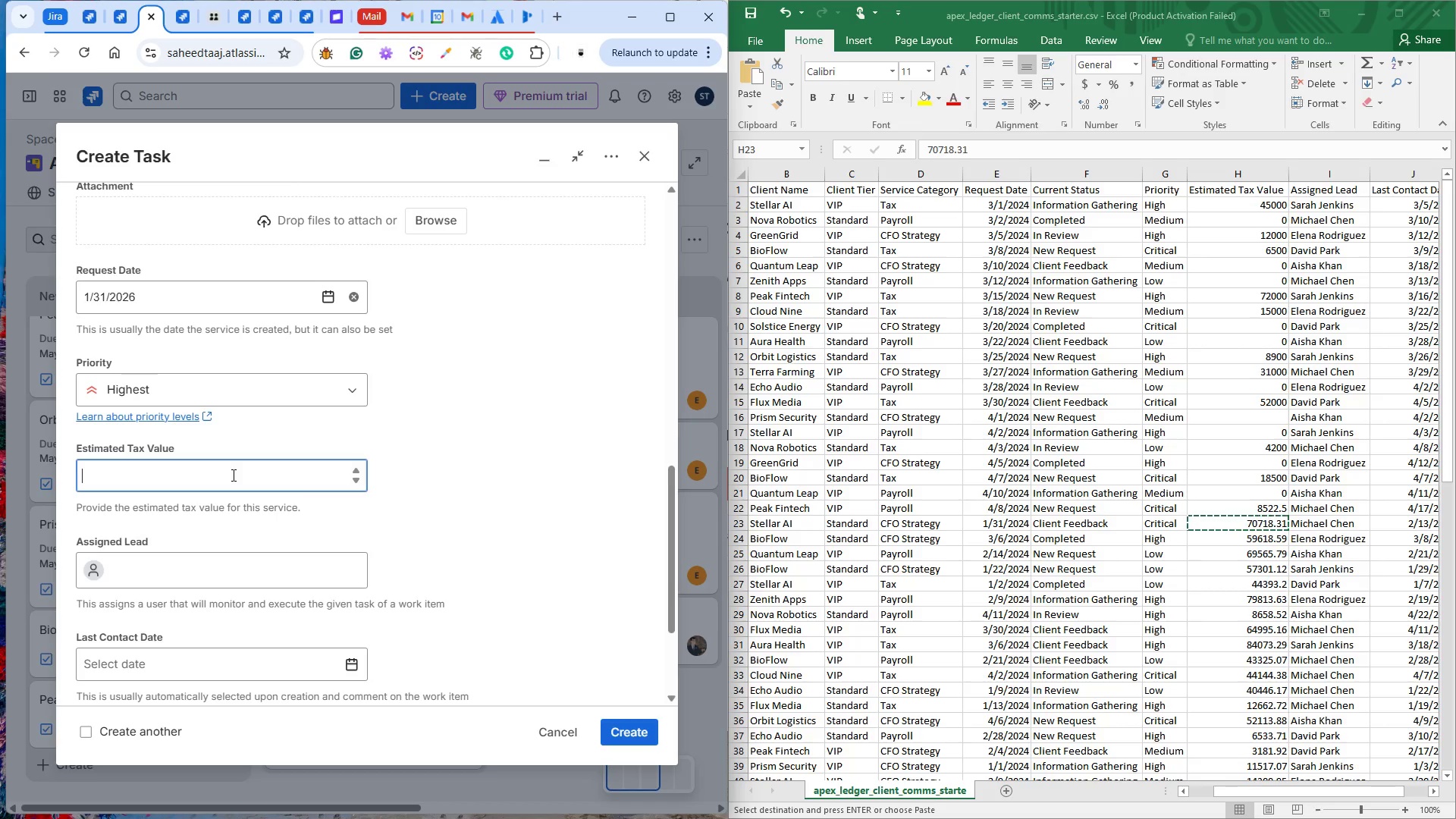 
key(Control+V)
 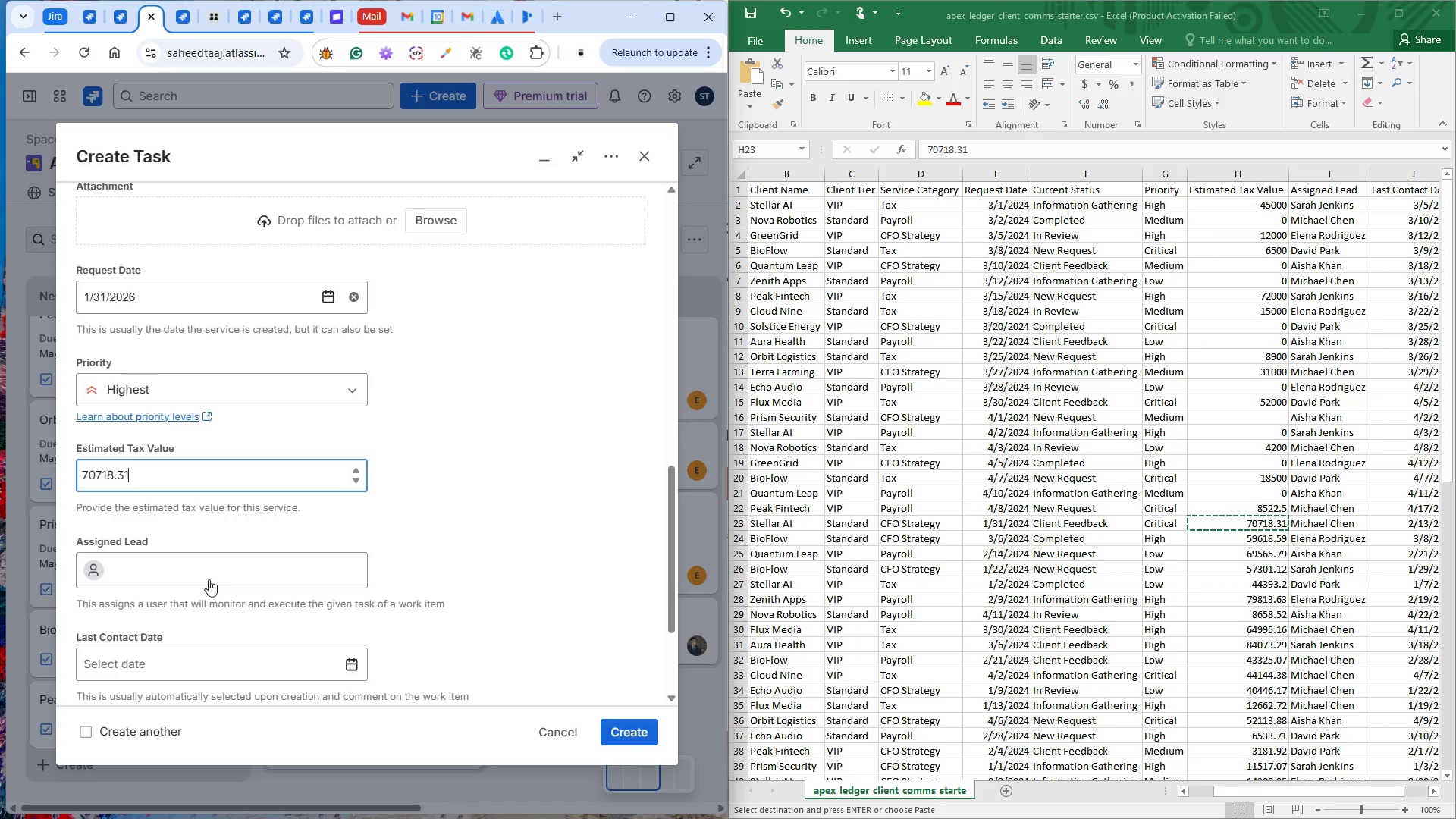 
left_click([207, 582])
 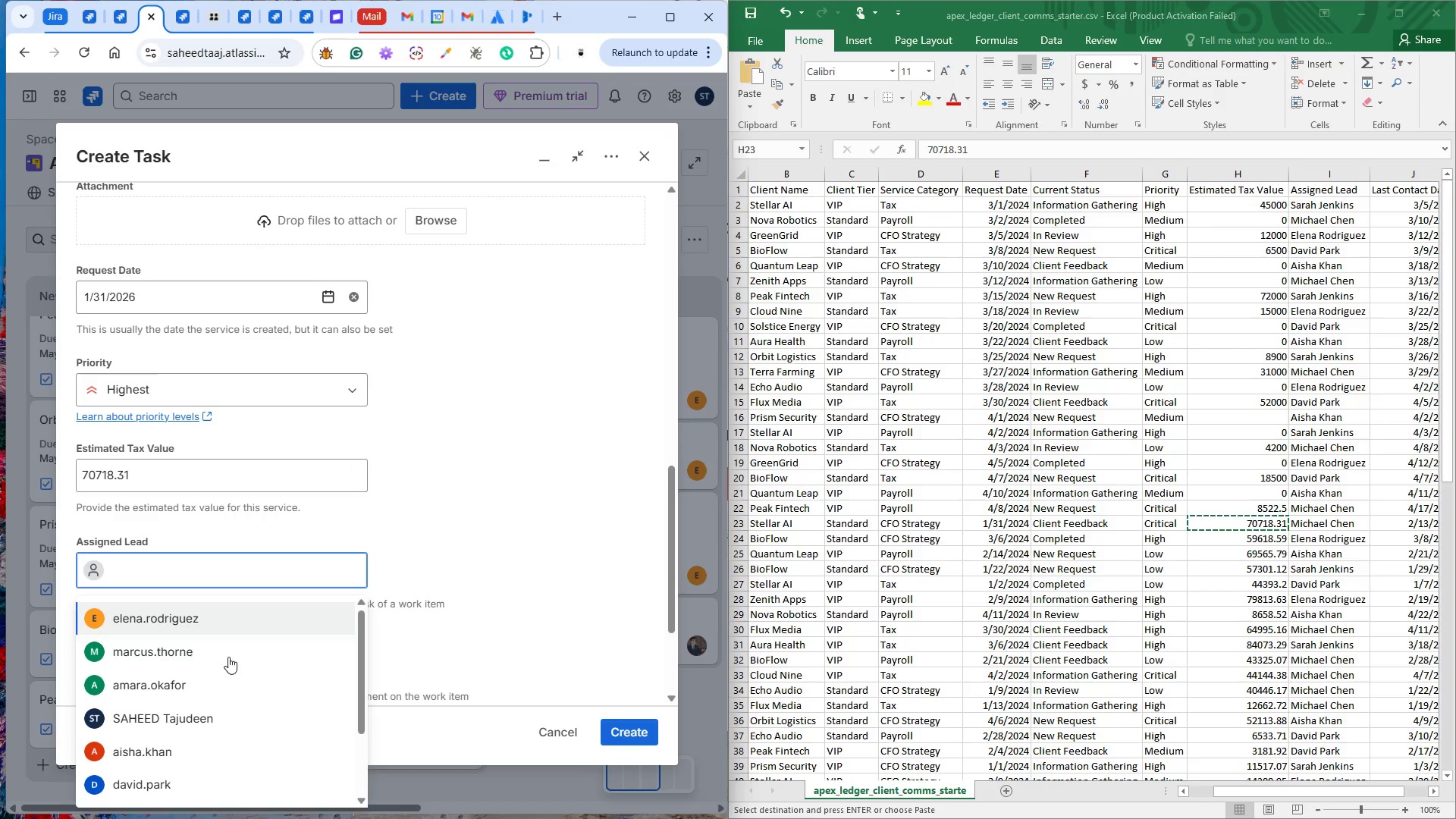 
scroll: coordinate [208, 727], scroll_direction: down, amount: 4.0
 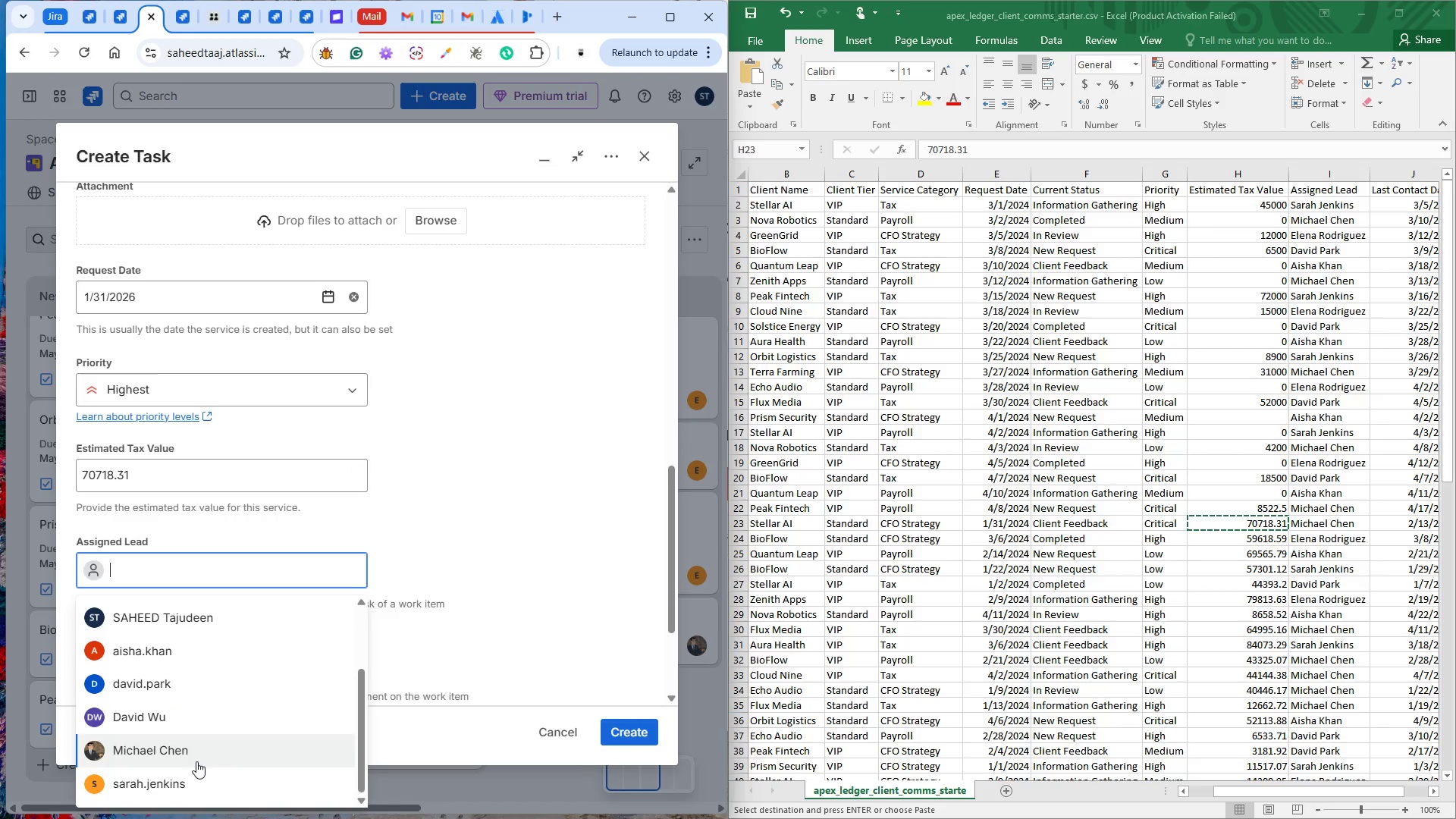 
left_click([196, 743])
 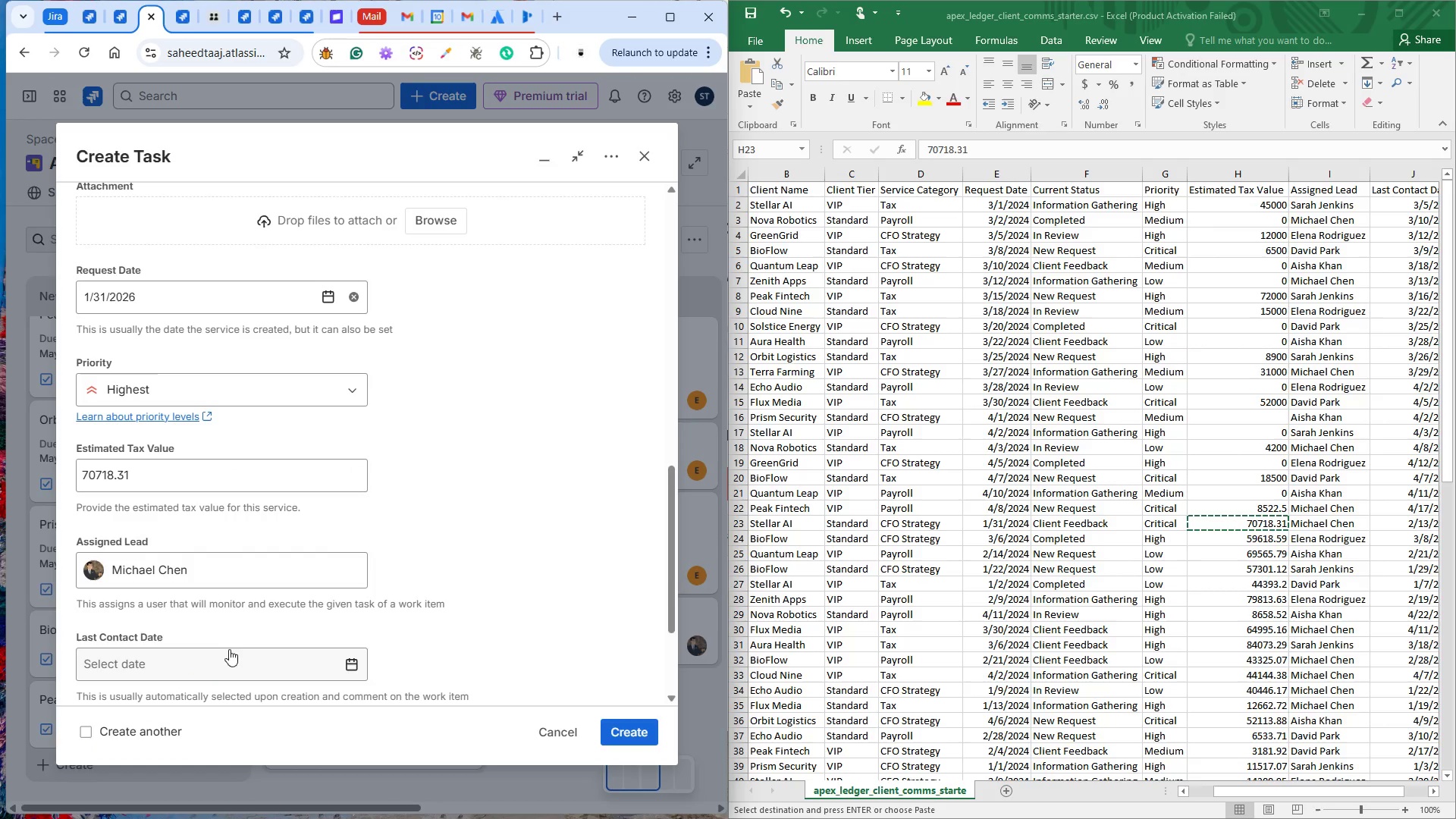 
scroll: coordinate [252, 620], scroll_direction: down, amount: 2.0
 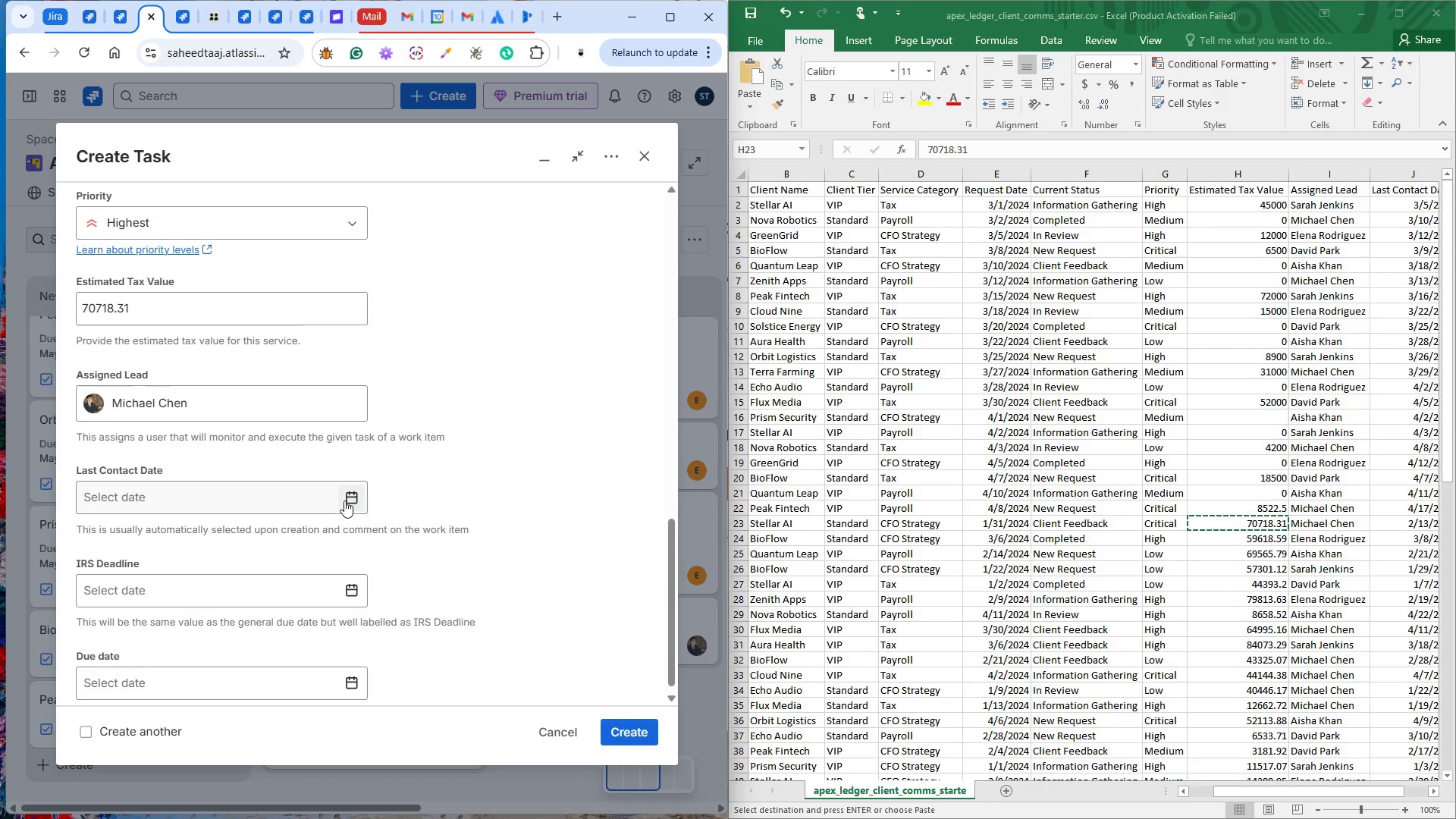 
wait(6.41)
 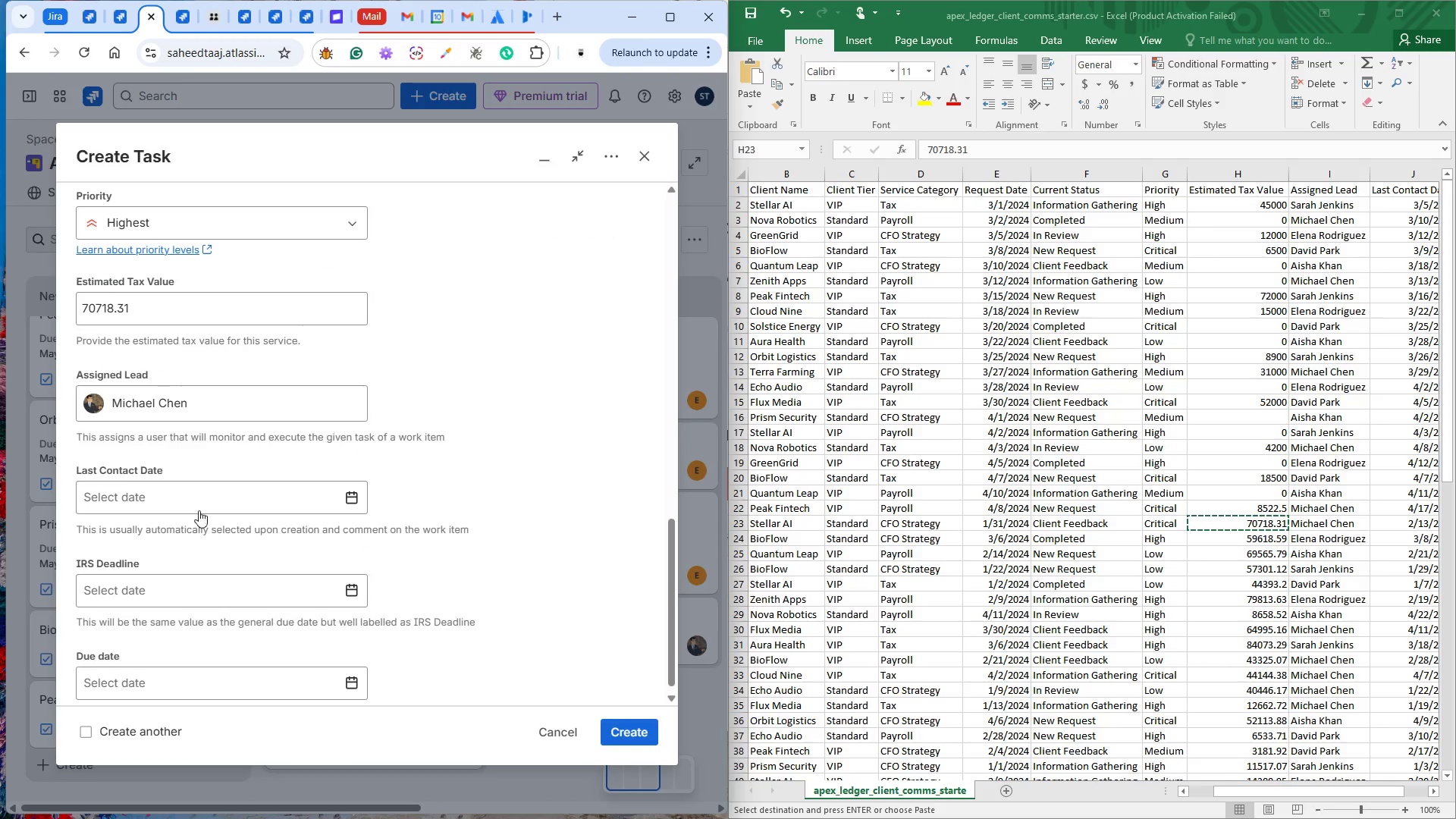 
left_click([347, 500])
 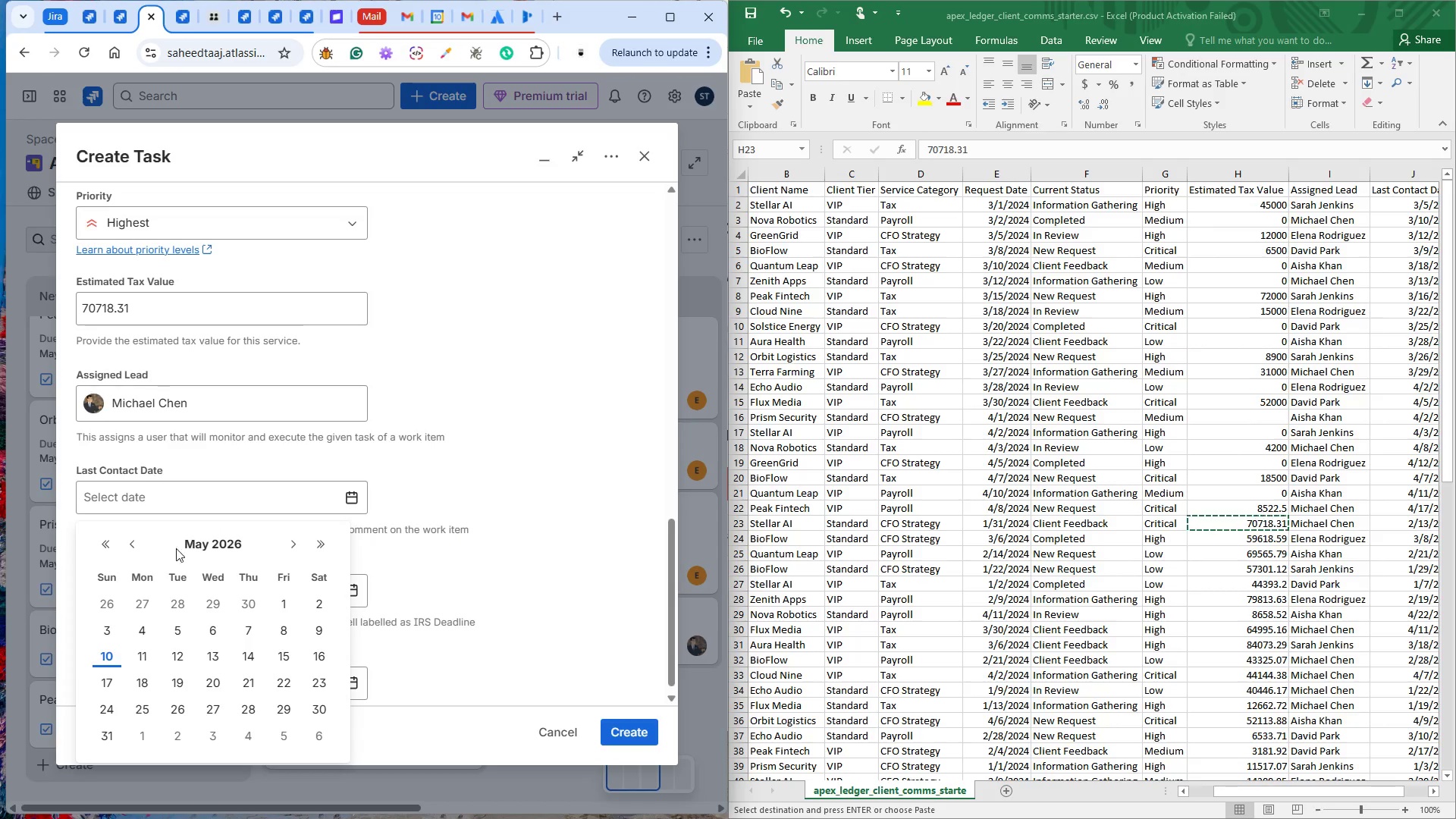 
left_click([133, 547])
 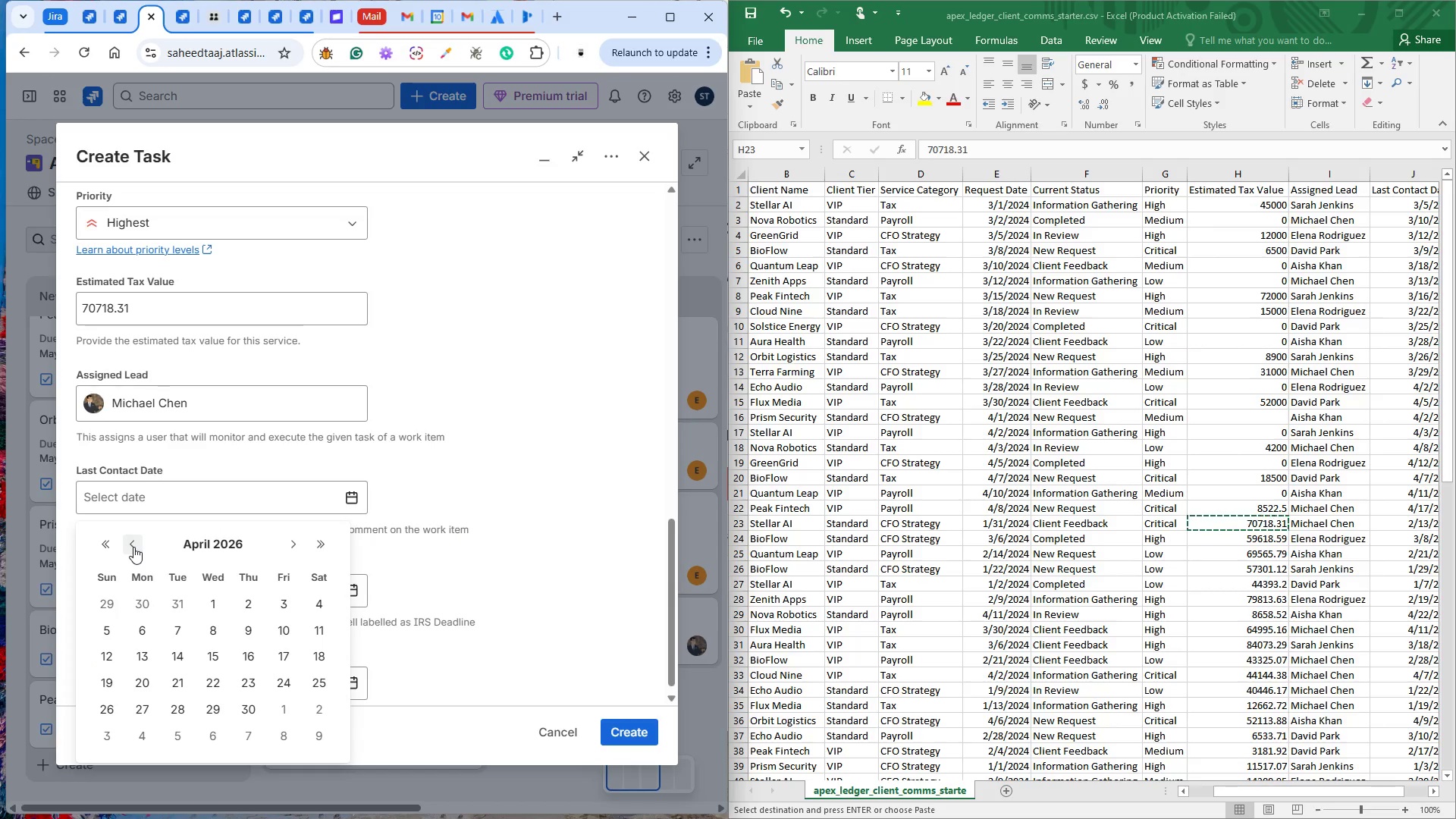 
left_click([133, 547])
 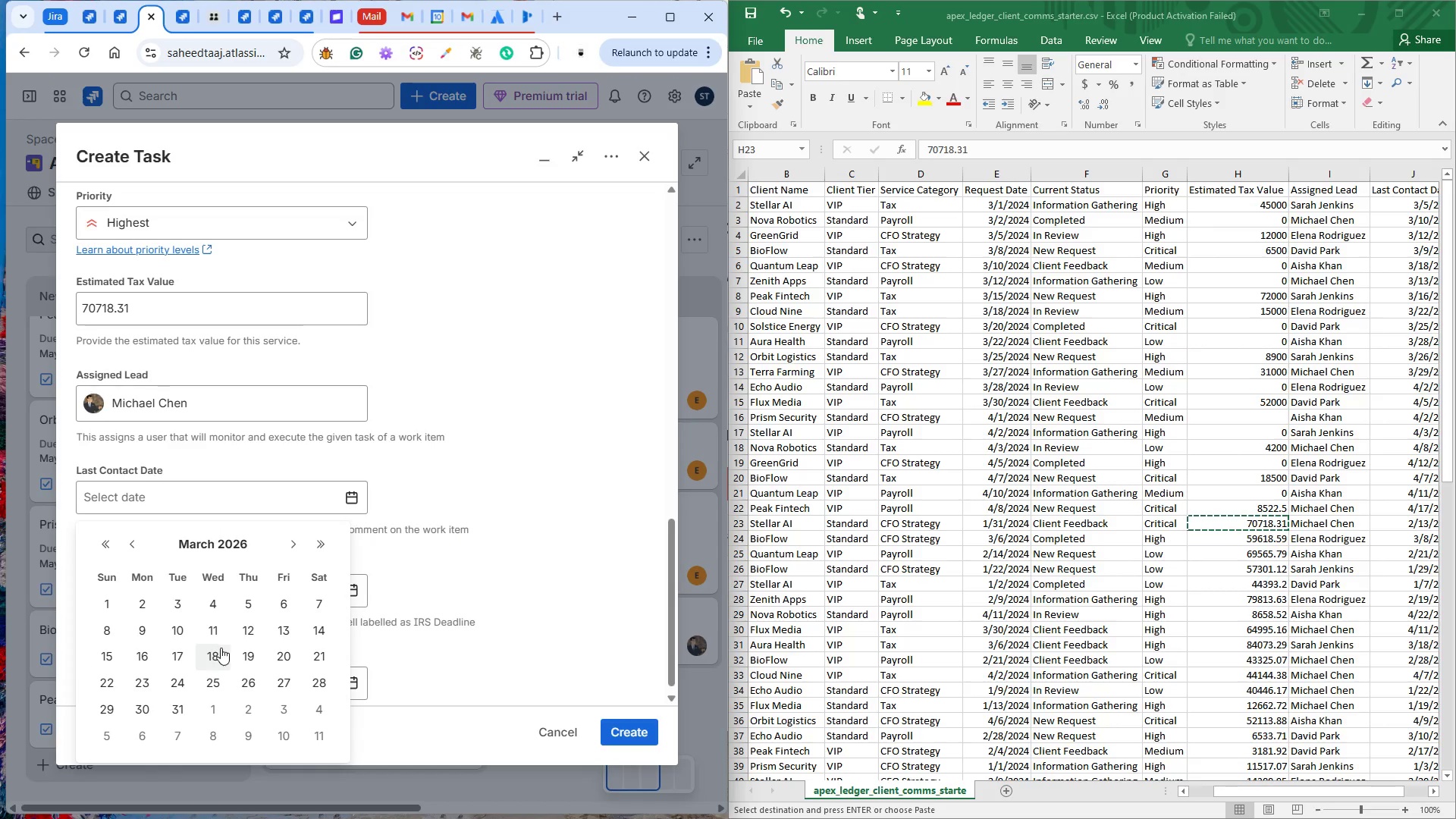 
left_click([281, 626])
 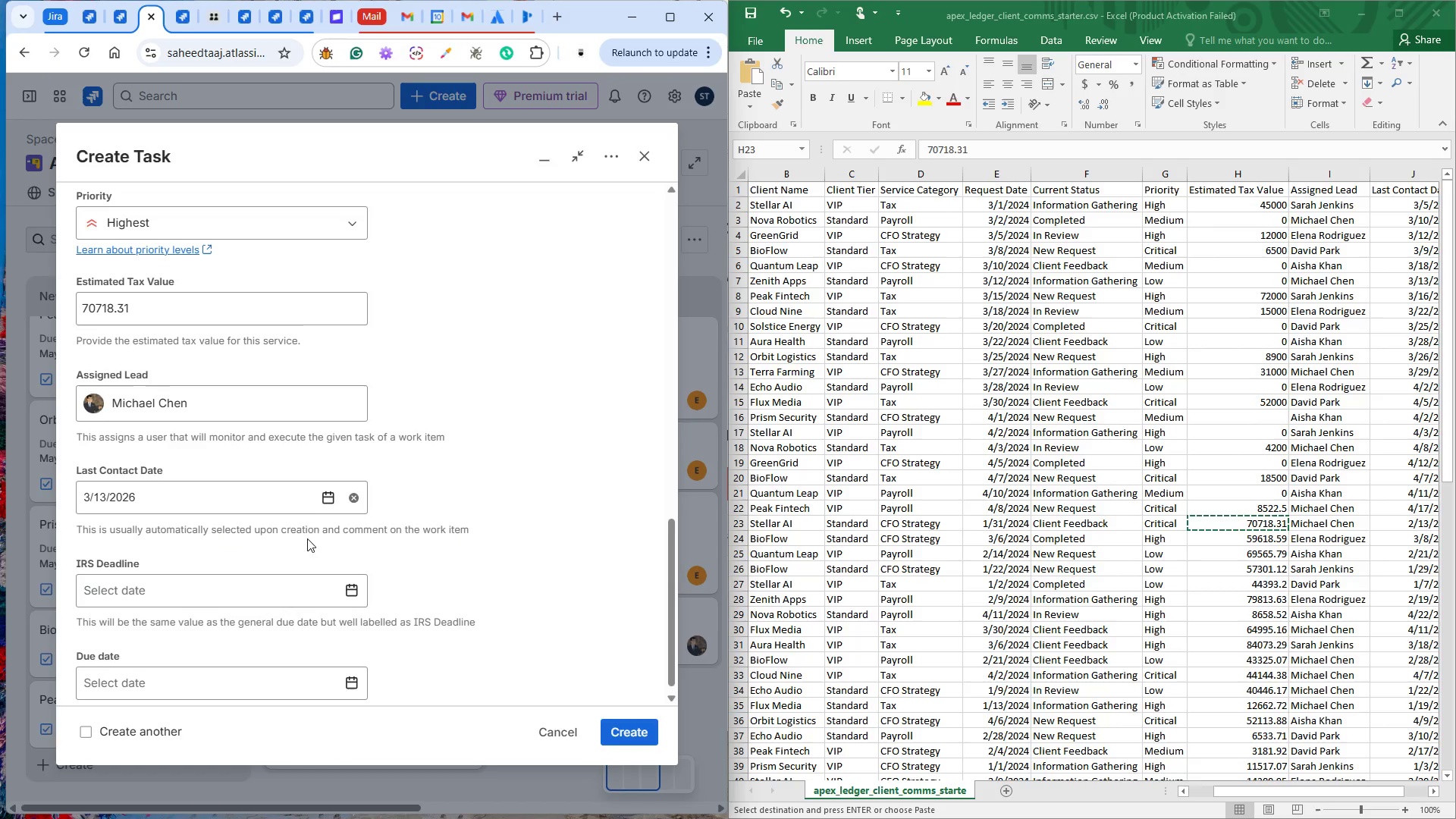 
left_click([326, 499])
 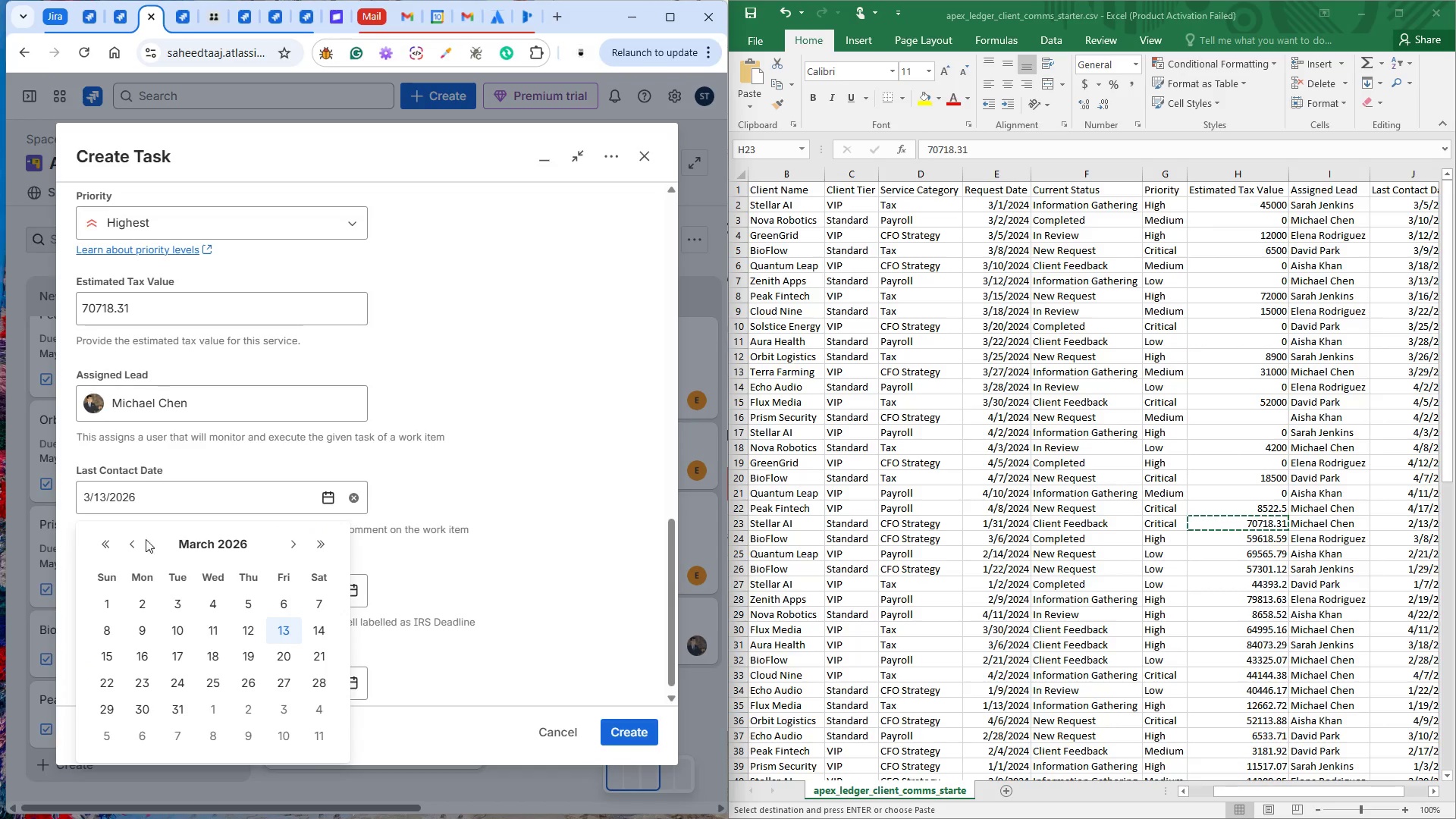 
left_click([127, 539])
 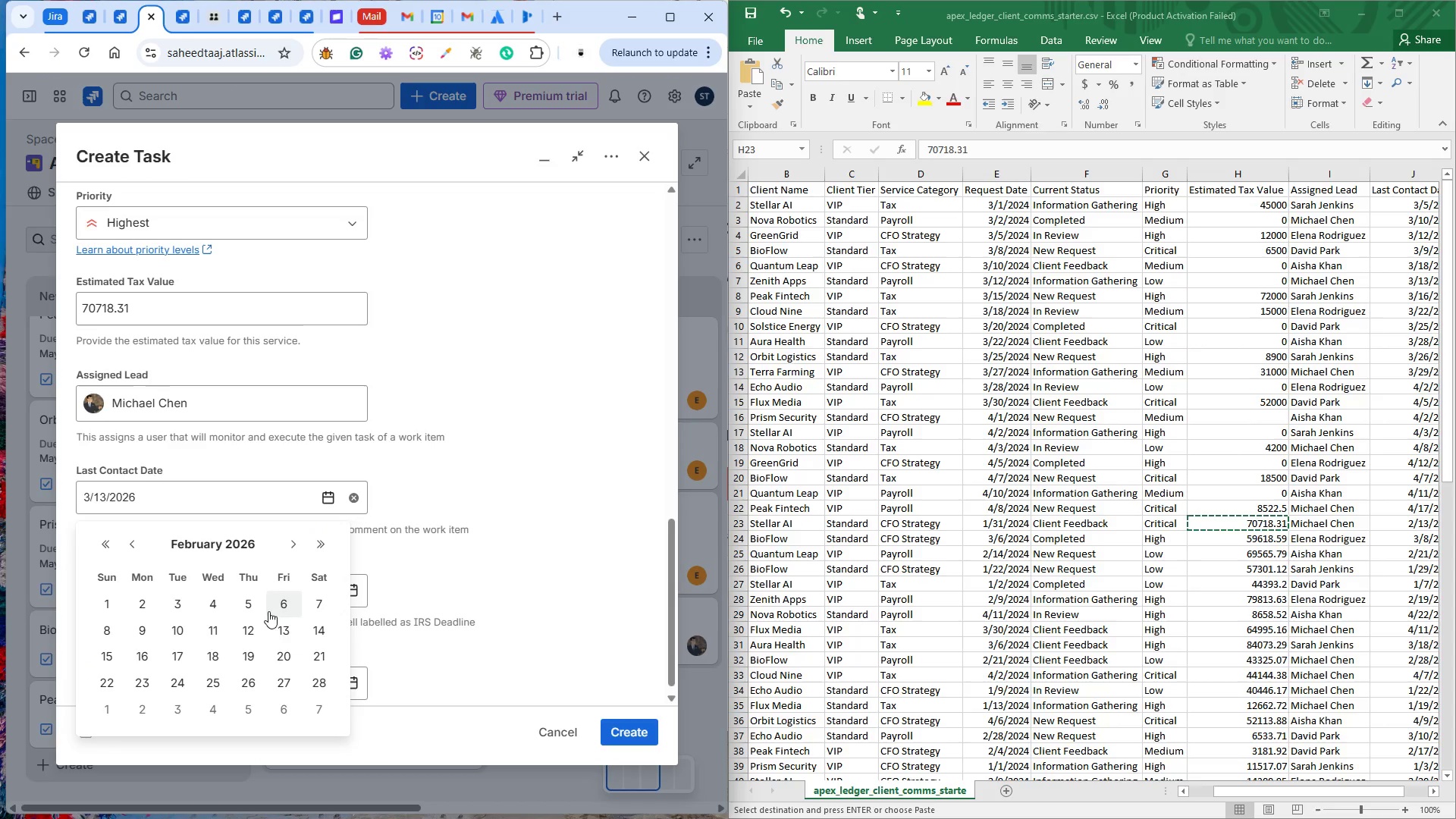 
left_click([278, 623])
 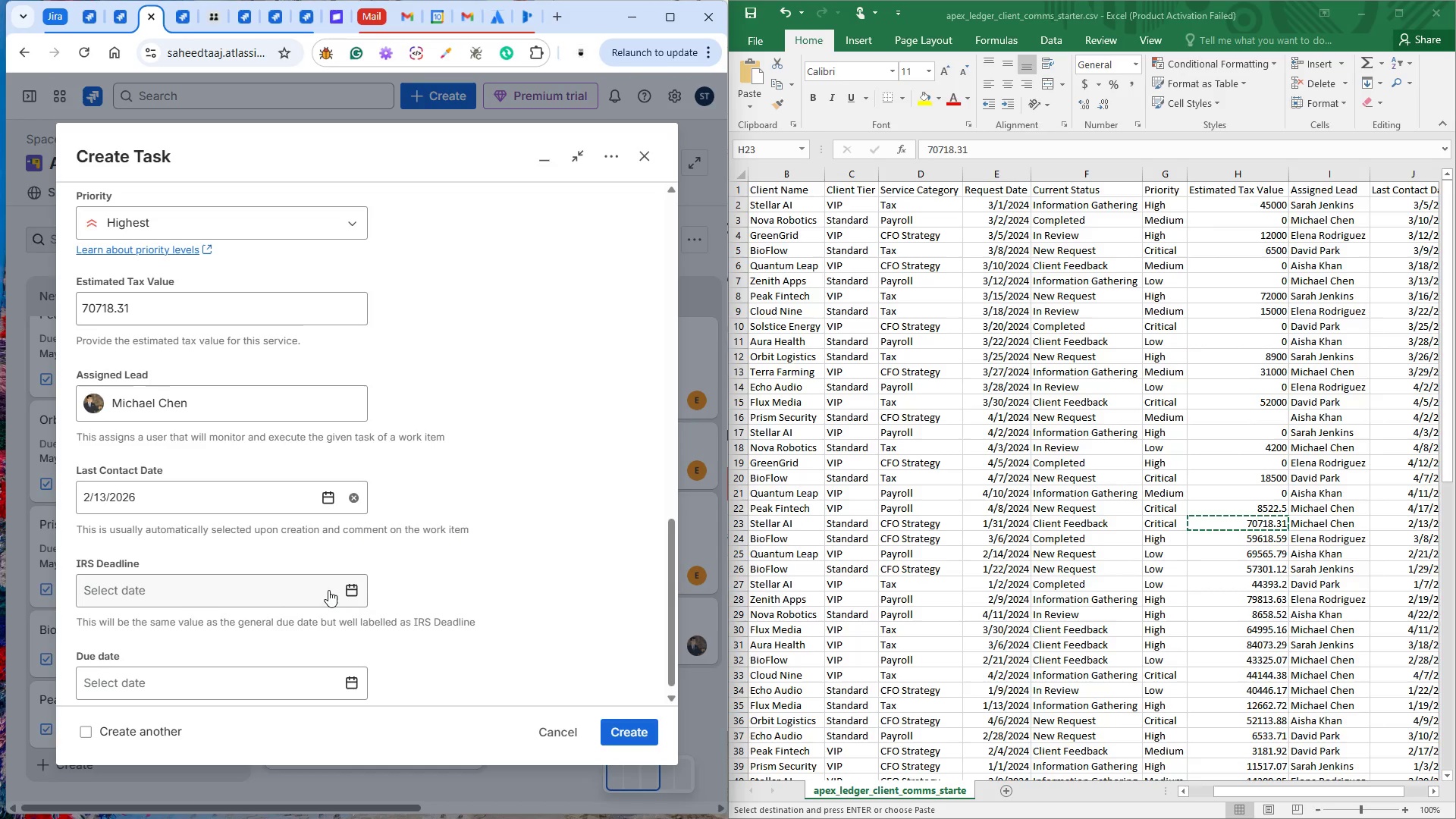 
scroll: coordinate [339, 591], scroll_direction: down, amount: 2.0
 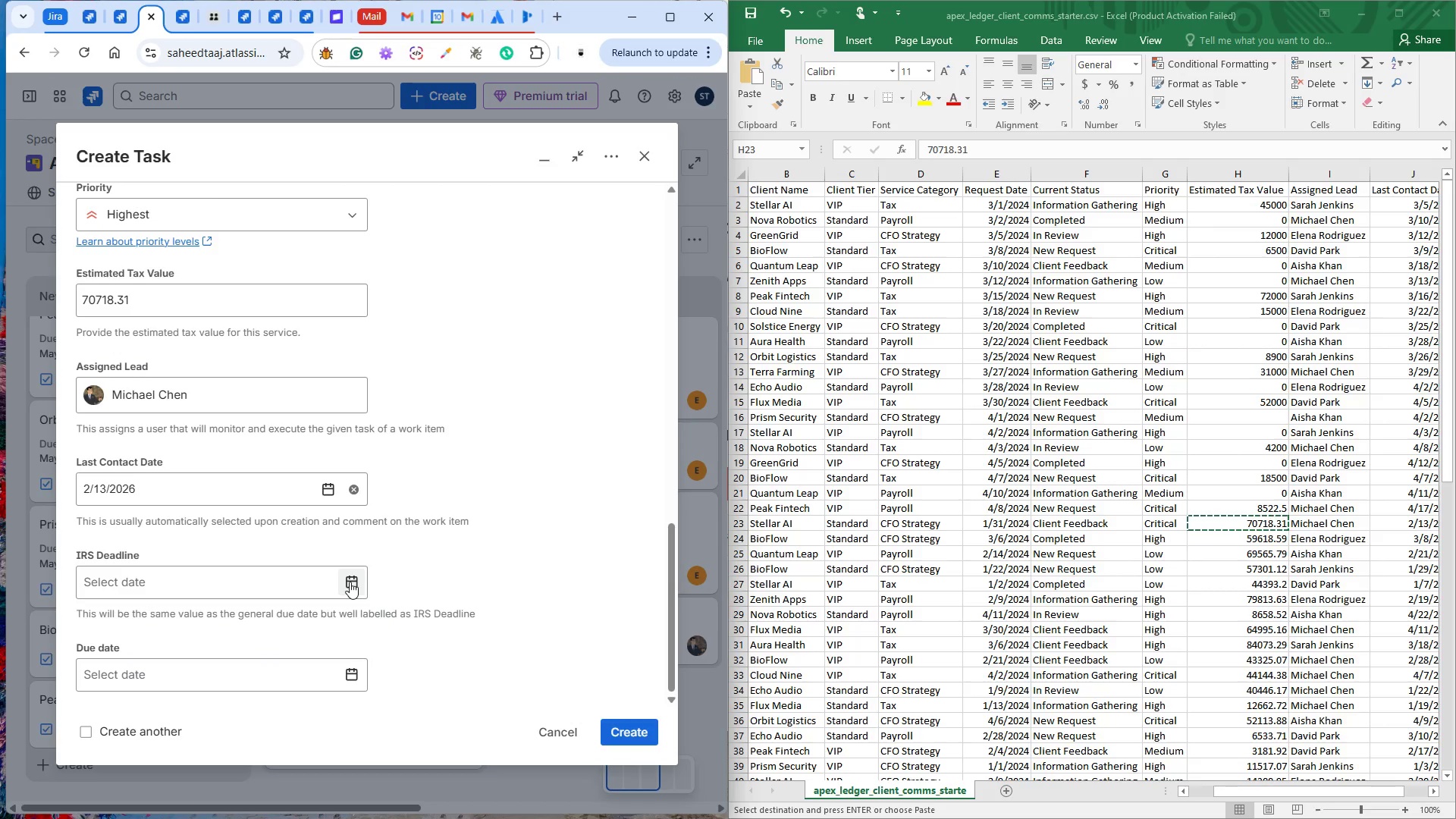 
left_click([350, 582])
 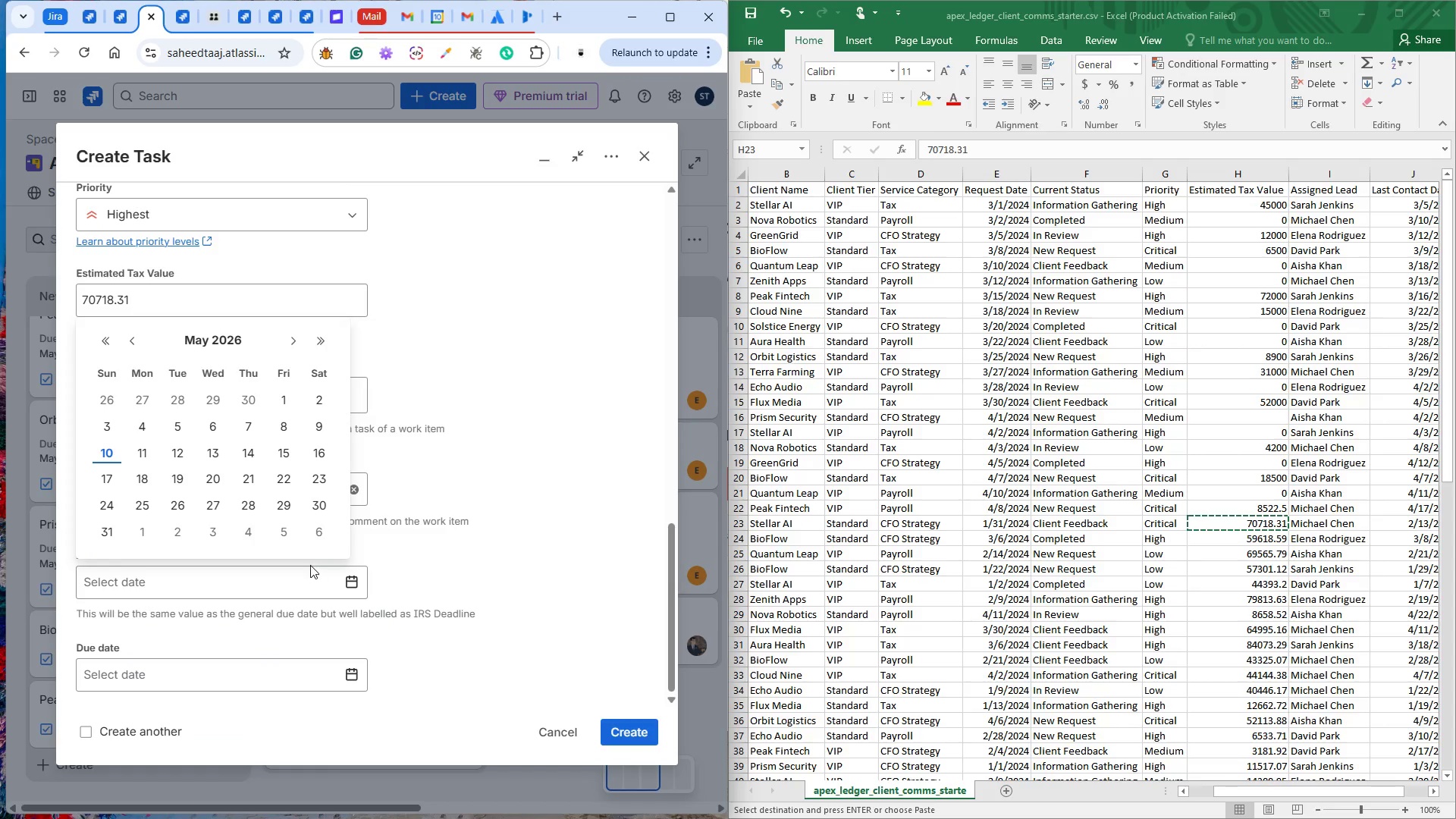 
wait(5.97)
 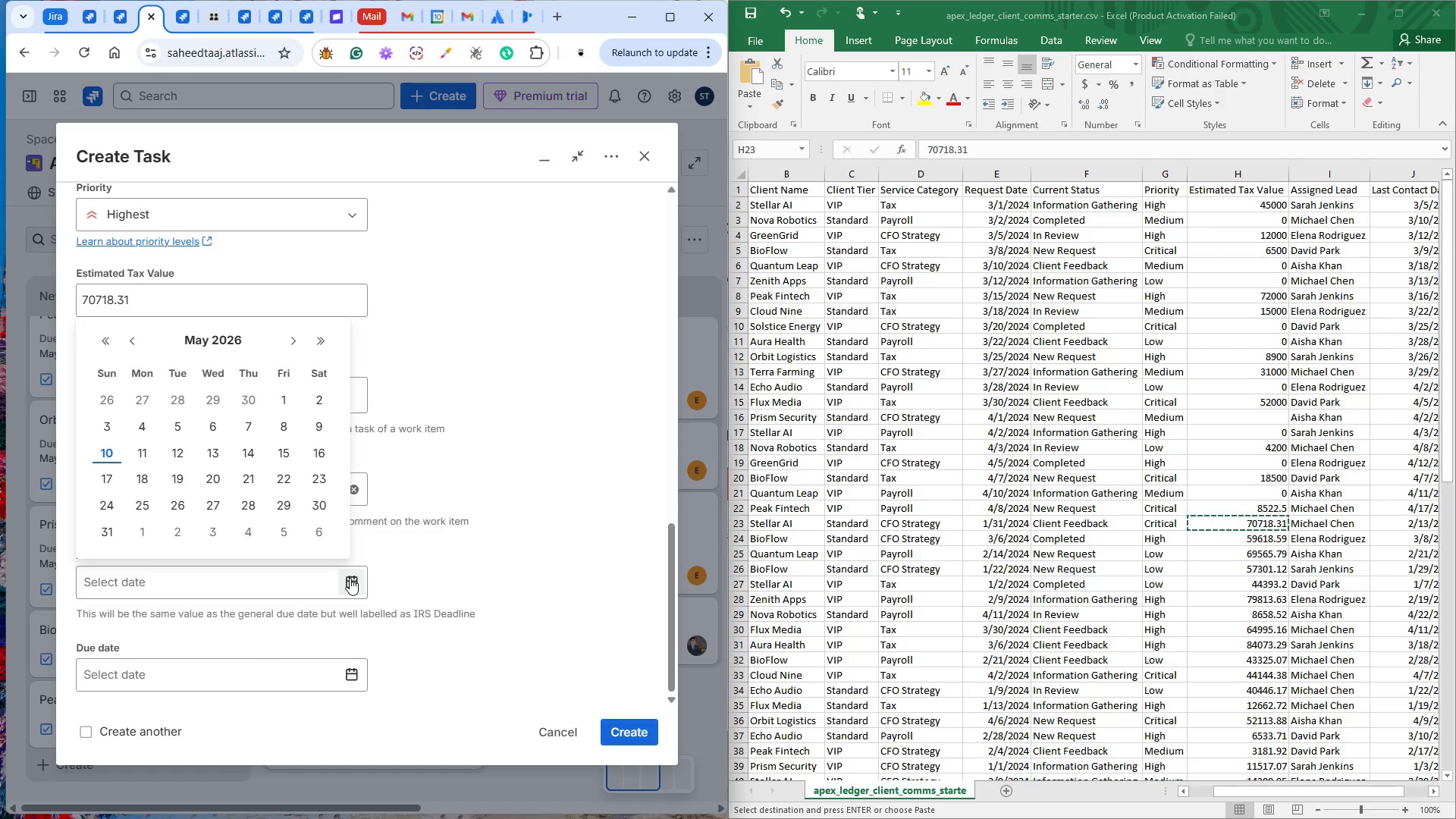 
left_click([224, 450])
 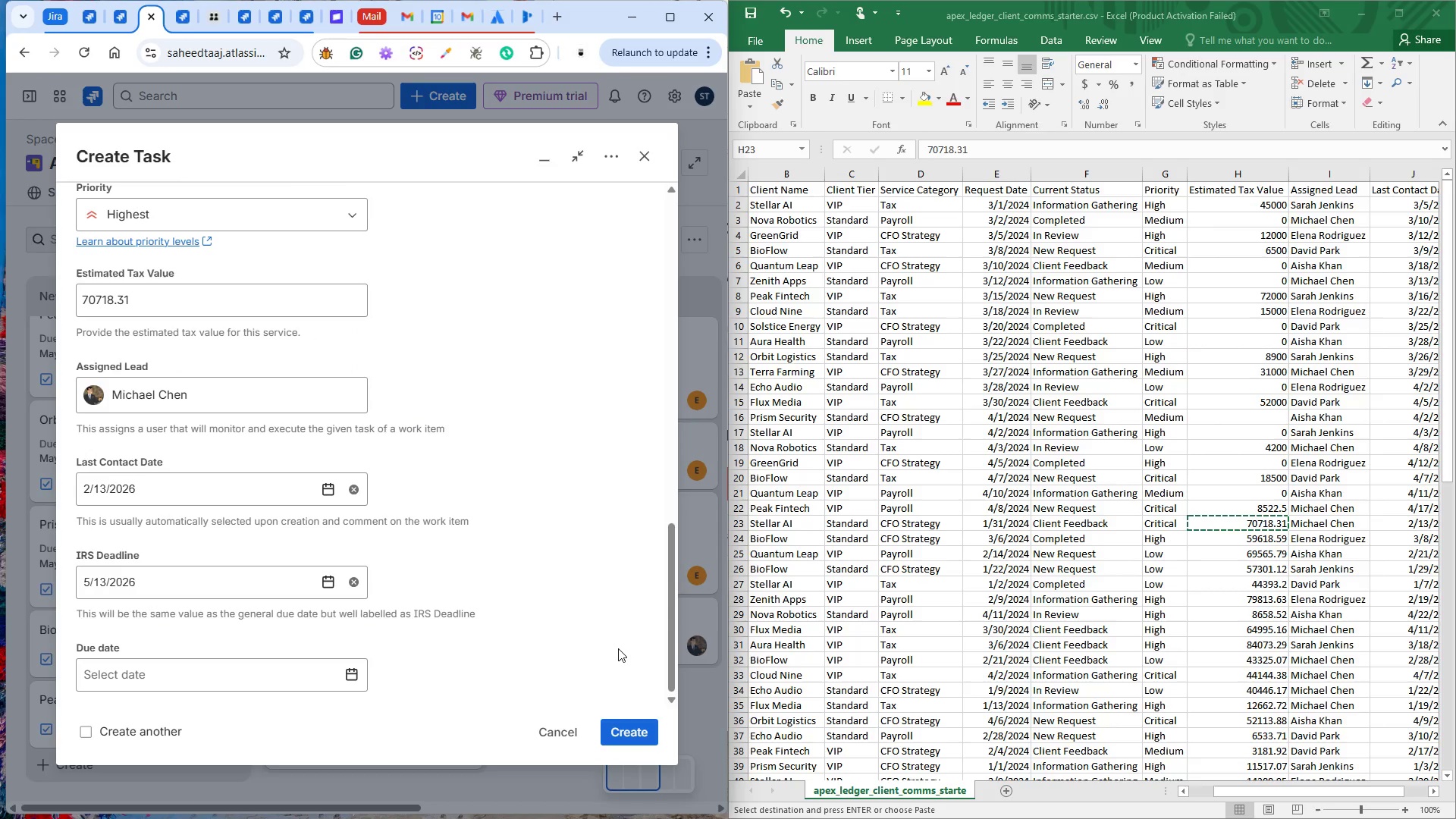 
scroll: coordinate [581, 636], scroll_direction: up, amount: 14.0
 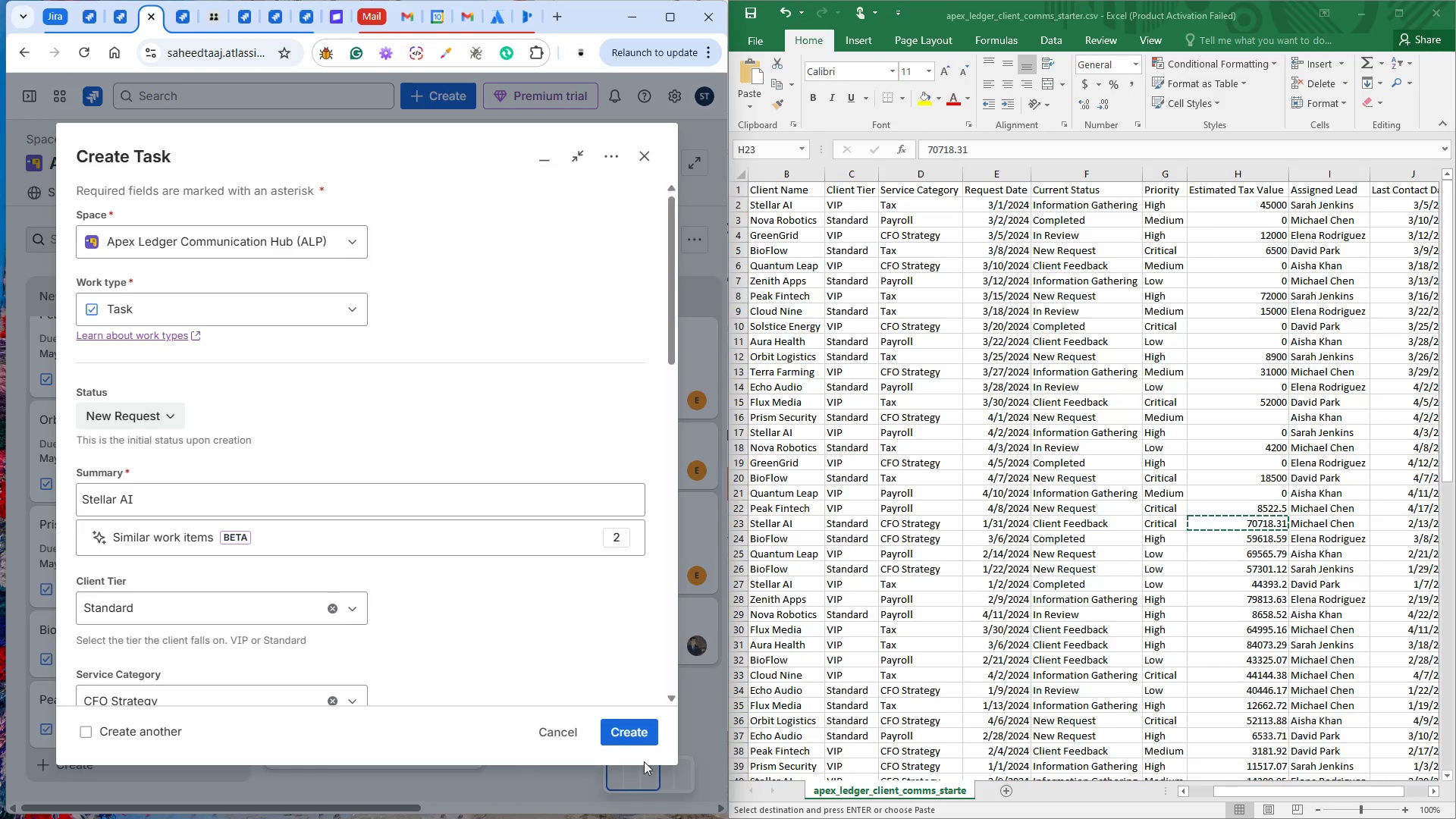 
left_click([632, 731])
 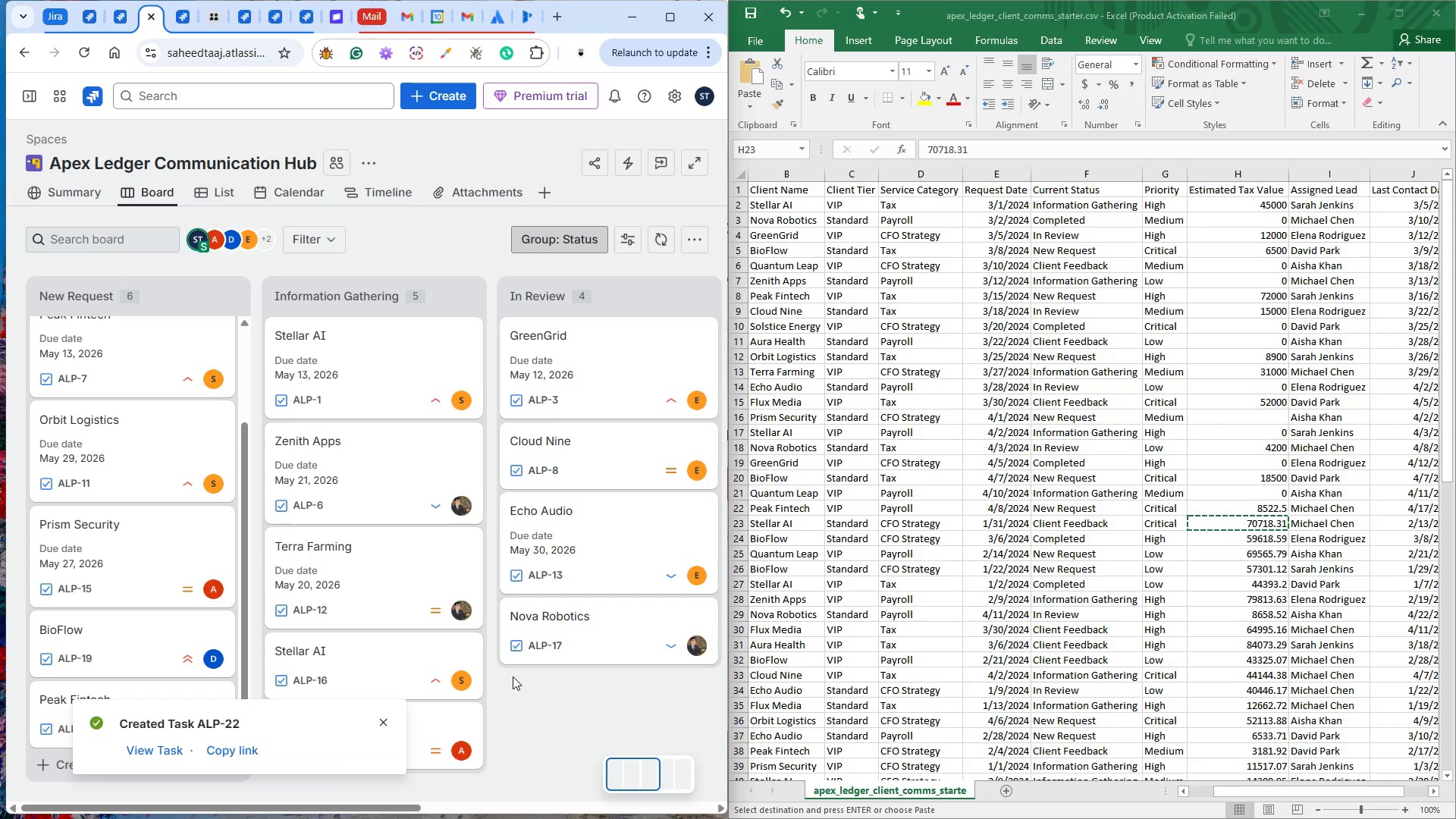 
scroll: coordinate [159, 632], scroll_direction: down, amount: 18.0
 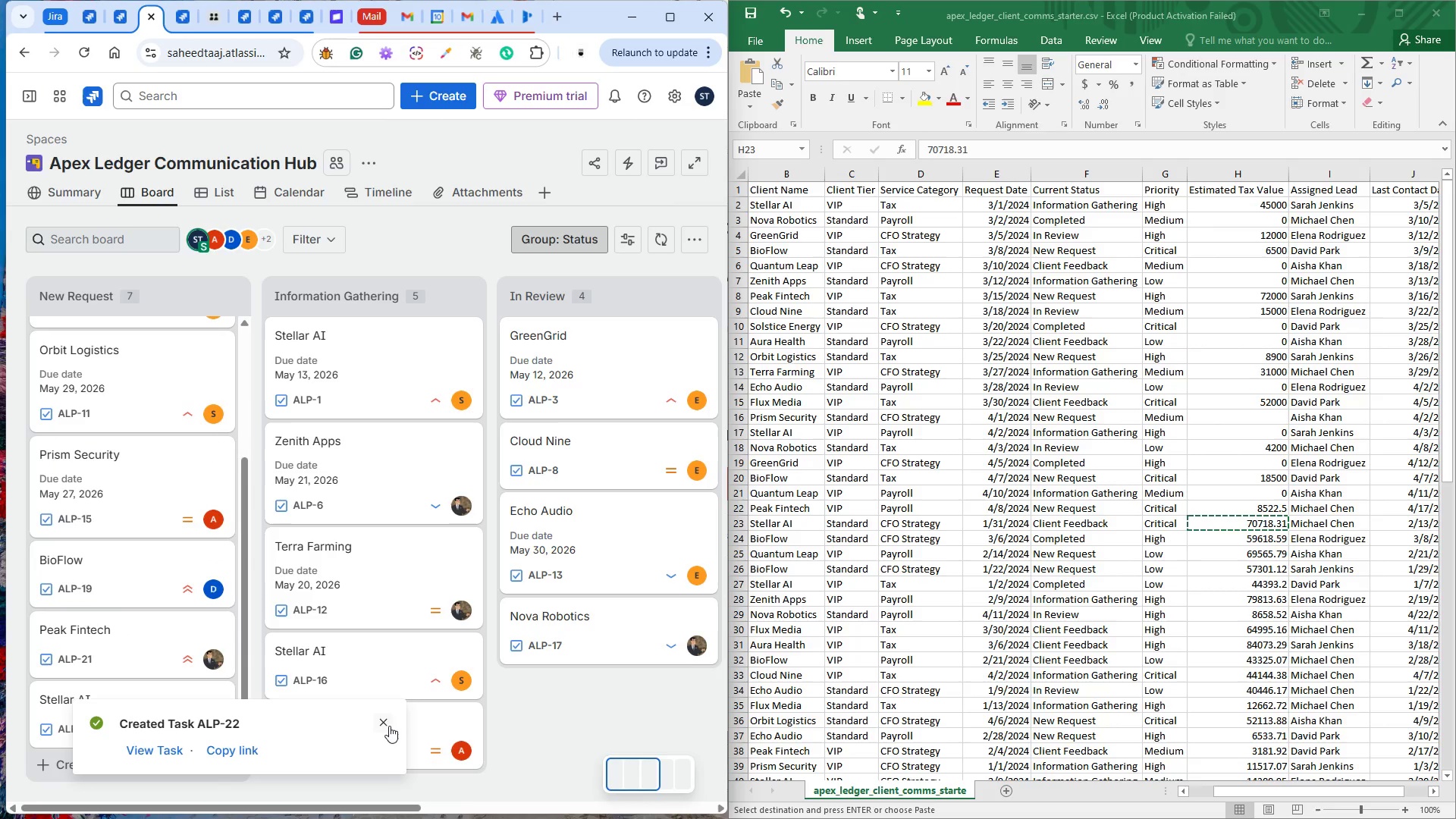 
left_click([384, 725])
 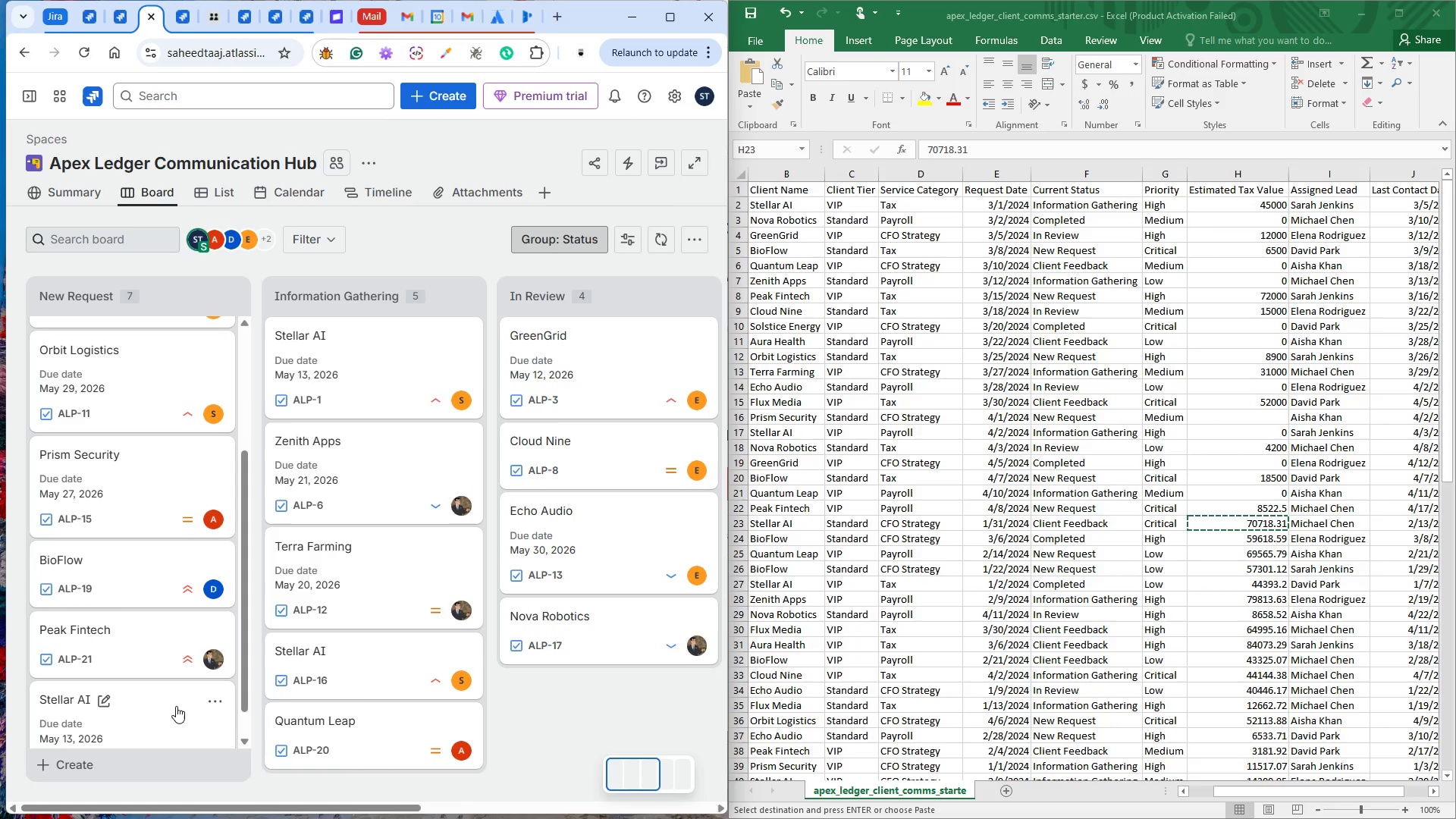 
left_click([156, 705])
 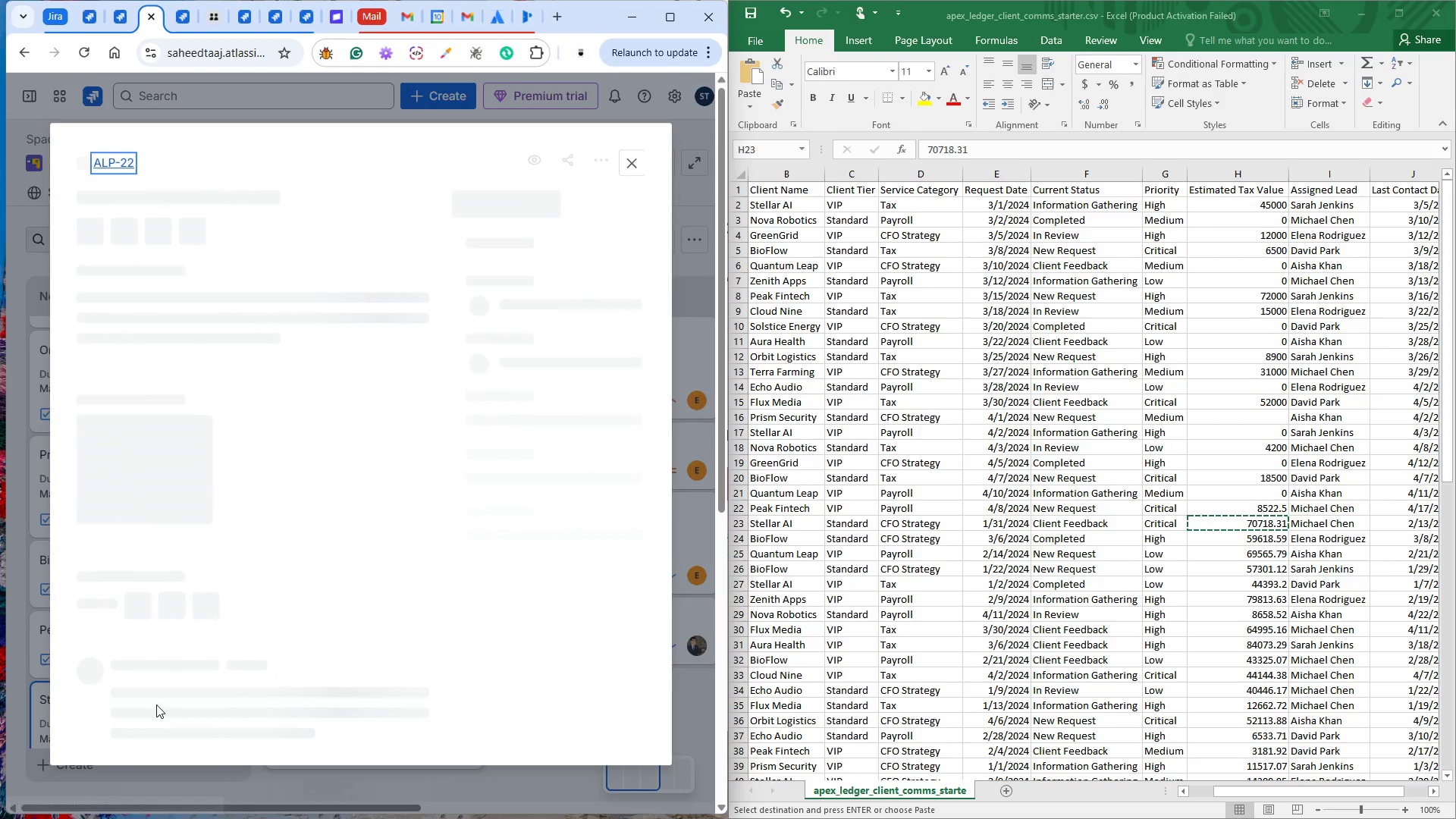 
mouse_move([475, 517])
 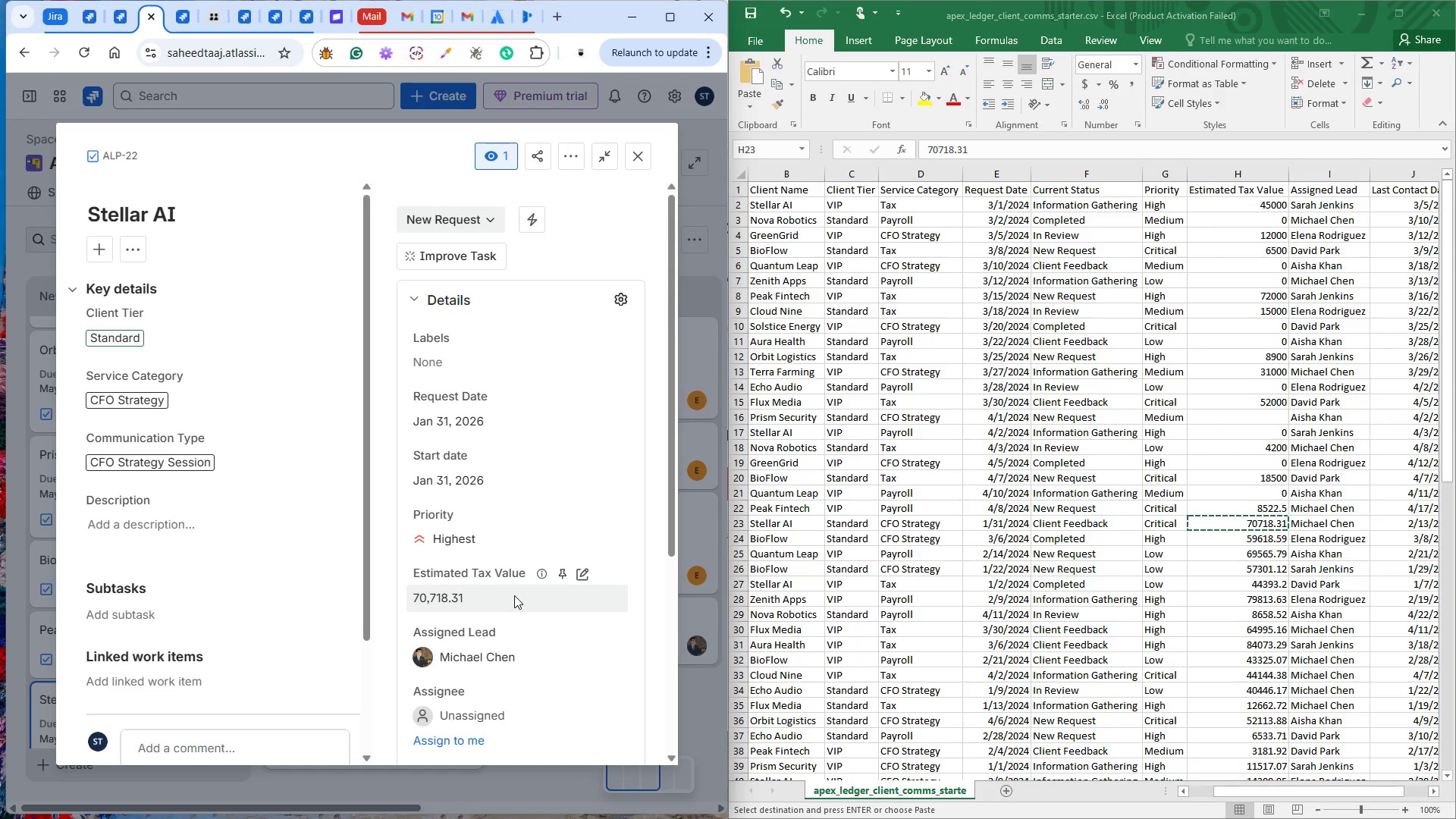 
scroll: coordinate [513, 589], scroll_direction: down, amount: 3.0
 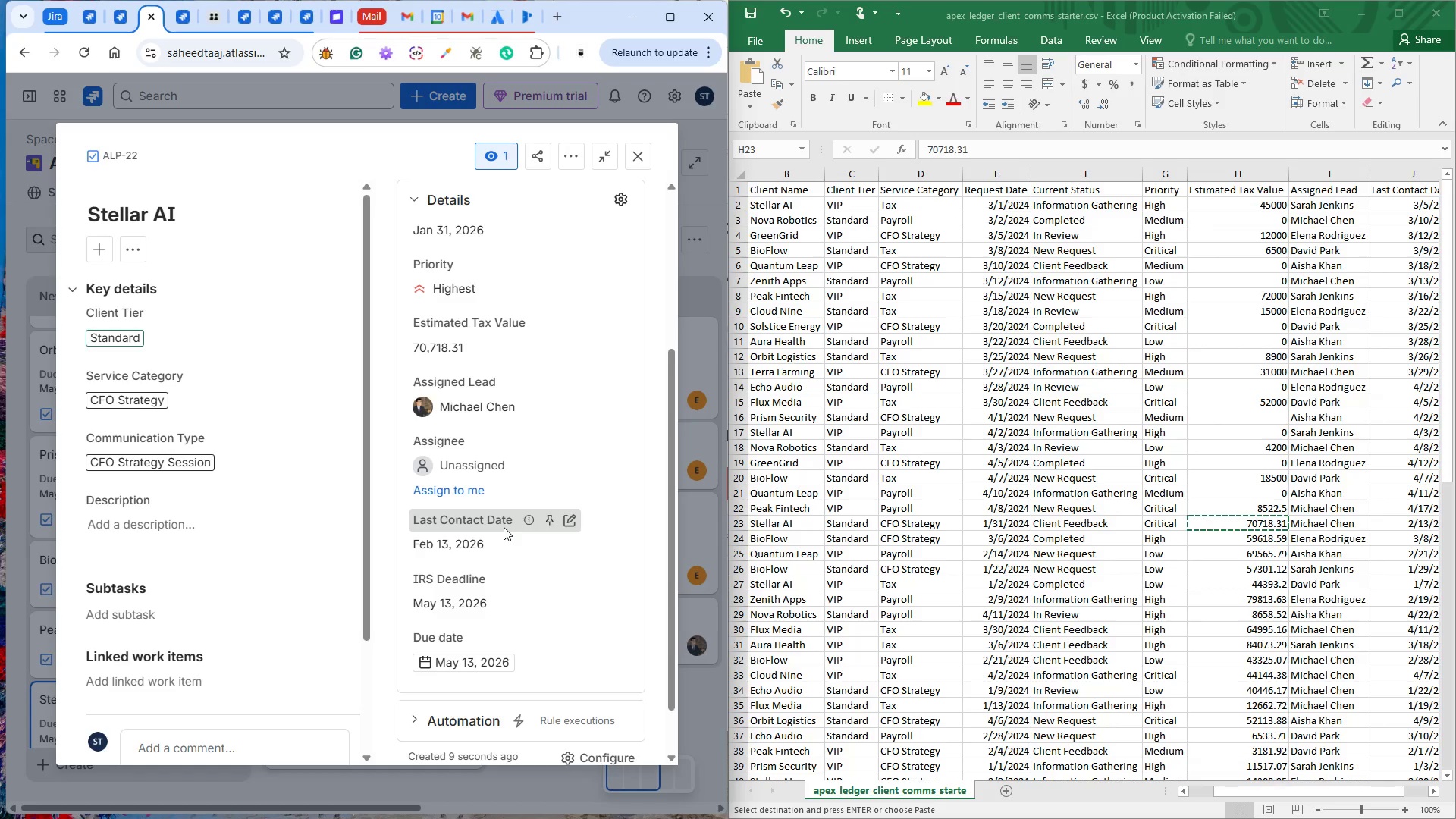 
wait(26.43)
 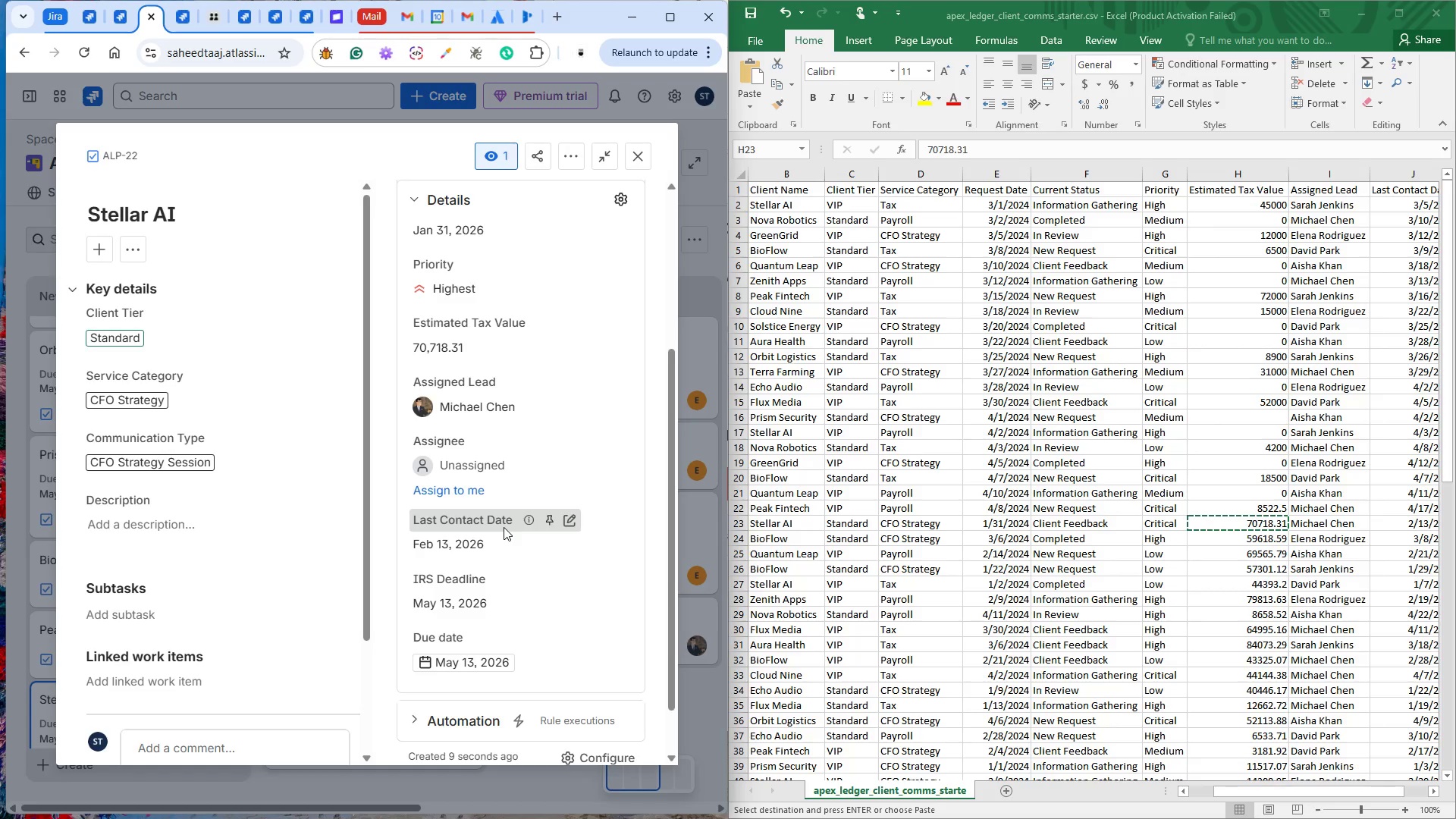 
scroll: coordinate [532, 576], scroll_direction: down, amount: 2.0
 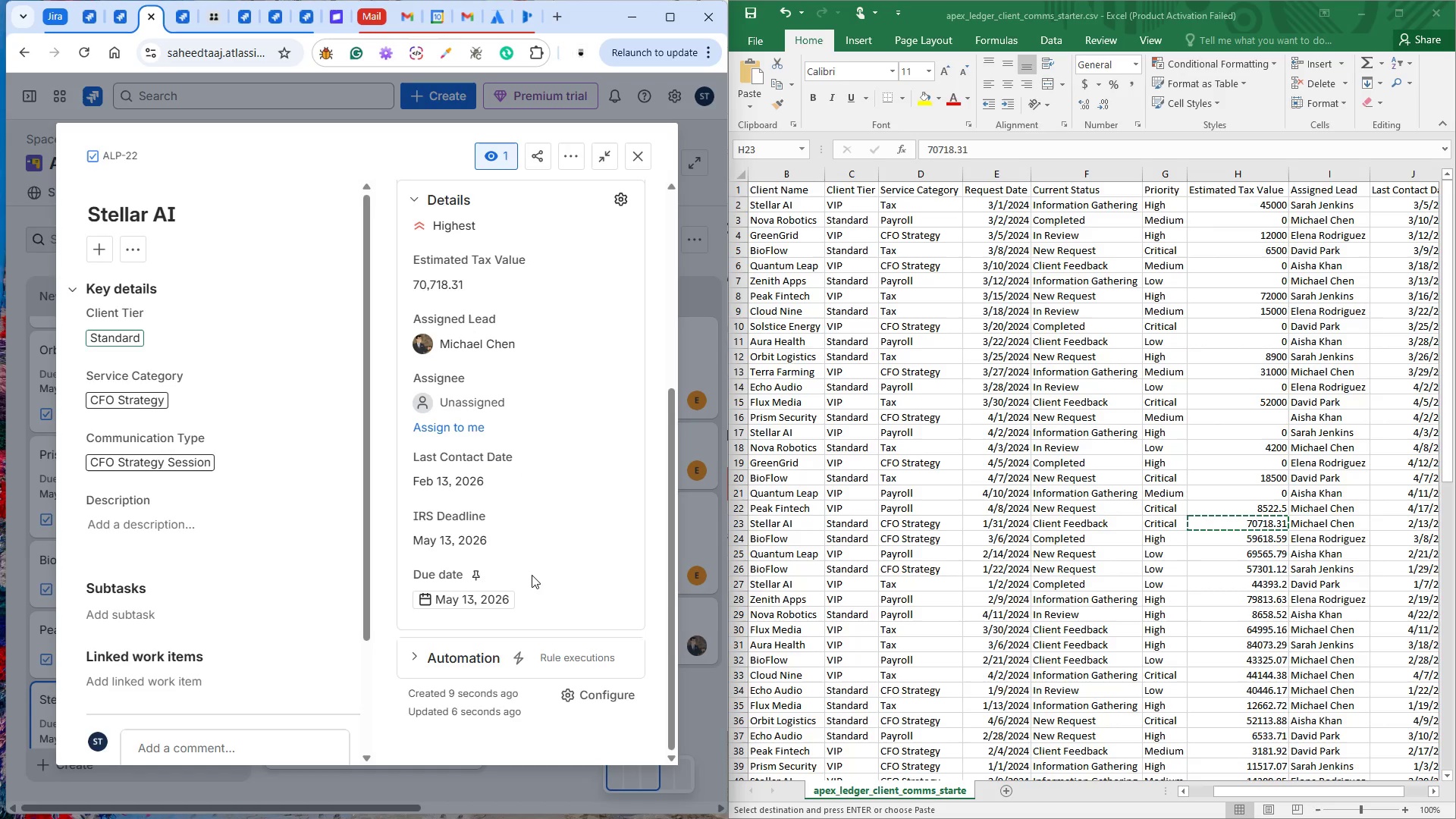 
wait(23.62)
 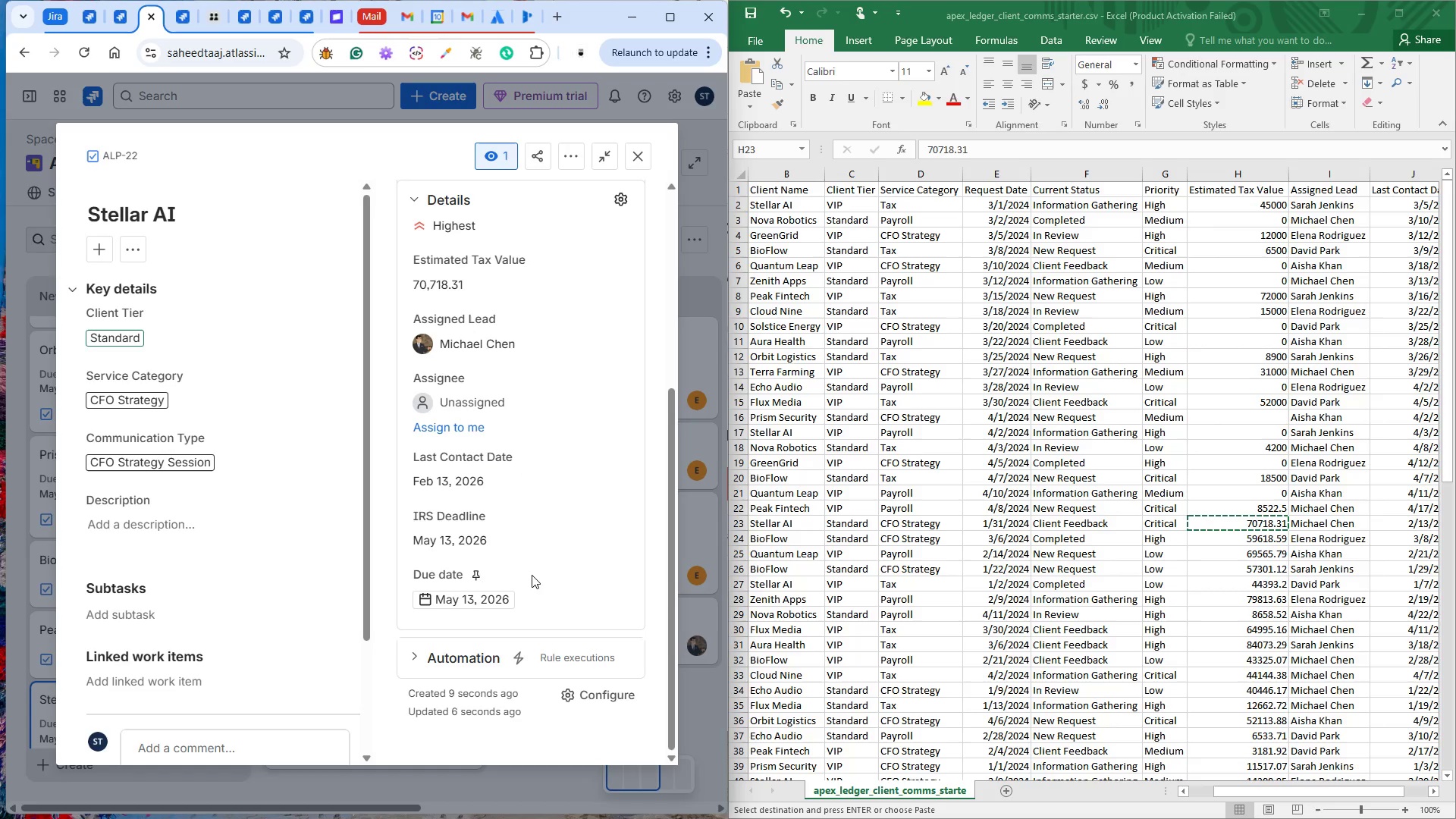 
scroll: coordinate [532, 575], scroll_direction: up, amount: 3.0
 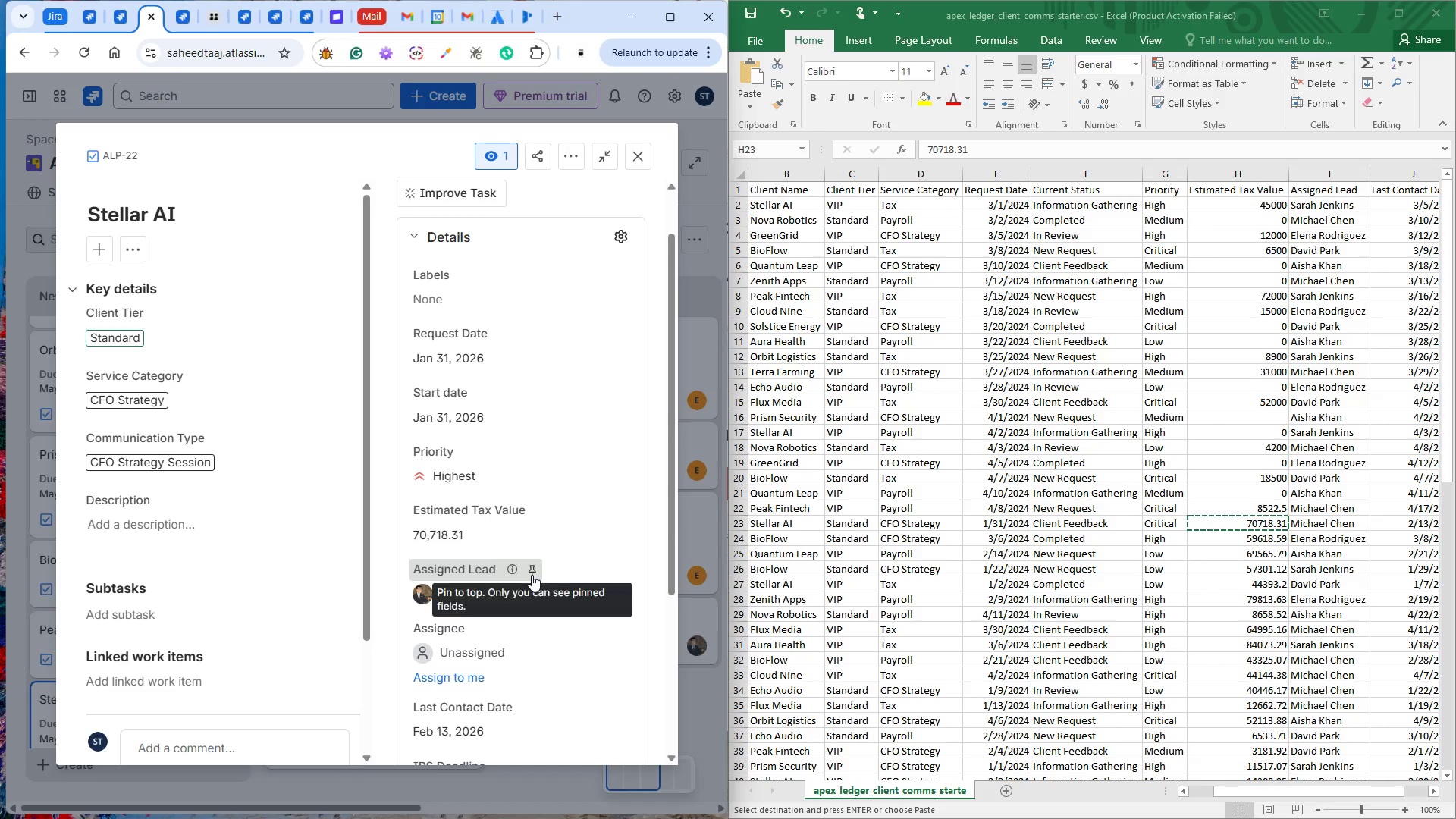 
scroll: coordinate [532, 575], scroll_direction: down, amount: 3.0
 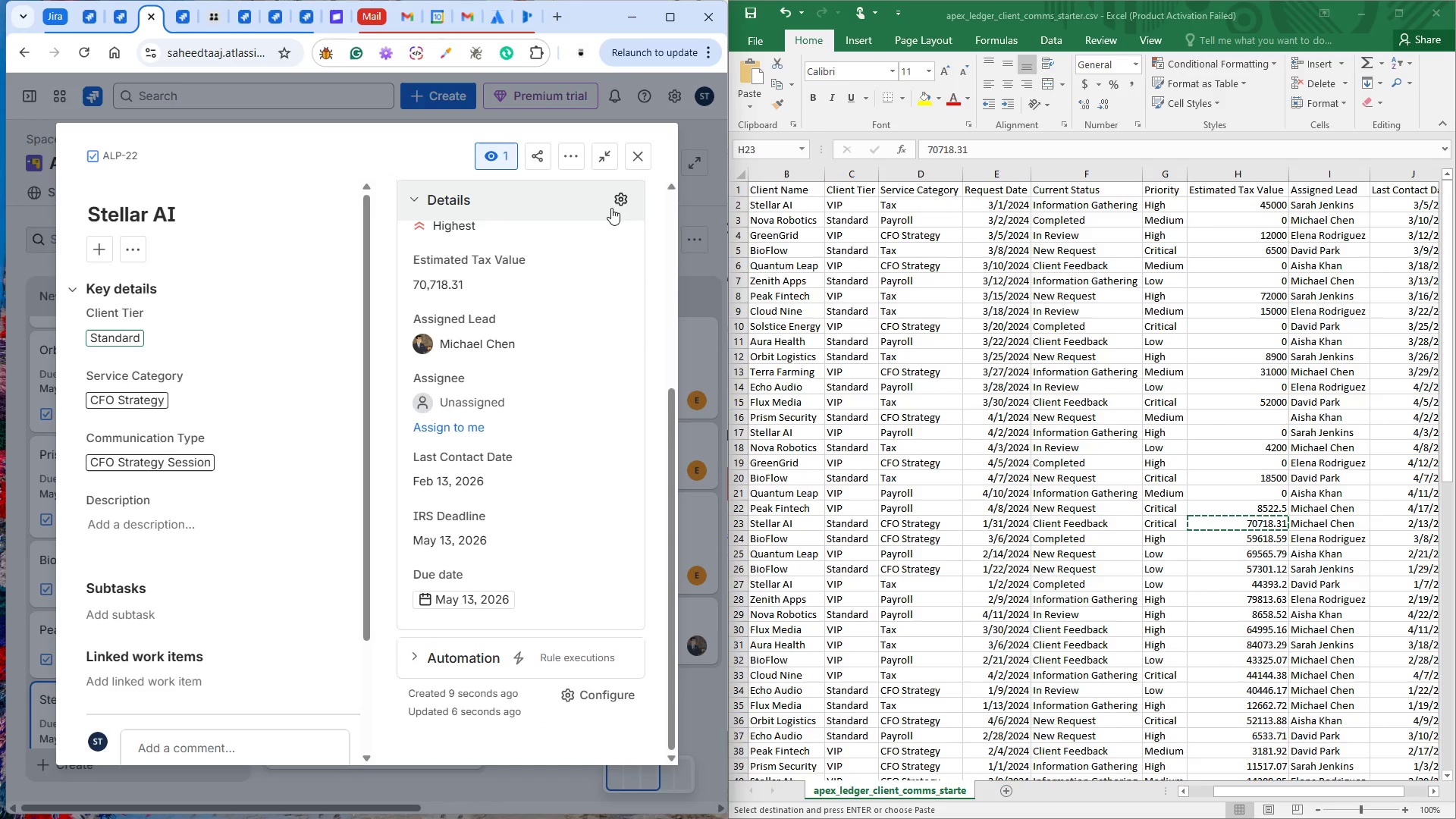 
left_click([567, 153])
 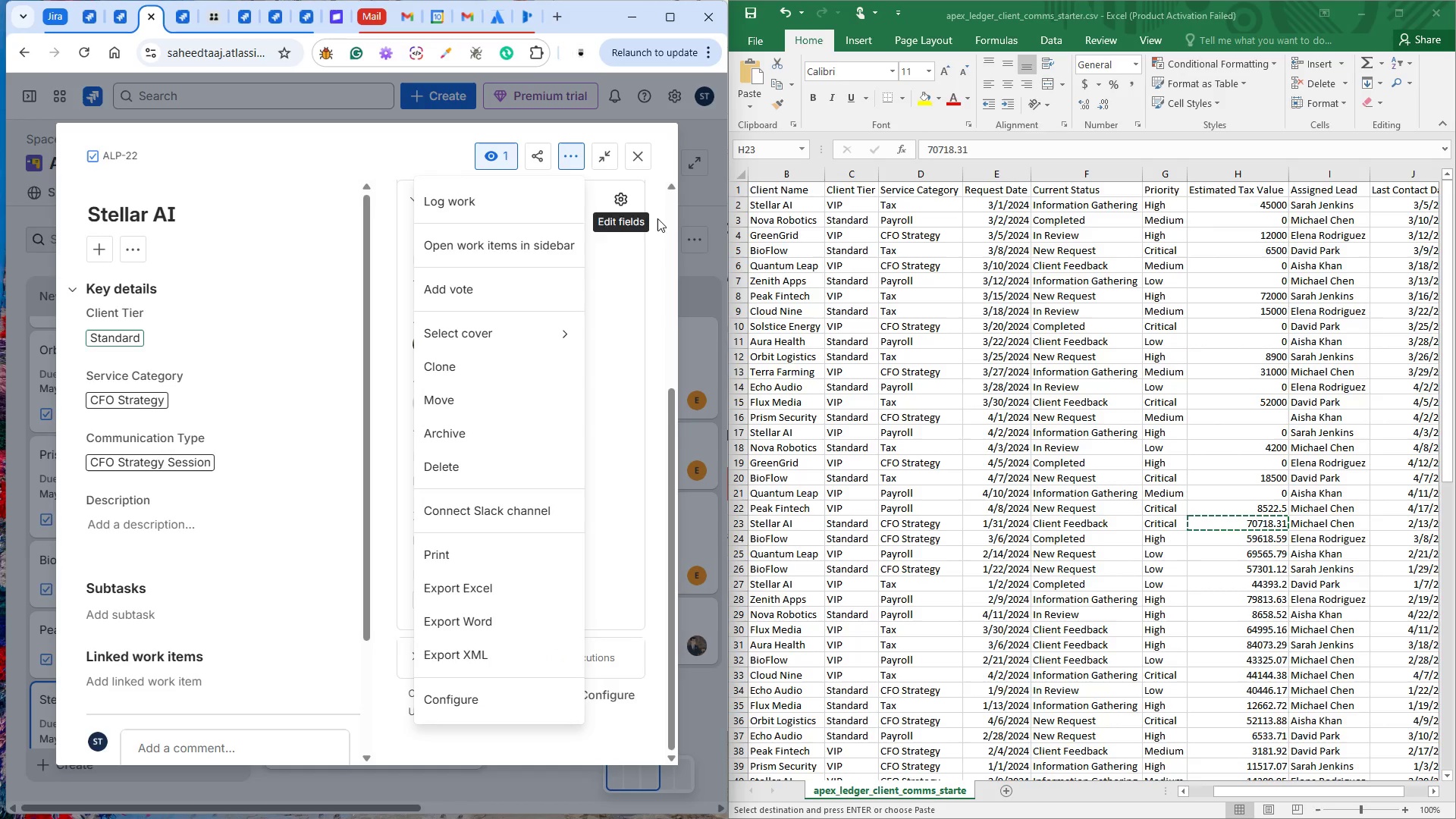 
left_click([666, 229])
 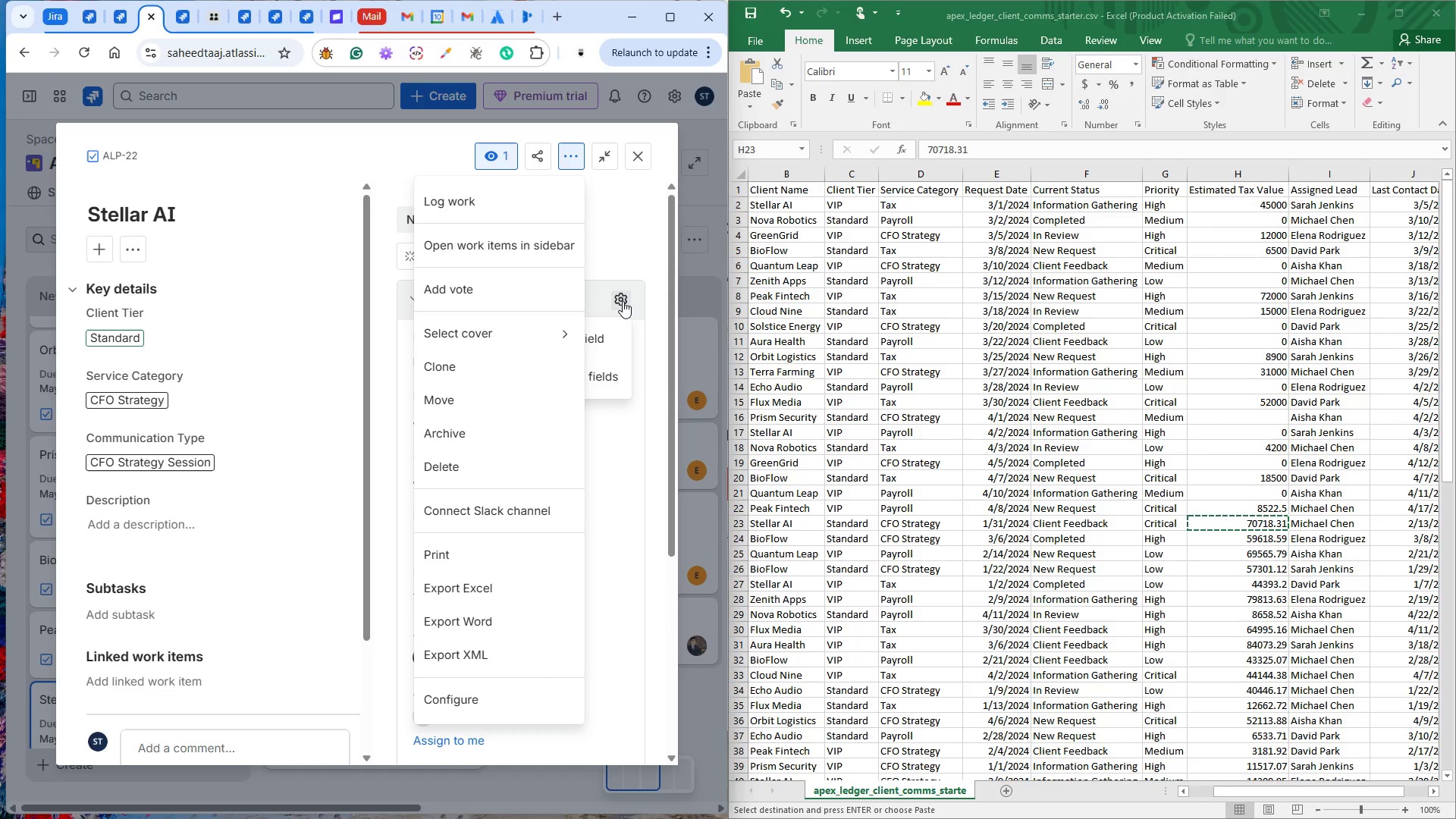 
left_click([623, 300])
 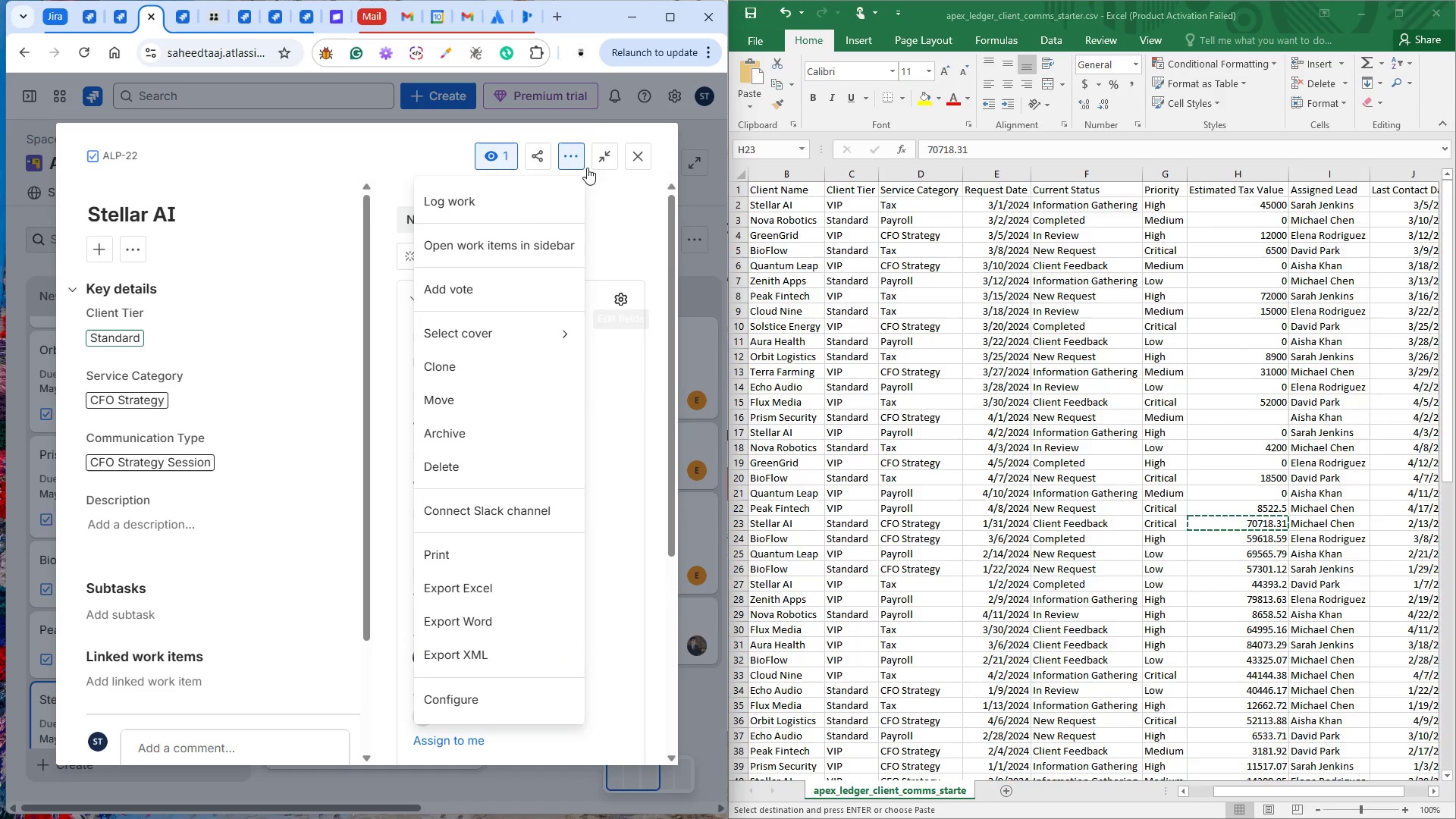 
left_click([573, 153])
 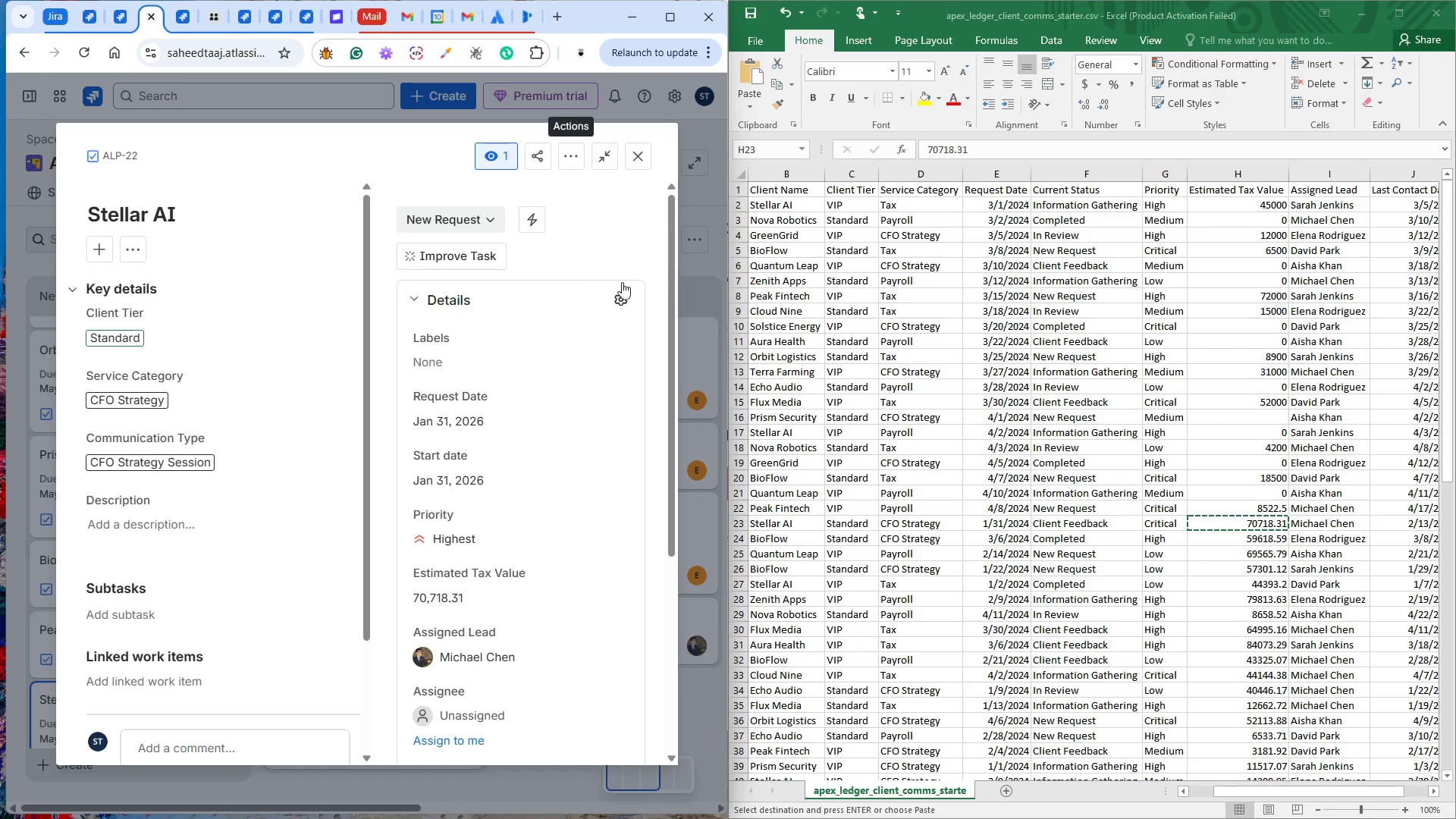 
left_click([622, 298])
 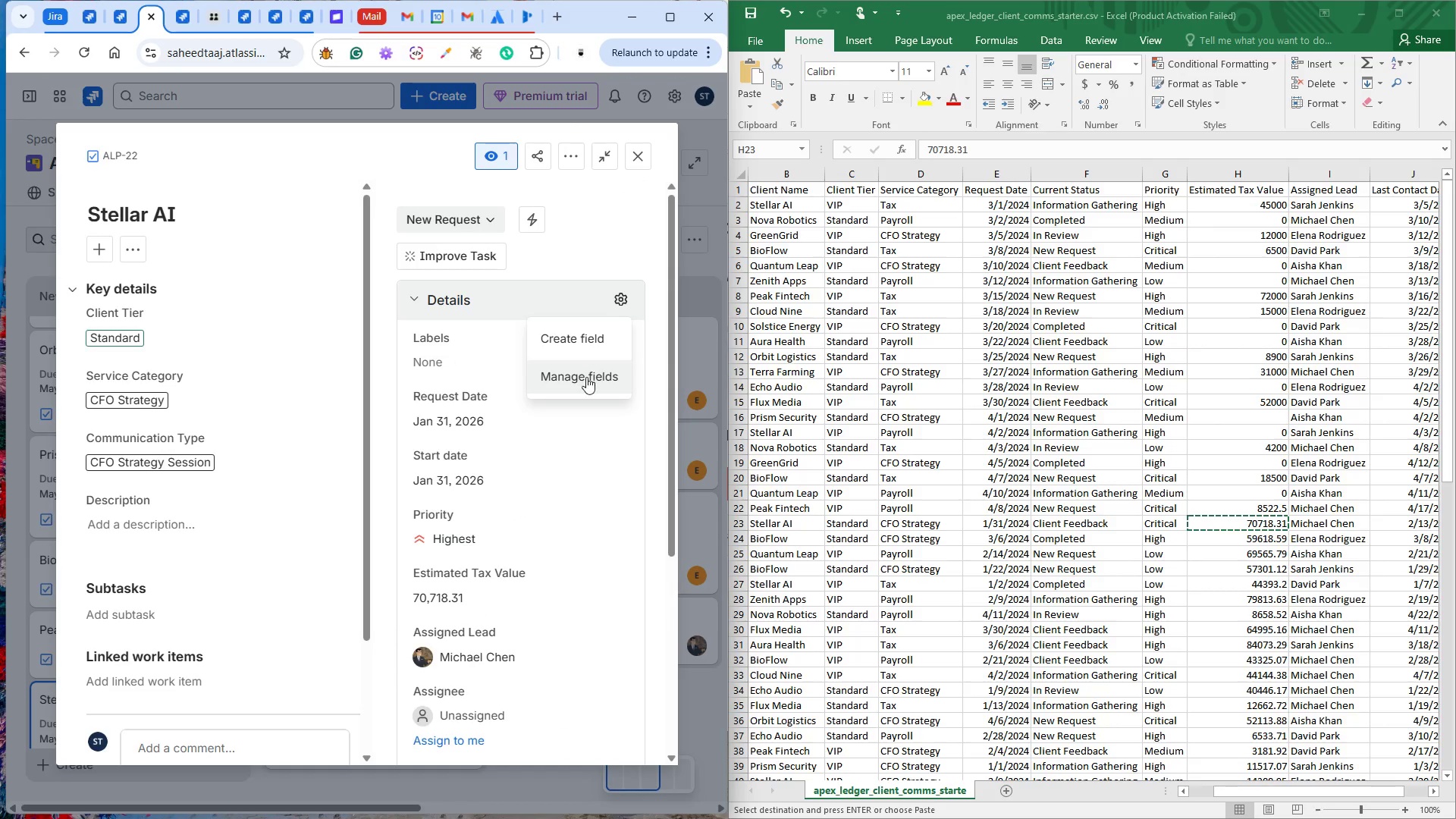 
left_click([586, 378])
 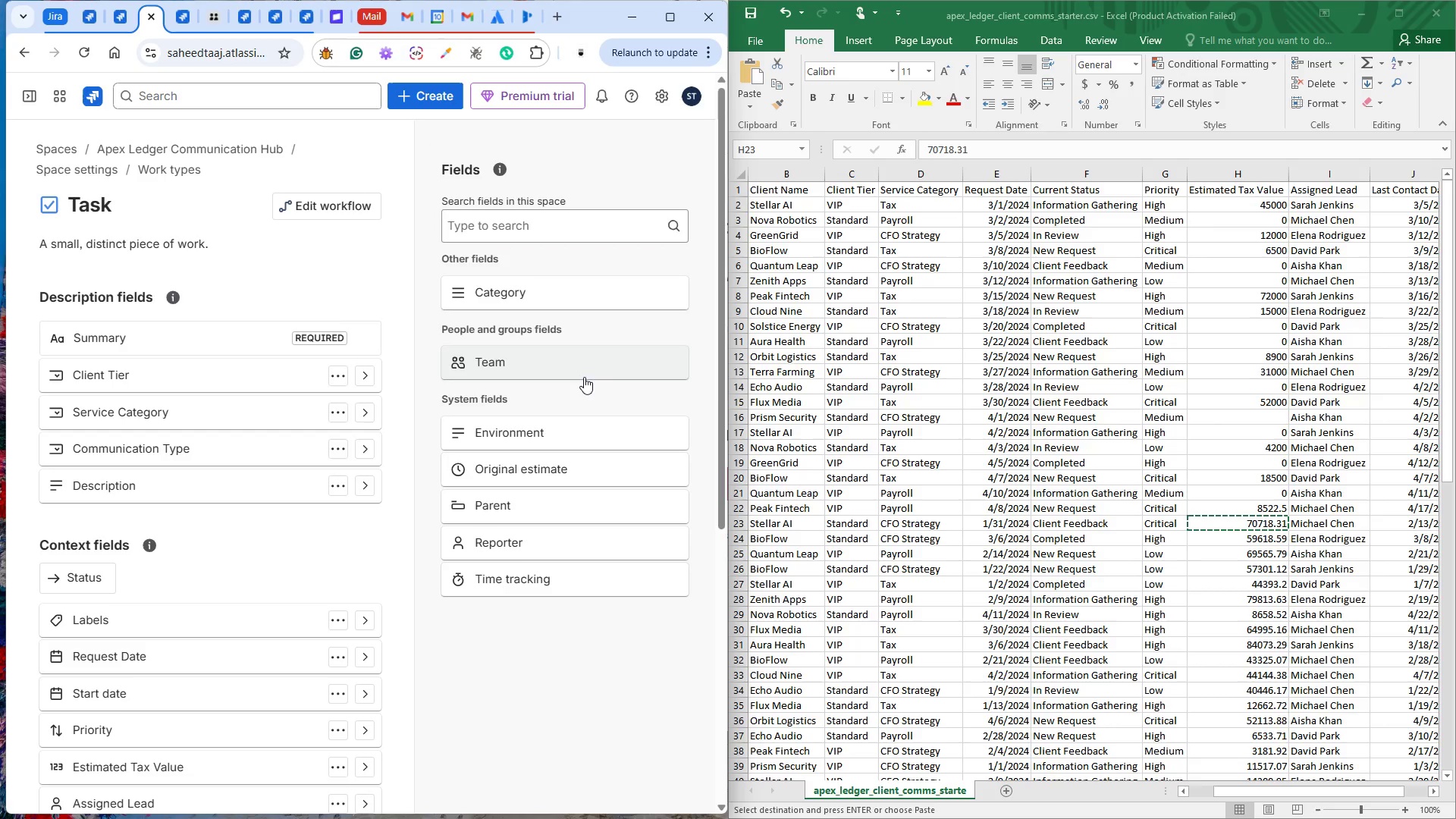 
scroll: coordinate [271, 500], scroll_direction: down, amount: 4.0
 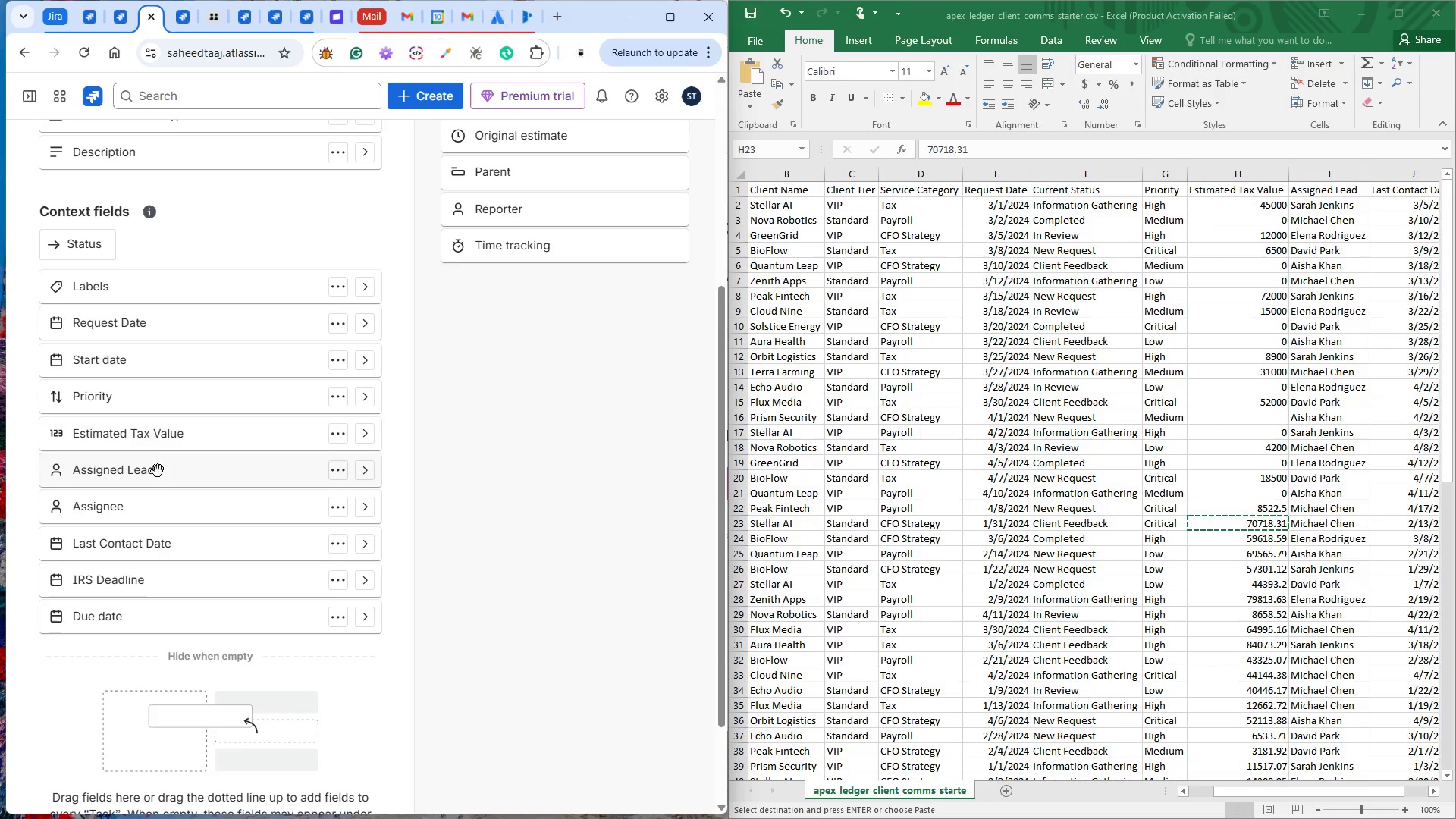 
mouse_move([127, 494])
 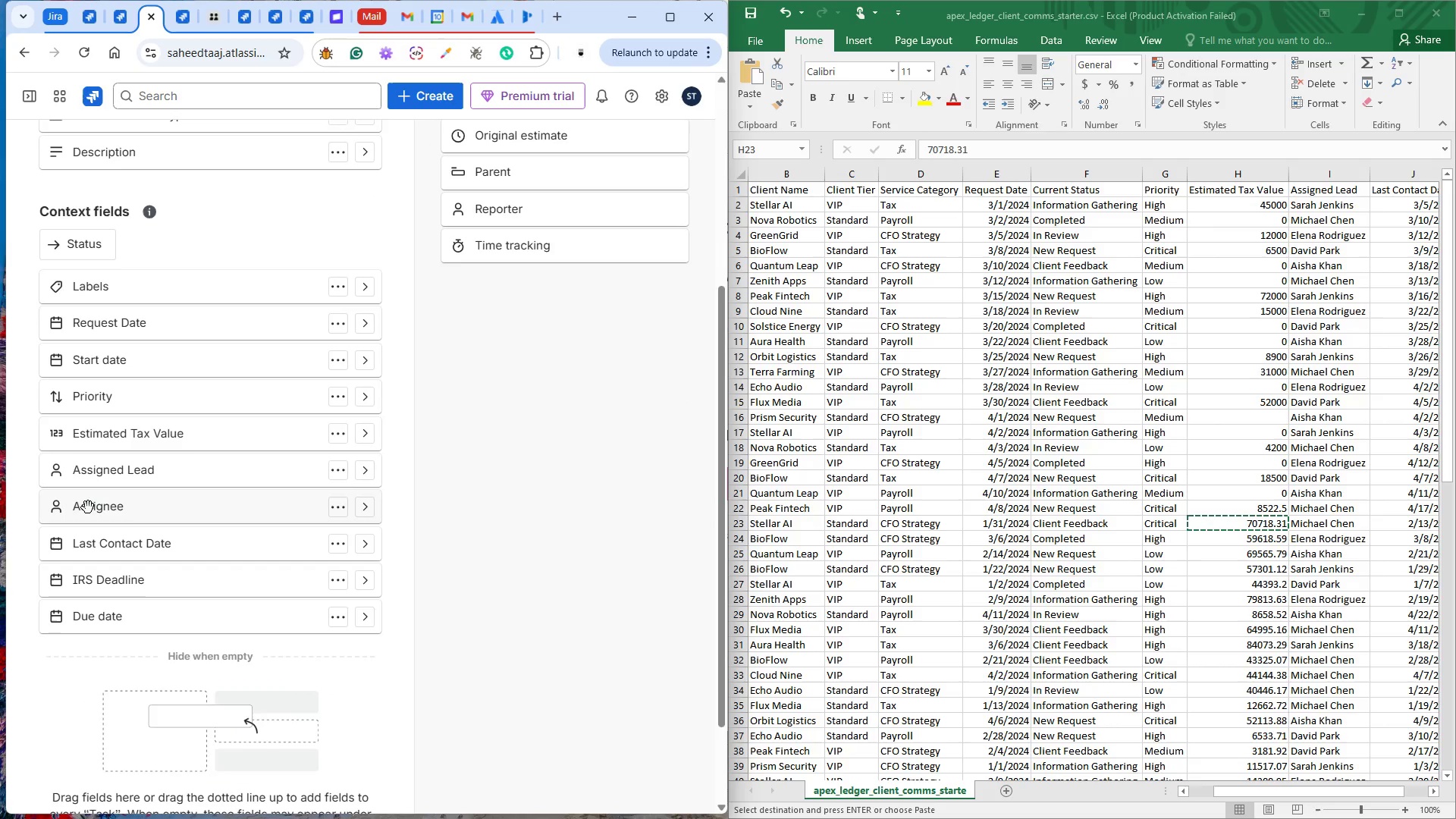 
left_click_drag(start_coordinate=[87, 508], to_coordinate=[76, 506])
 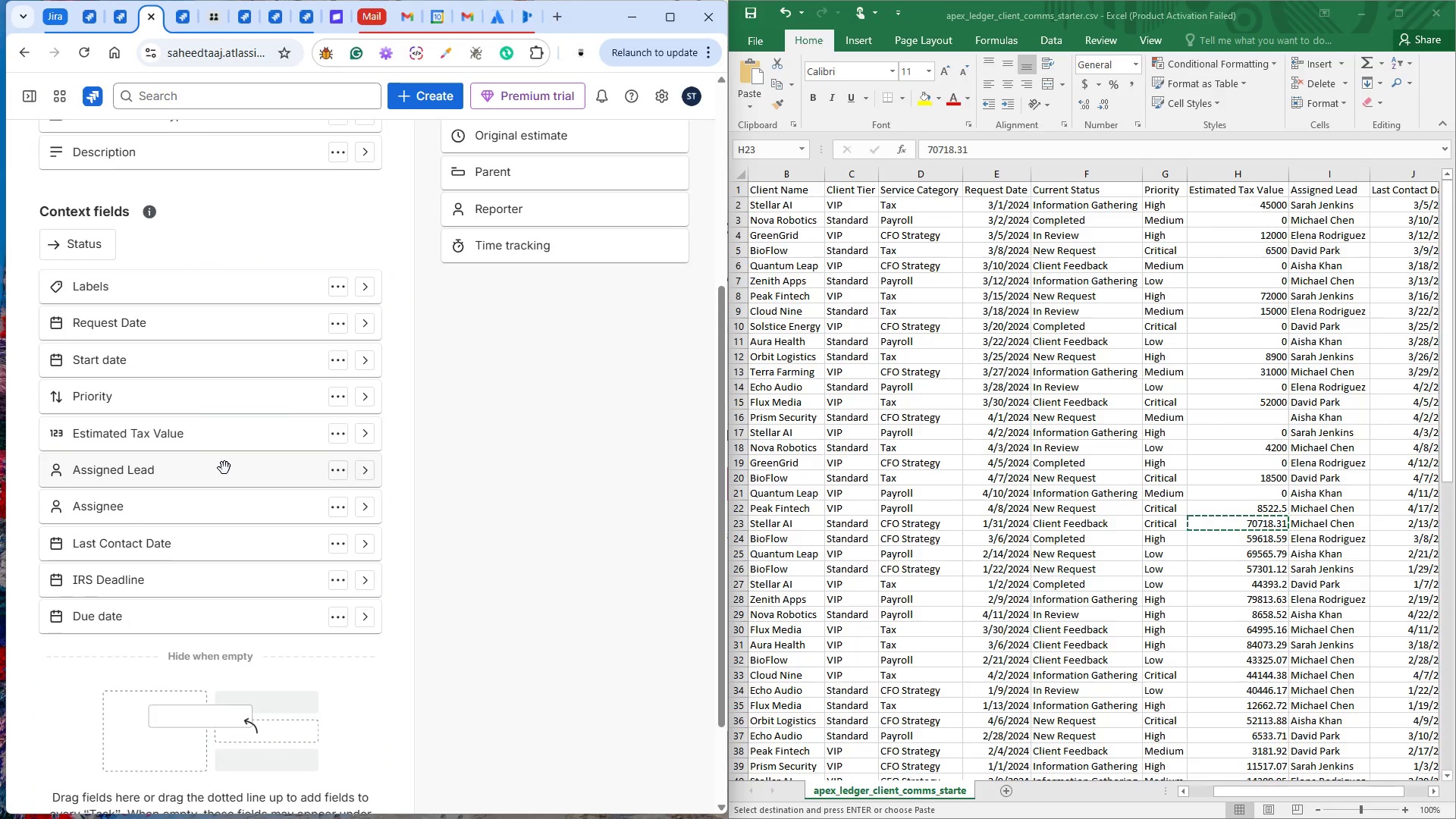 
scroll: coordinate [224, 468], scroll_direction: up, amount: 7.0
 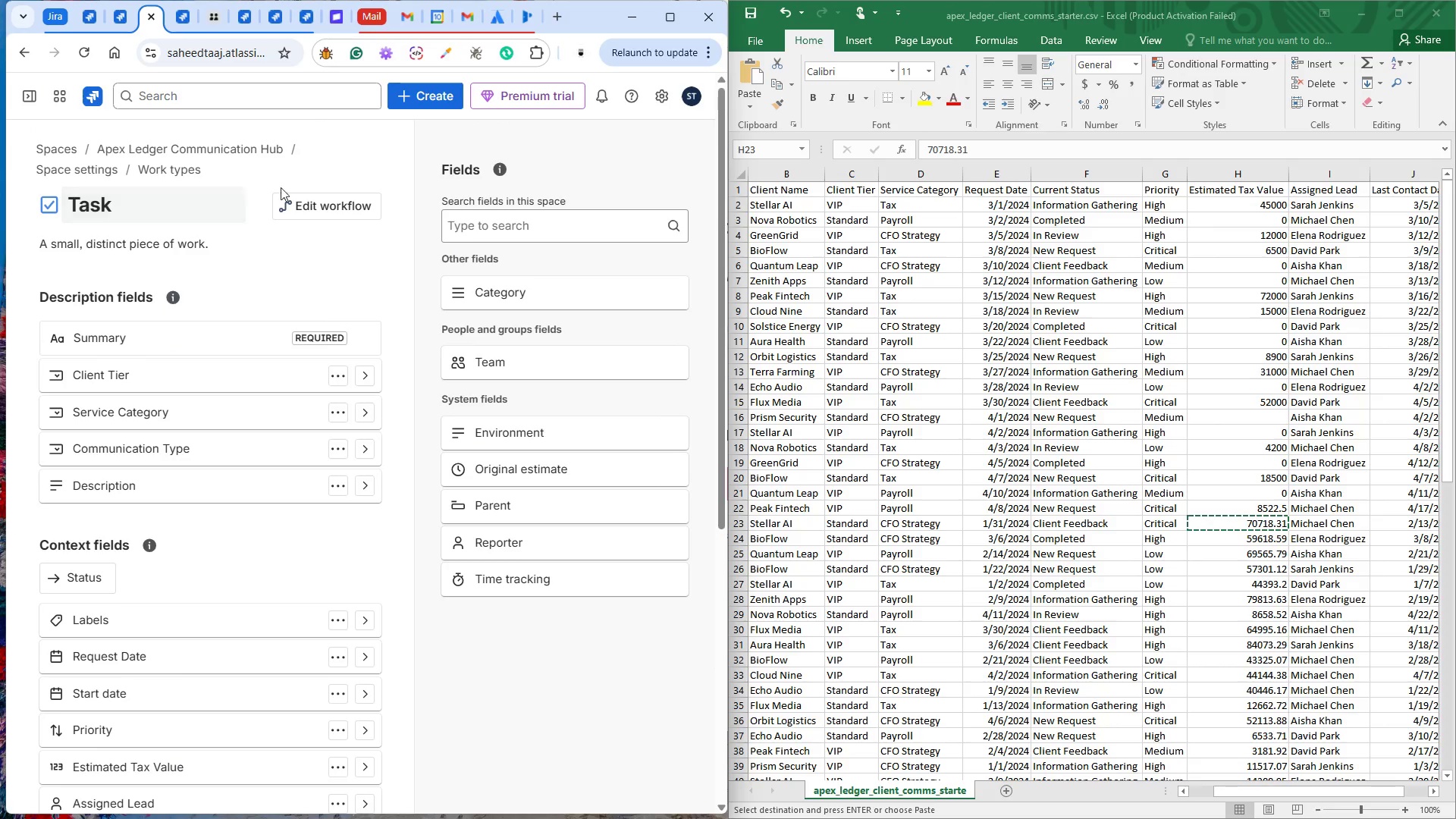 
scroll: coordinate [325, 319], scroll_direction: down, amount: 10.0
 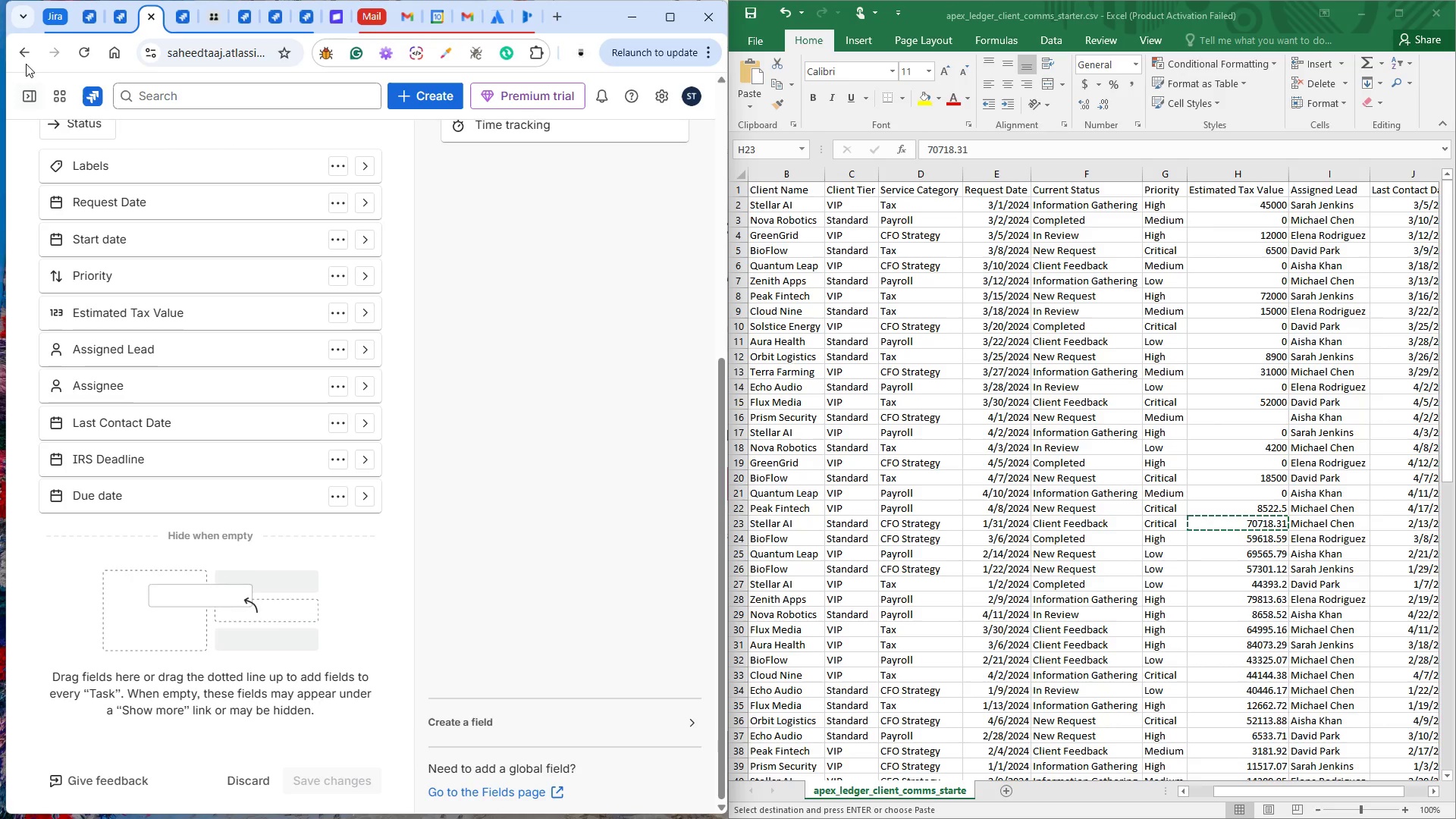 
left_click([20, 54])
 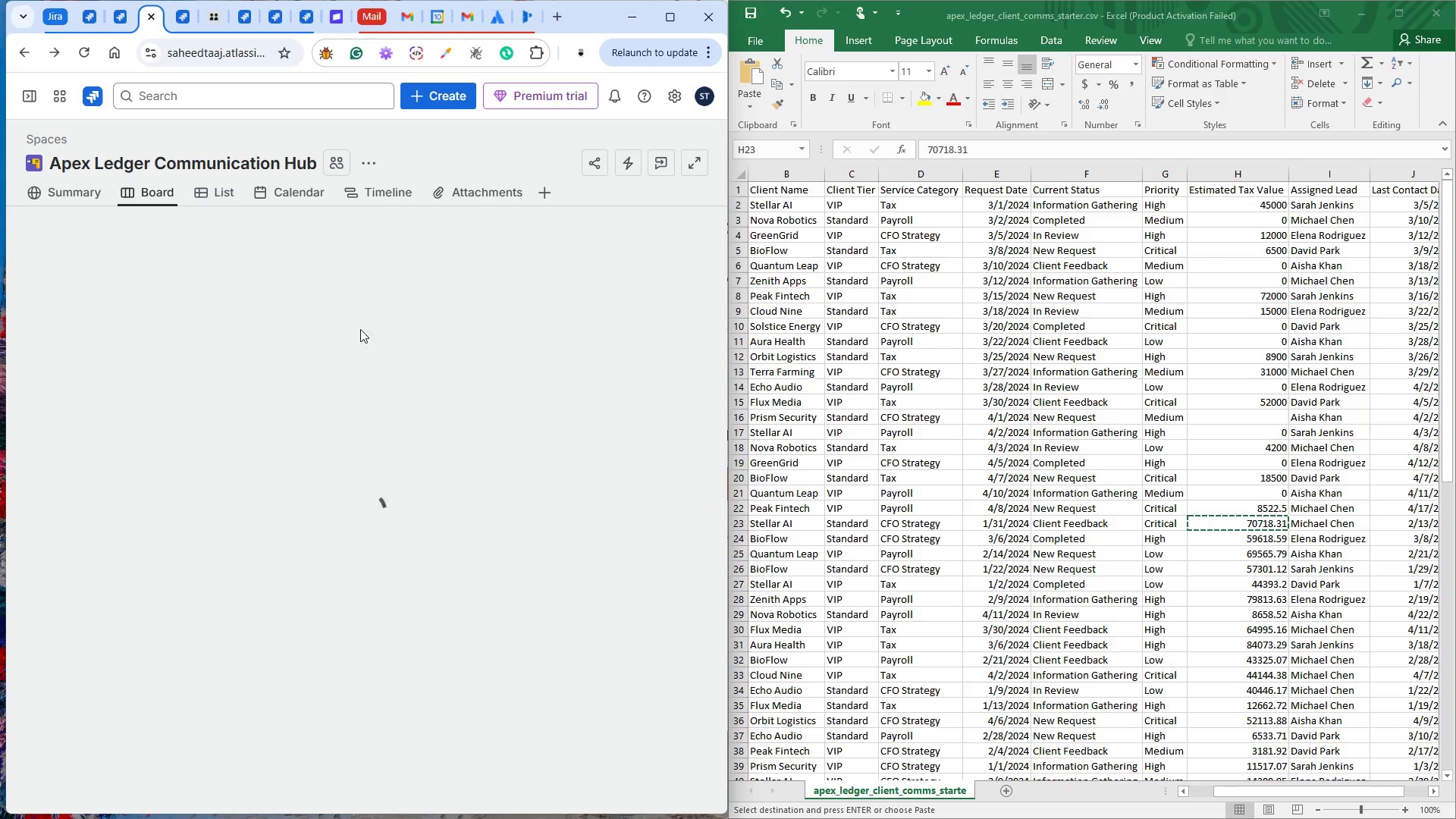 
mouse_move([484, 372])
 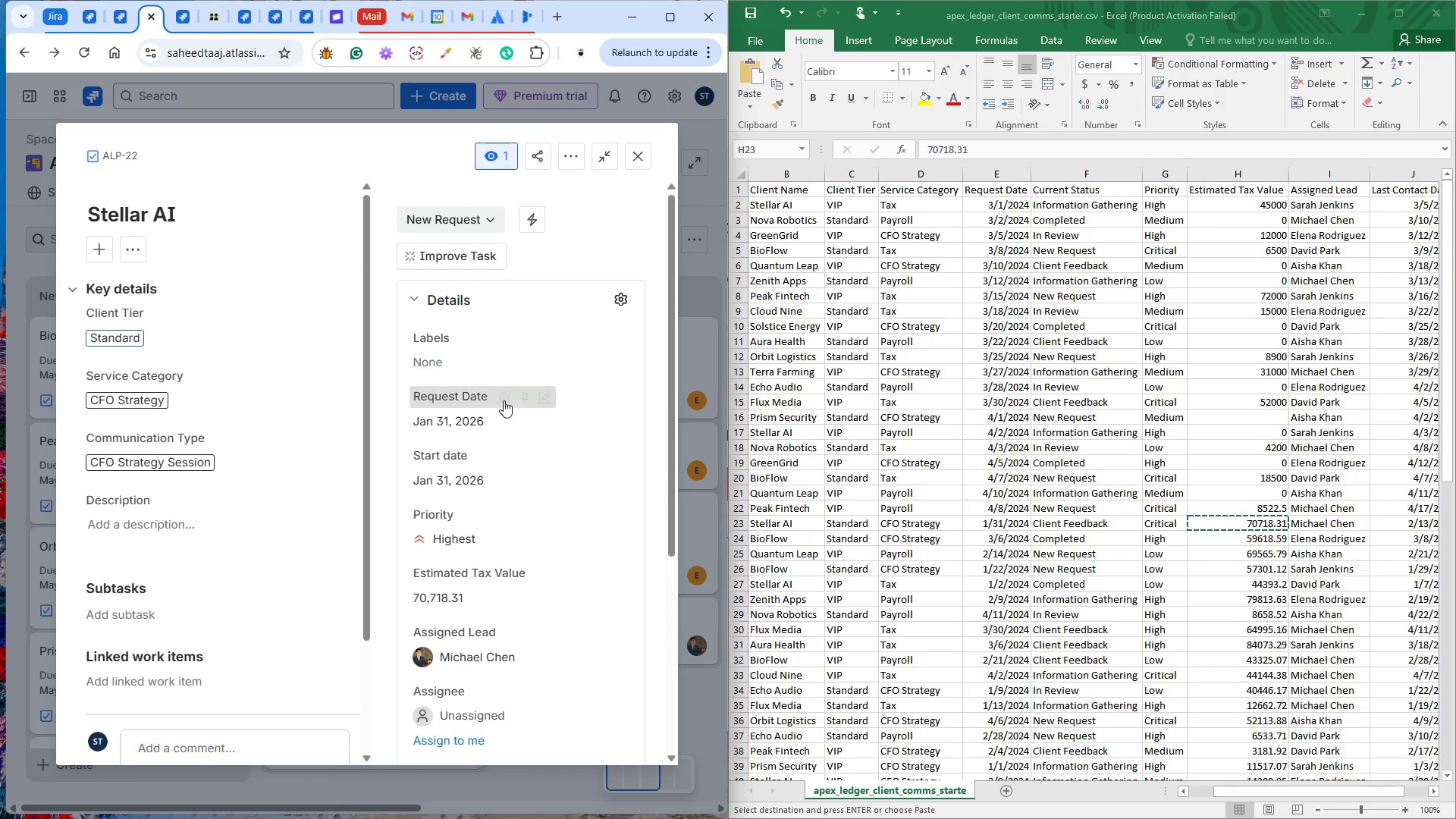 
scroll: coordinate [485, 420], scroll_direction: down, amount: 6.0
 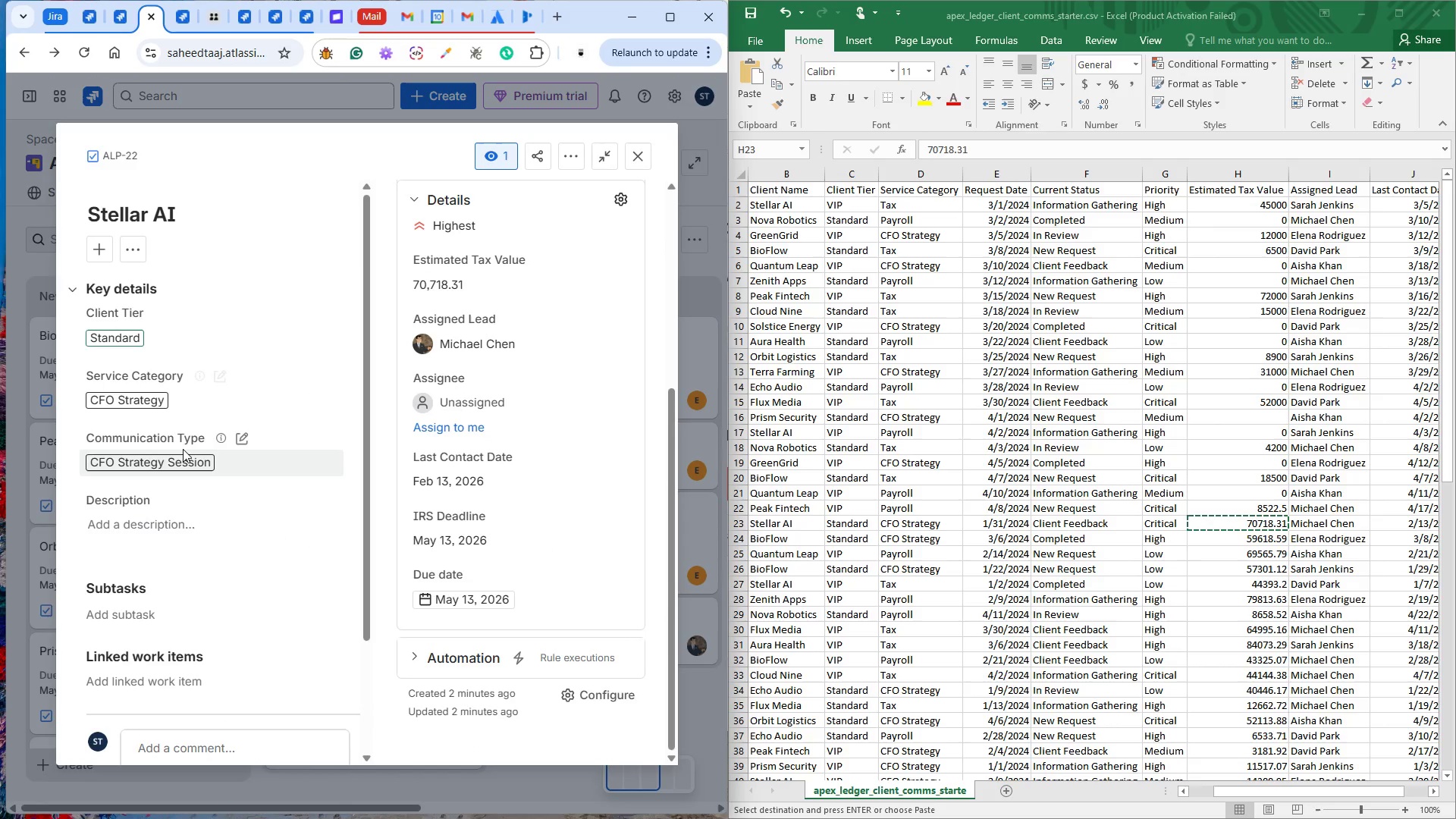 
scroll: coordinate [184, 449], scroll_direction: up, amount: 3.0
 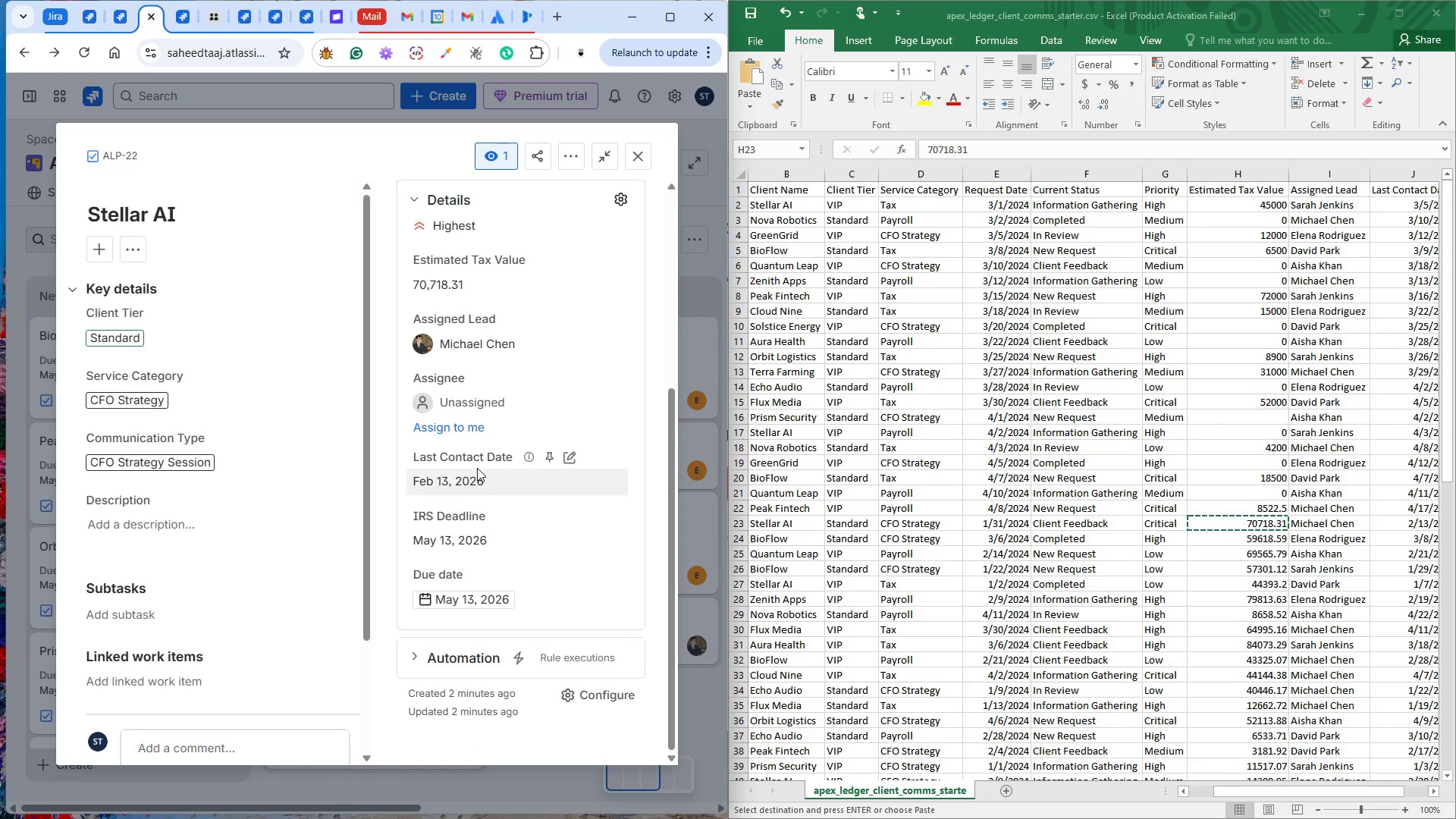 
scroll: coordinate [483, 465], scroll_direction: down, amount: 3.0
 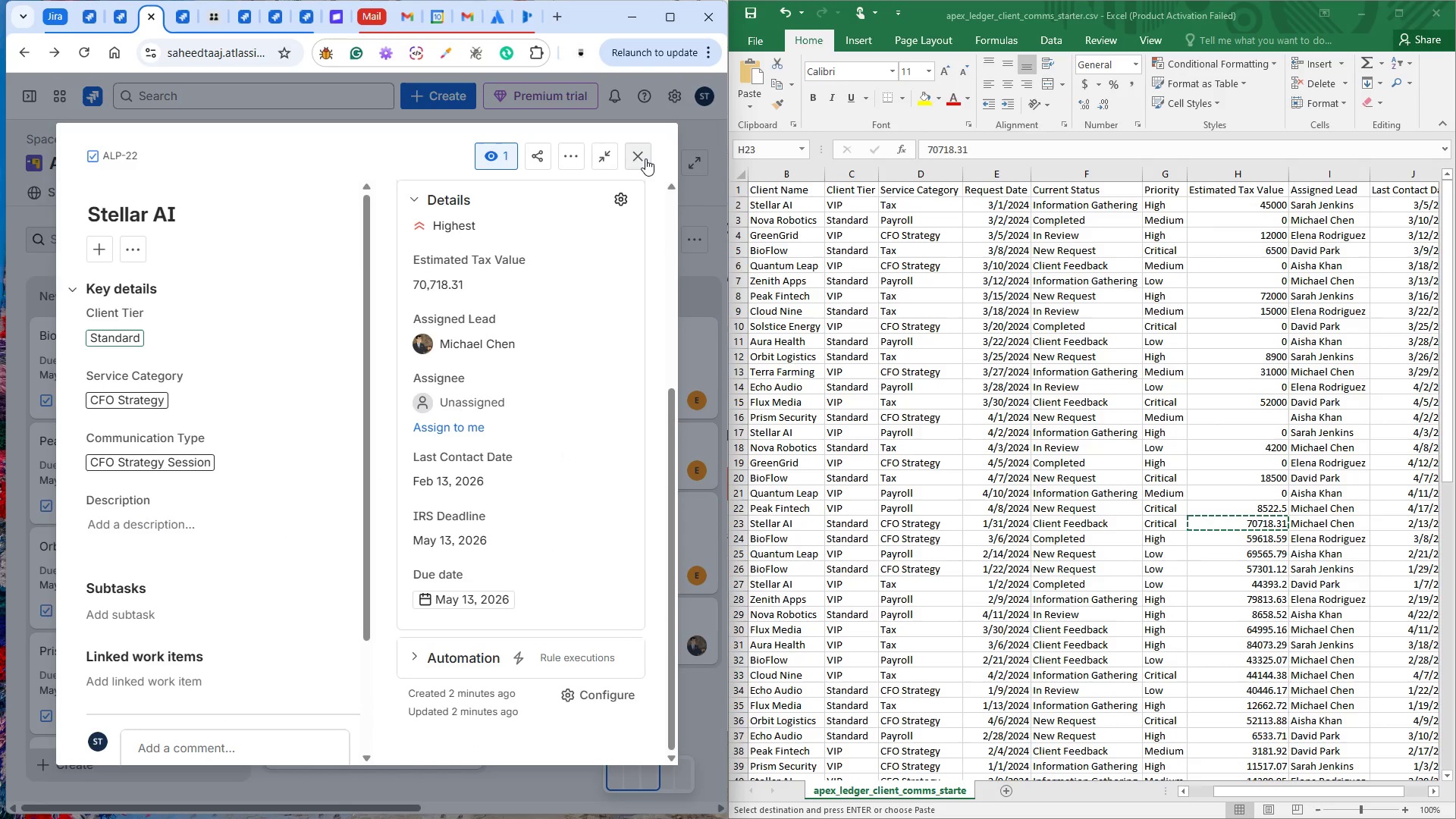 
left_click([645, 158])
 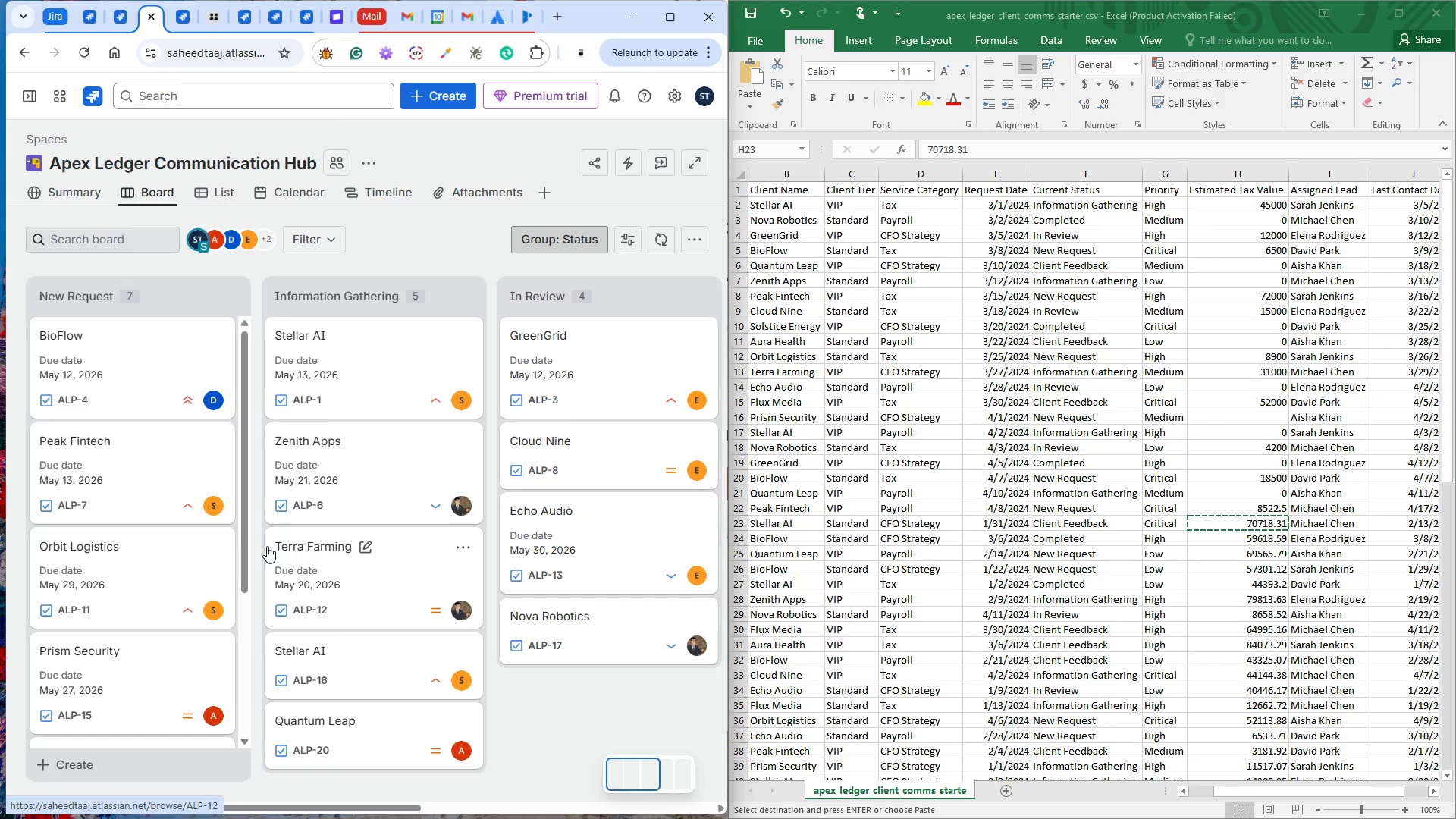 
wait(5.01)
 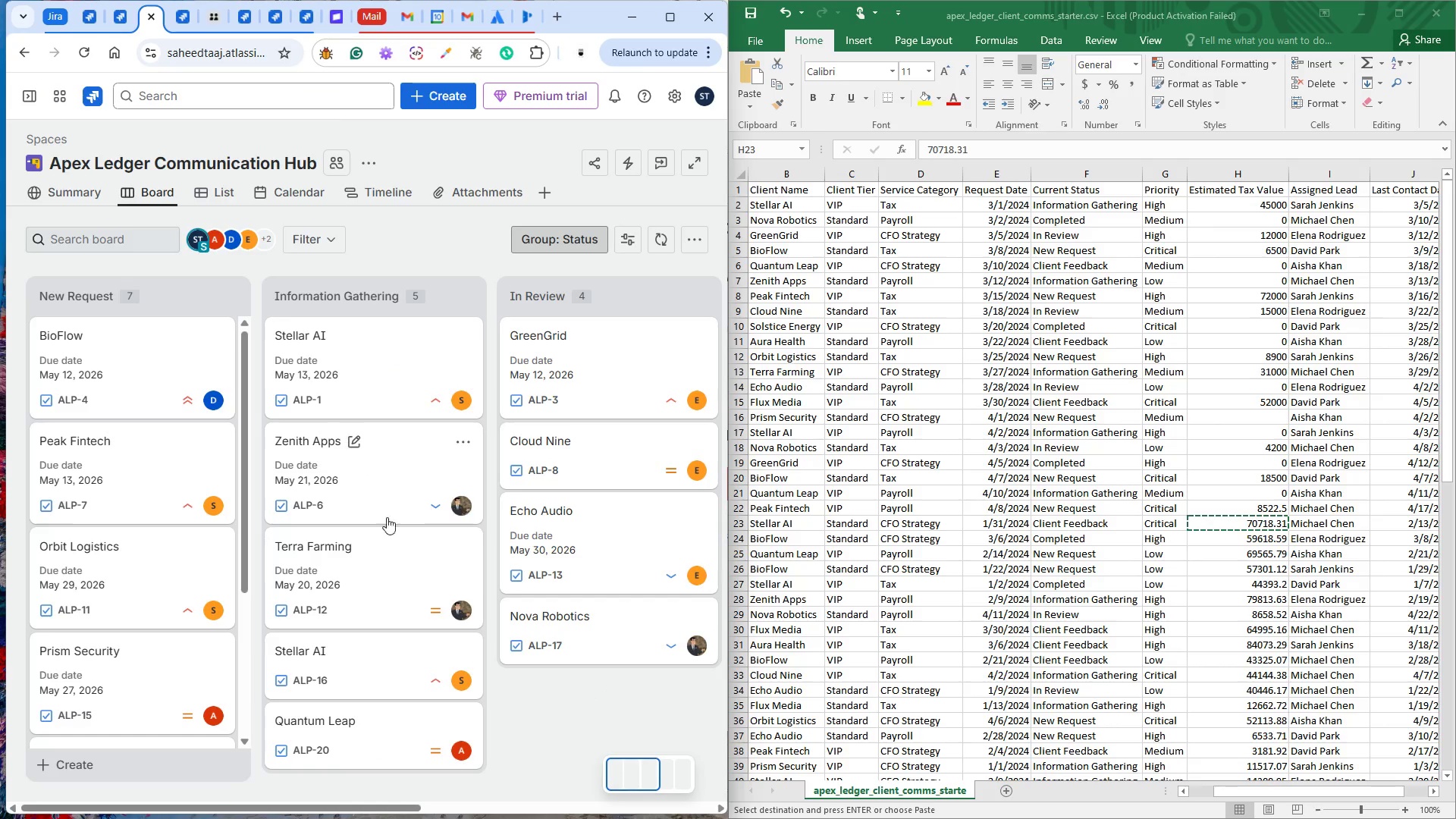 
scroll: coordinate [140, 635], scroll_direction: down, amount: 13.0
 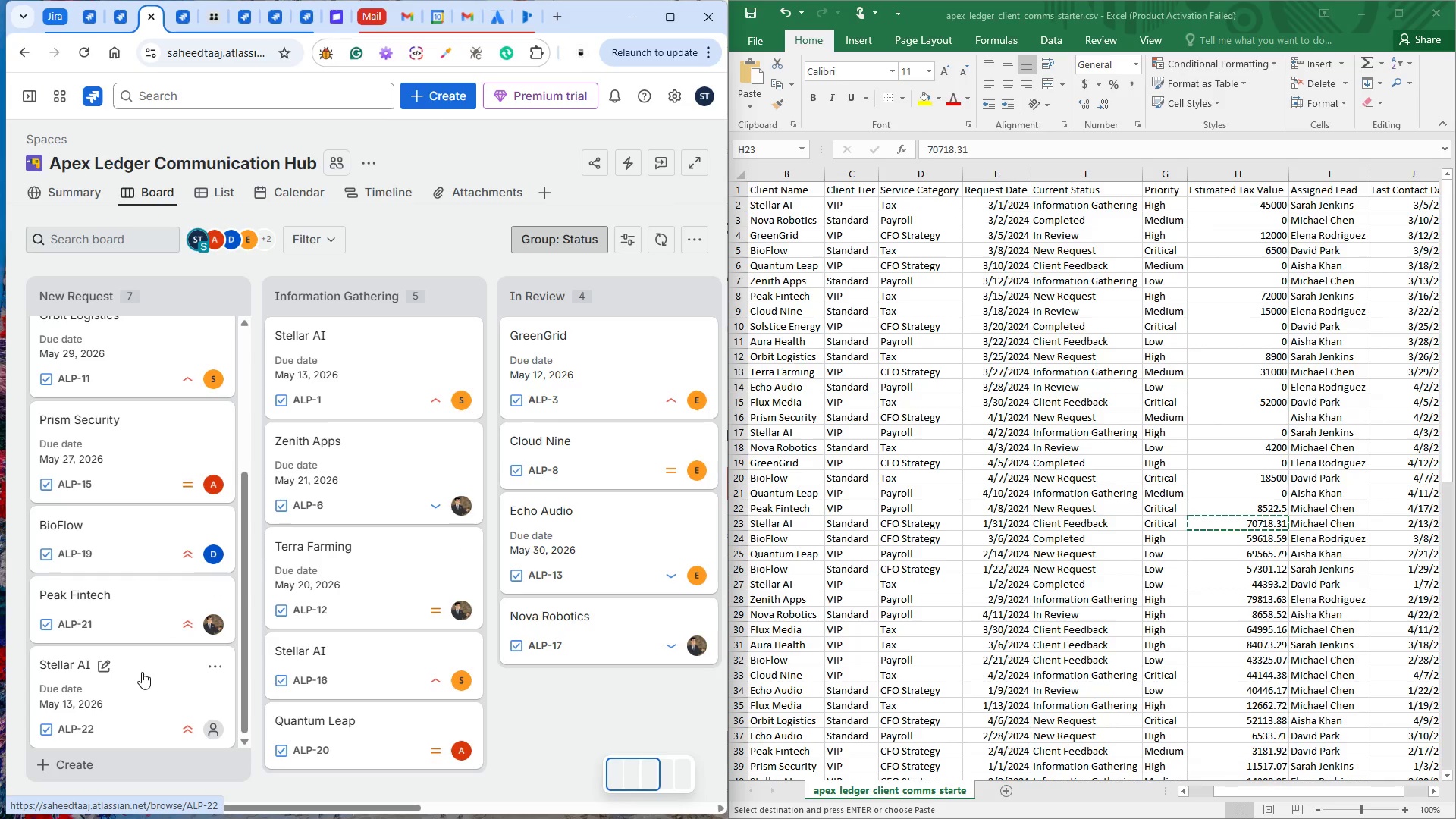 
left_click([142, 672])
 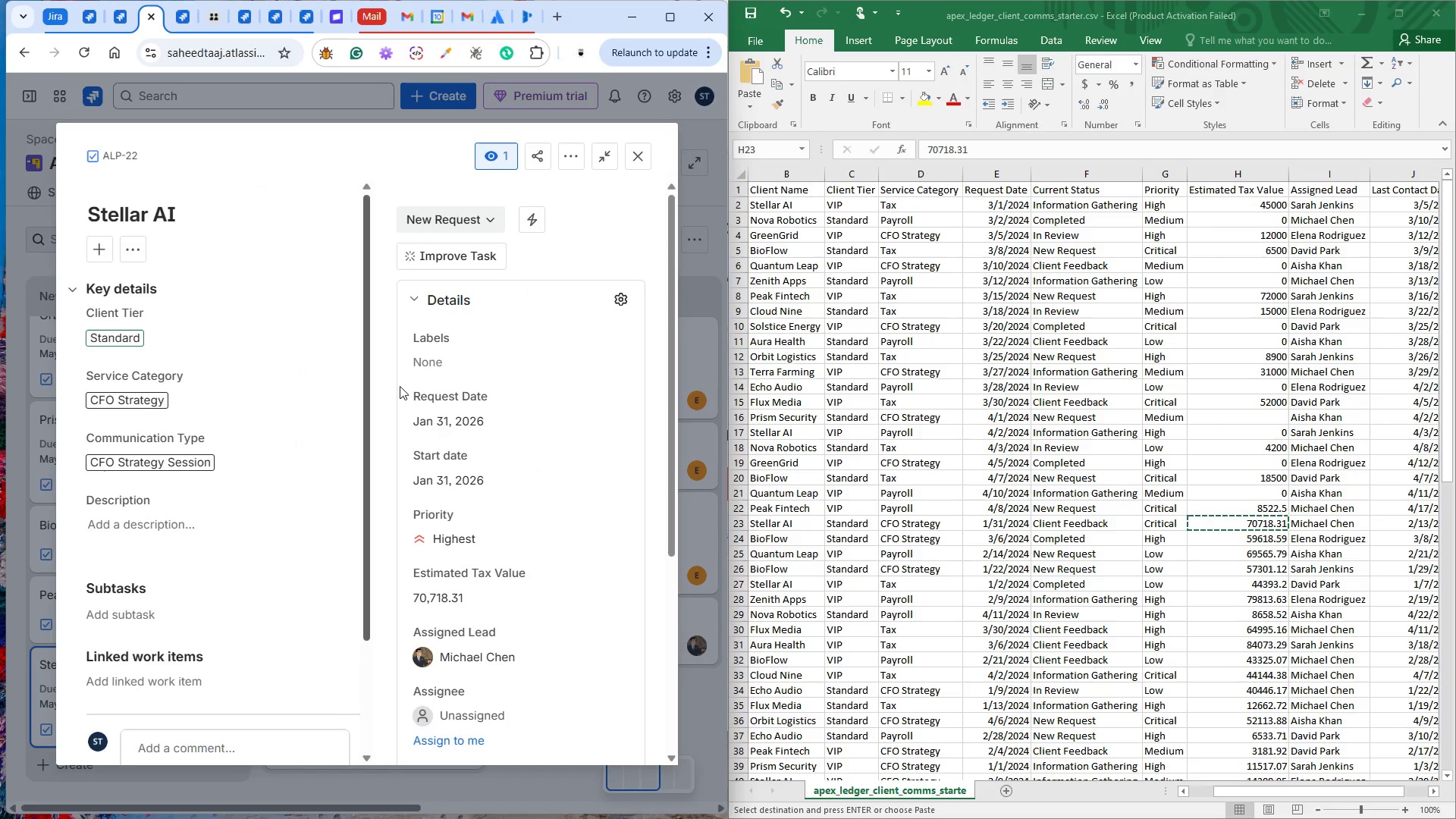 
left_click([632, 163])
 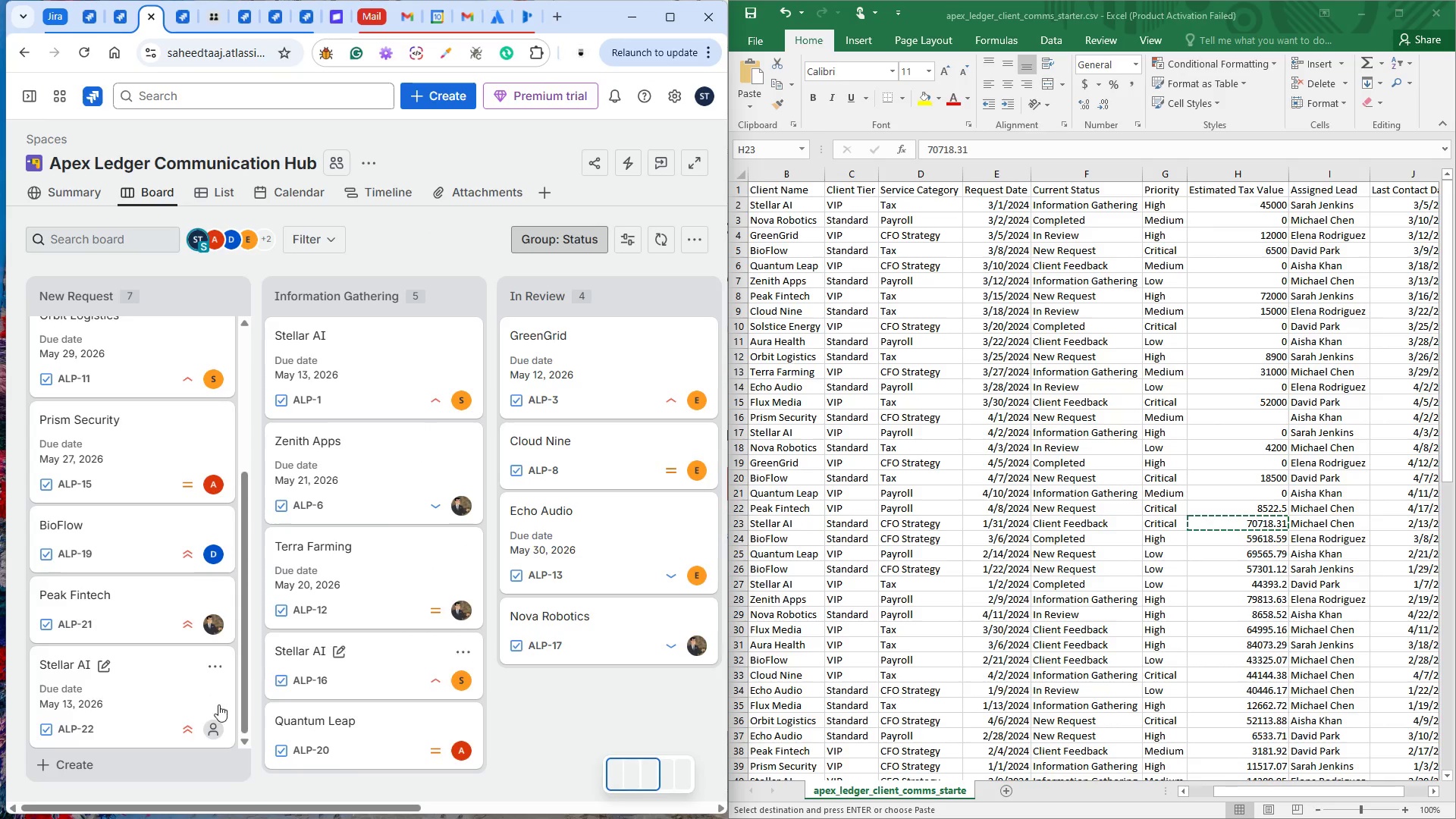 
scroll: coordinate [168, 708], scroll_direction: down, amount: 4.0
 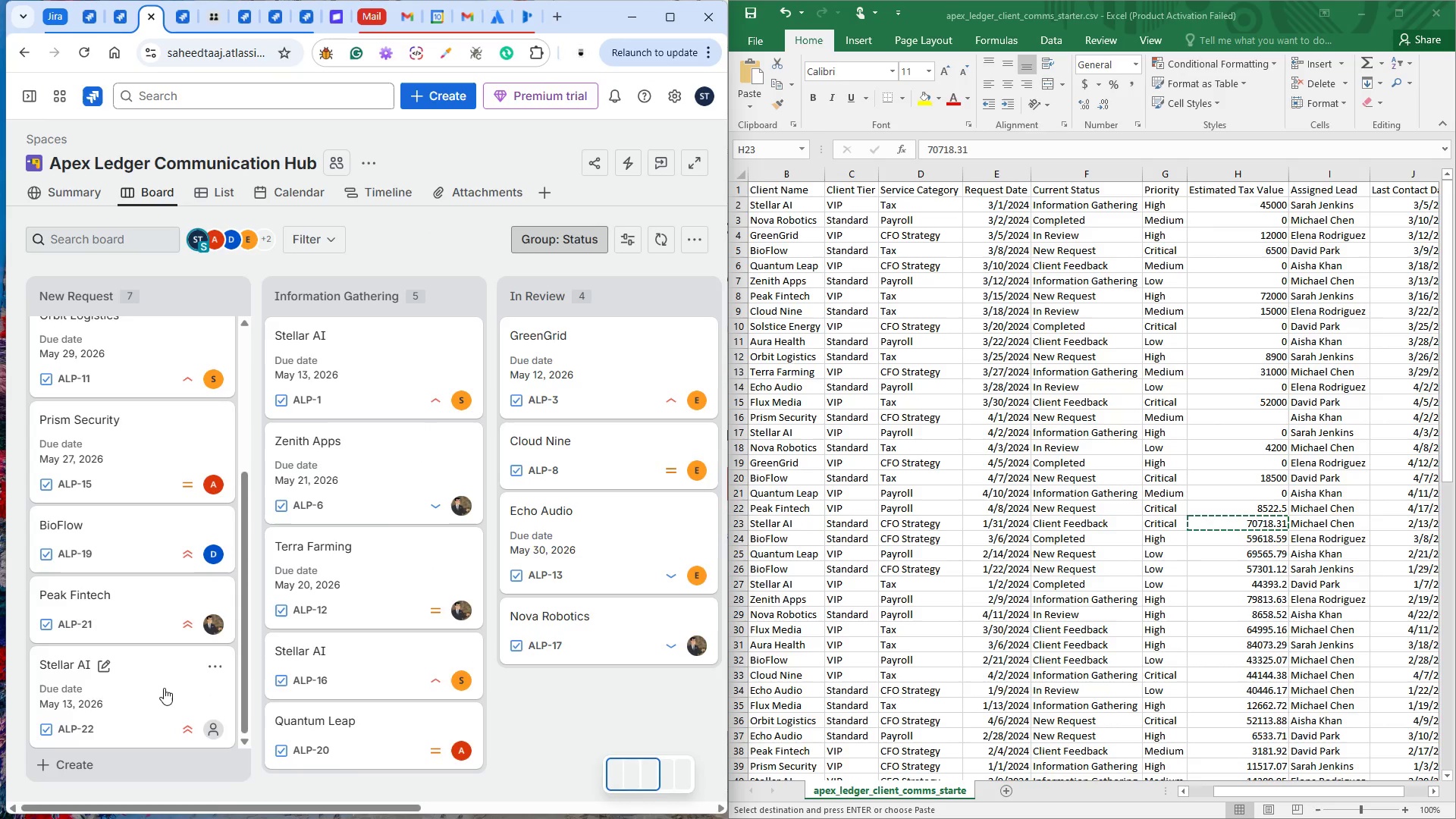 
left_click([163, 686])
 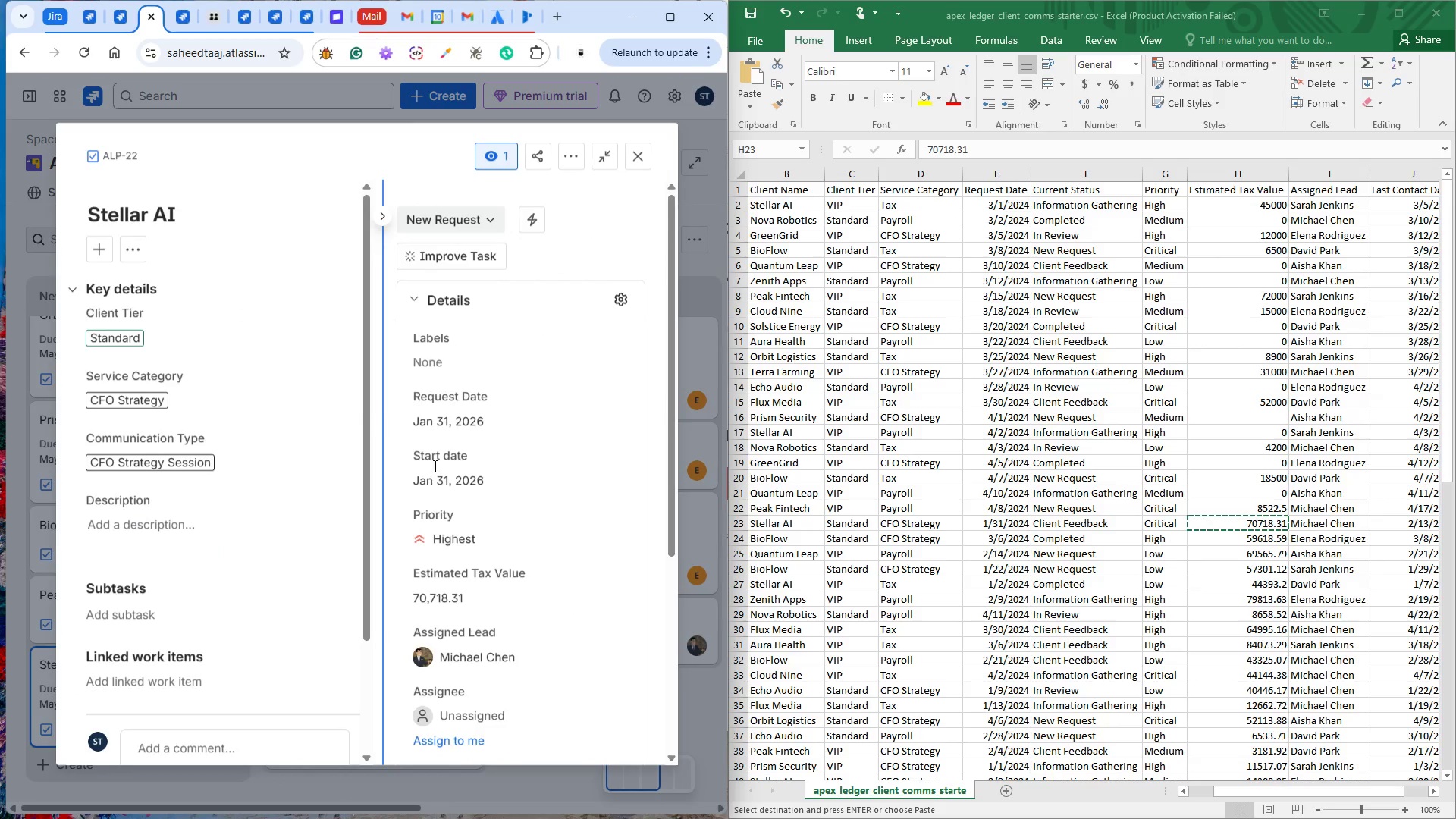 
left_click([489, 219])
 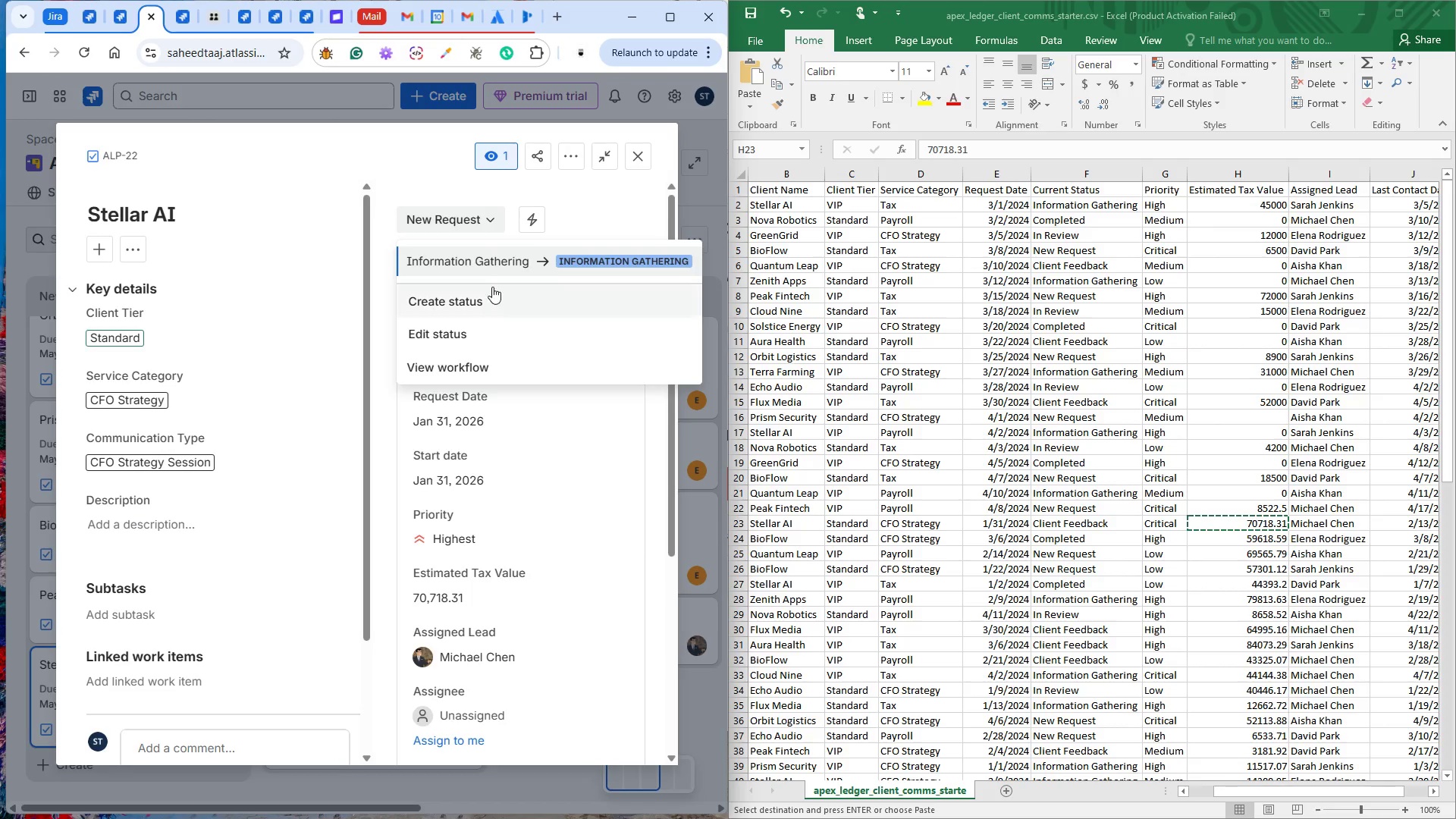 
left_click([492, 256])
 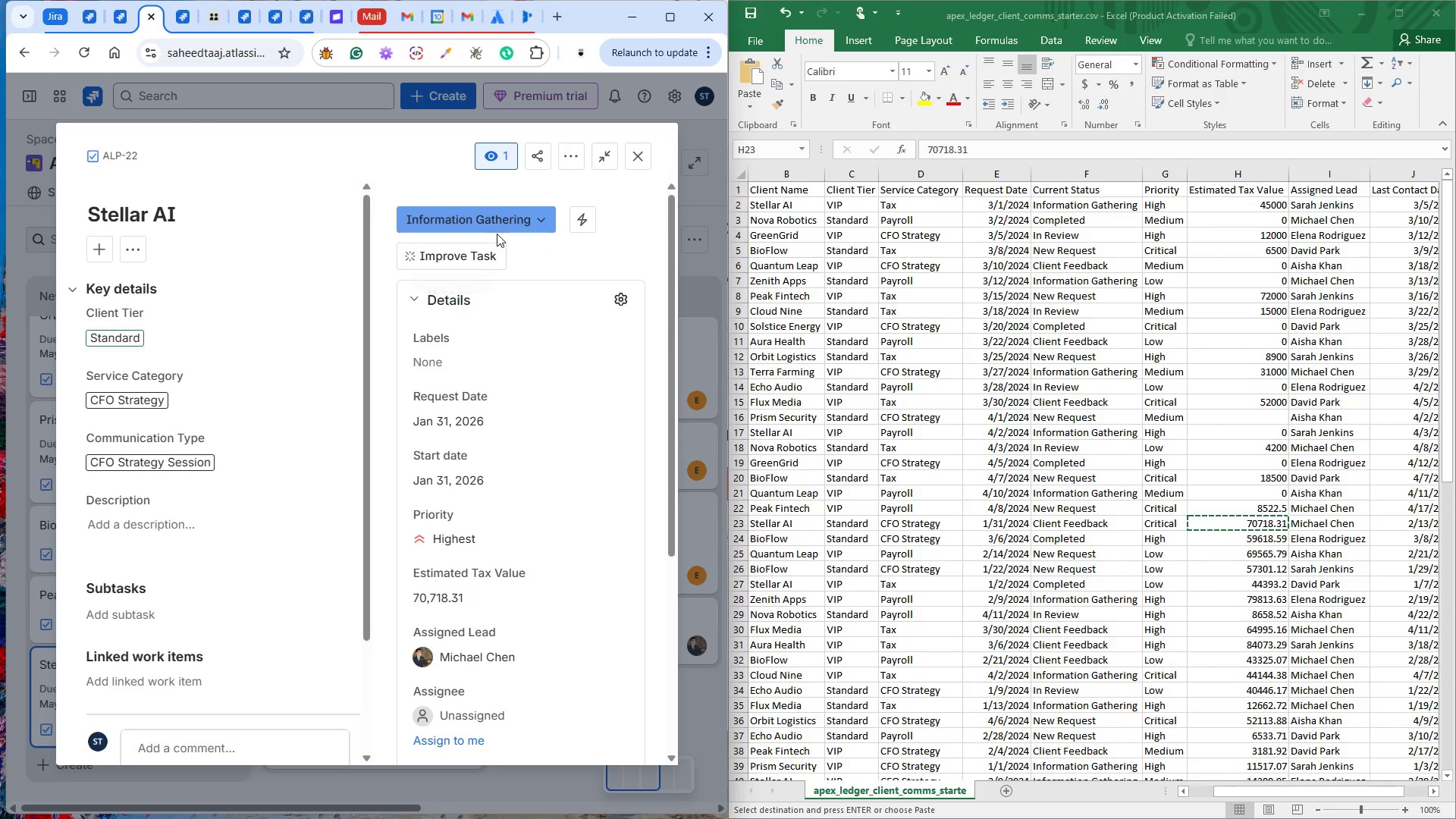 
left_click([510, 221])
 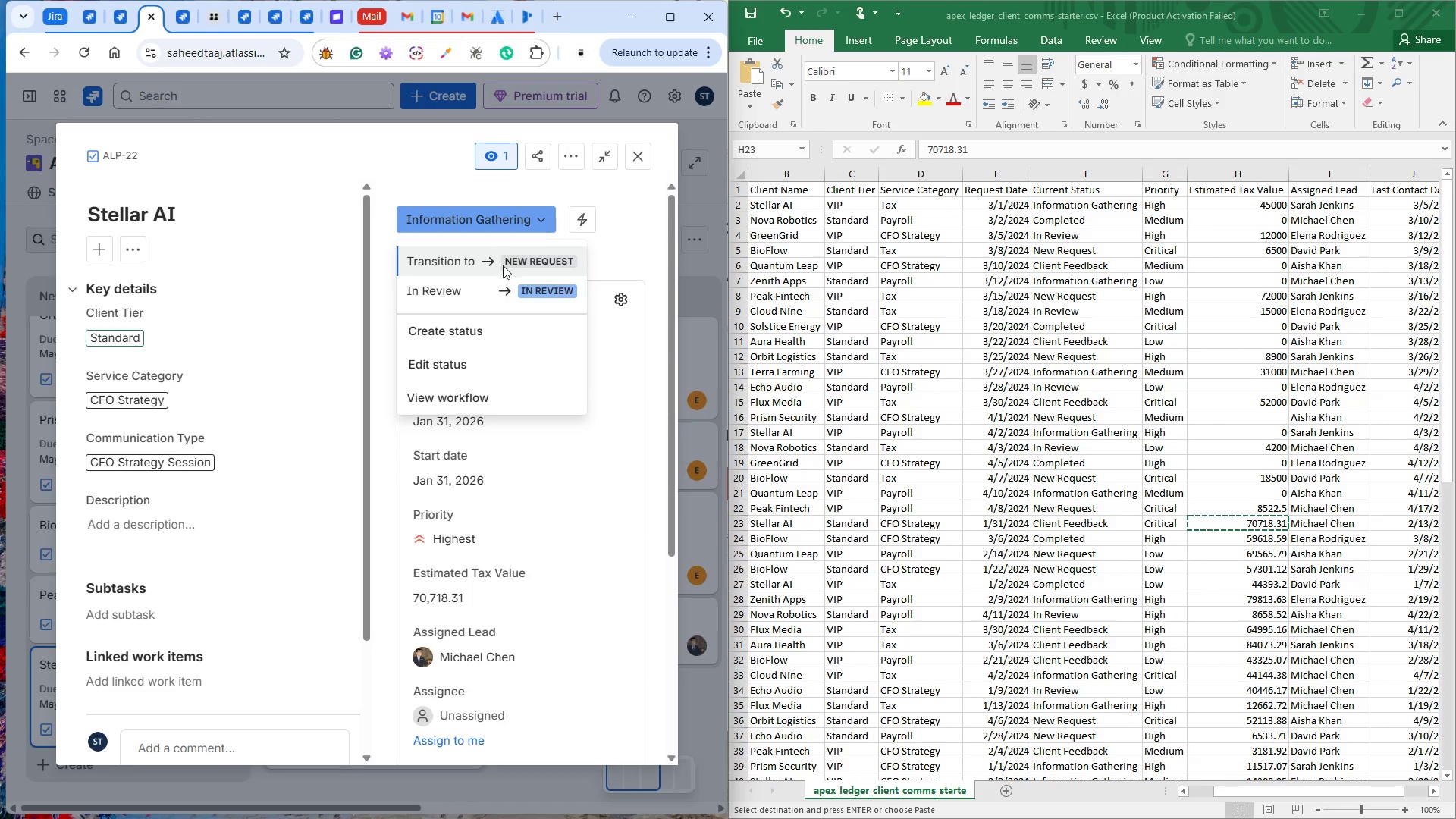 
left_click([502, 283])
 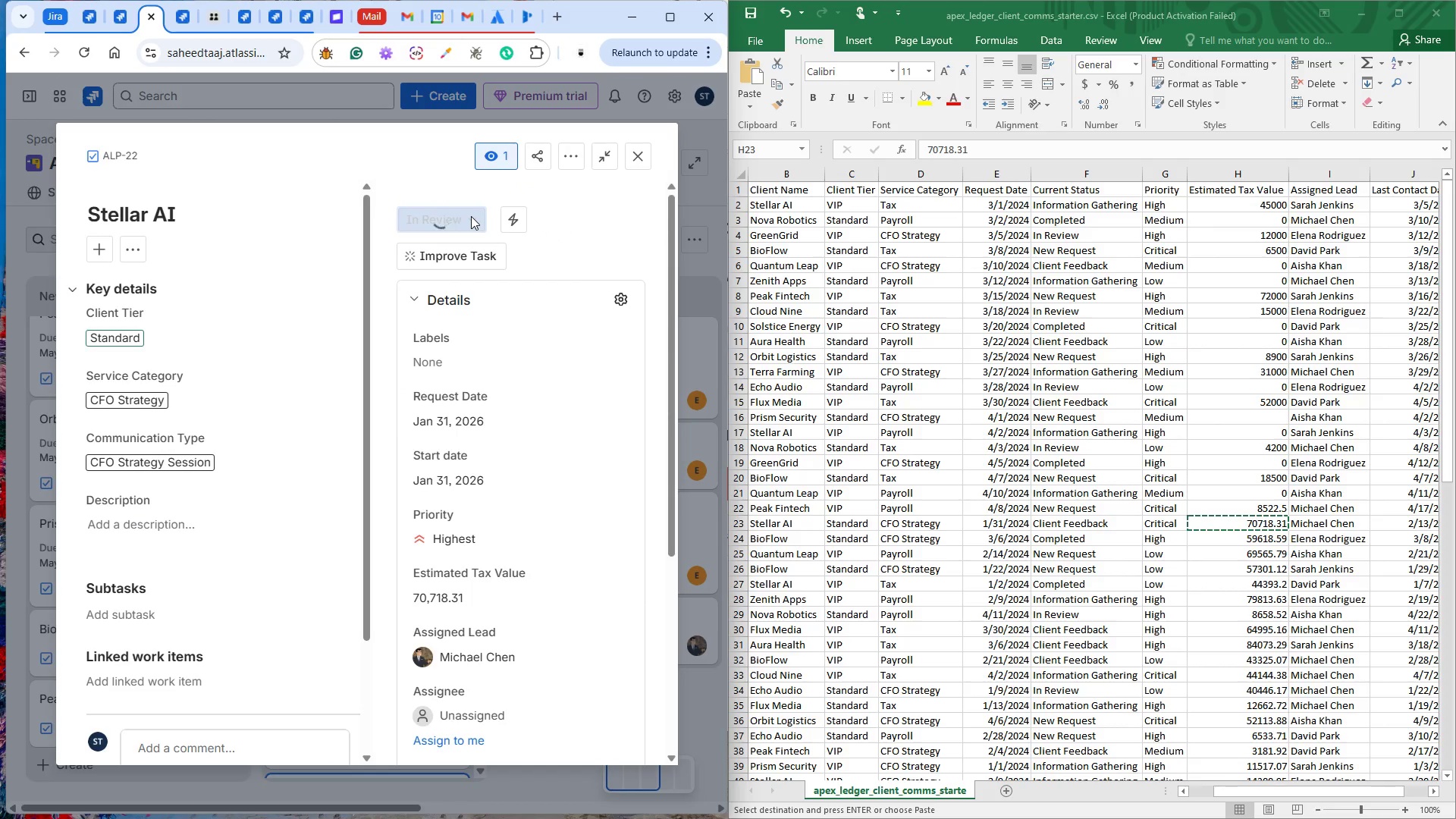 
left_click([471, 216])
 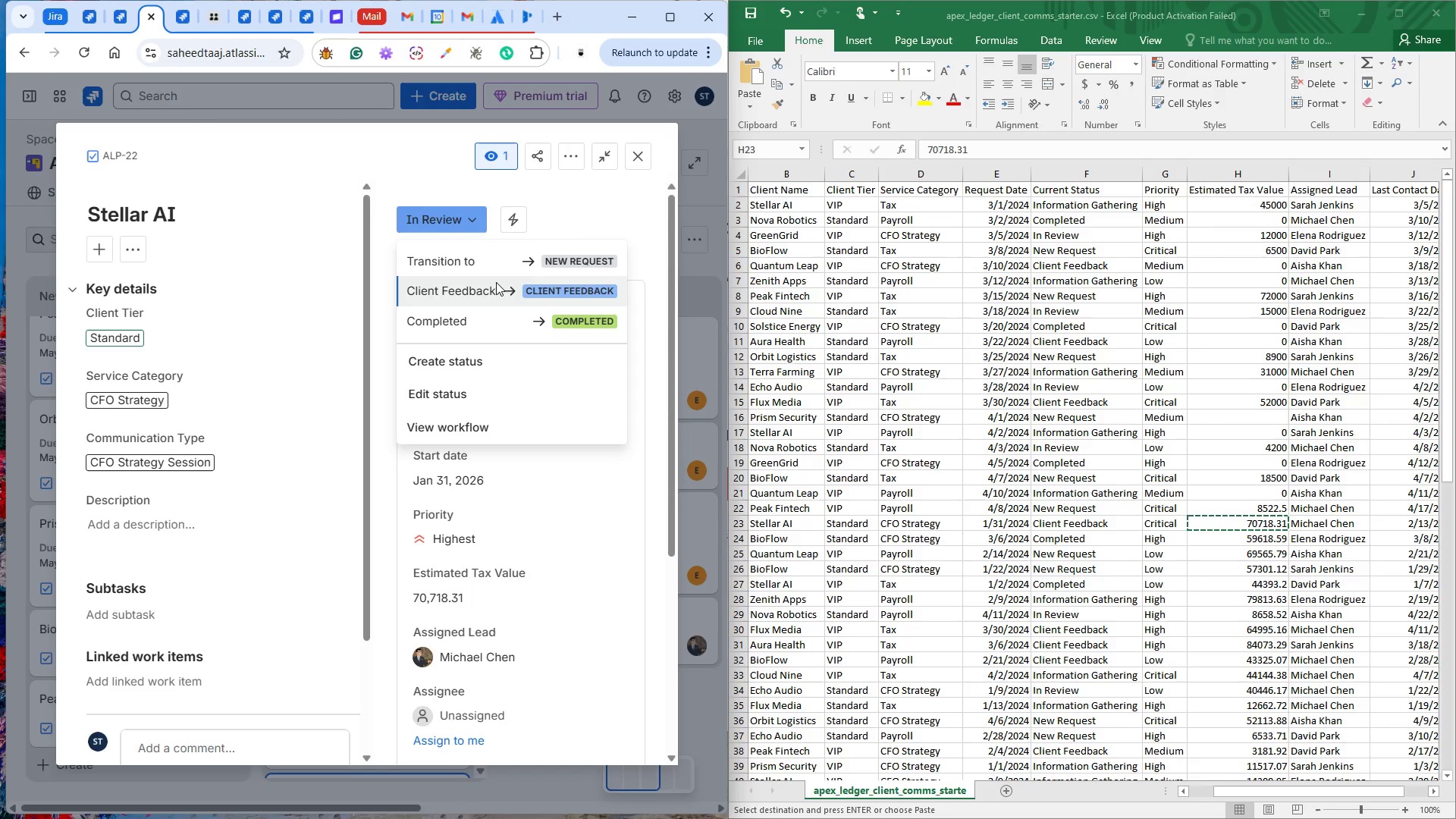 
left_click([510, 290])
 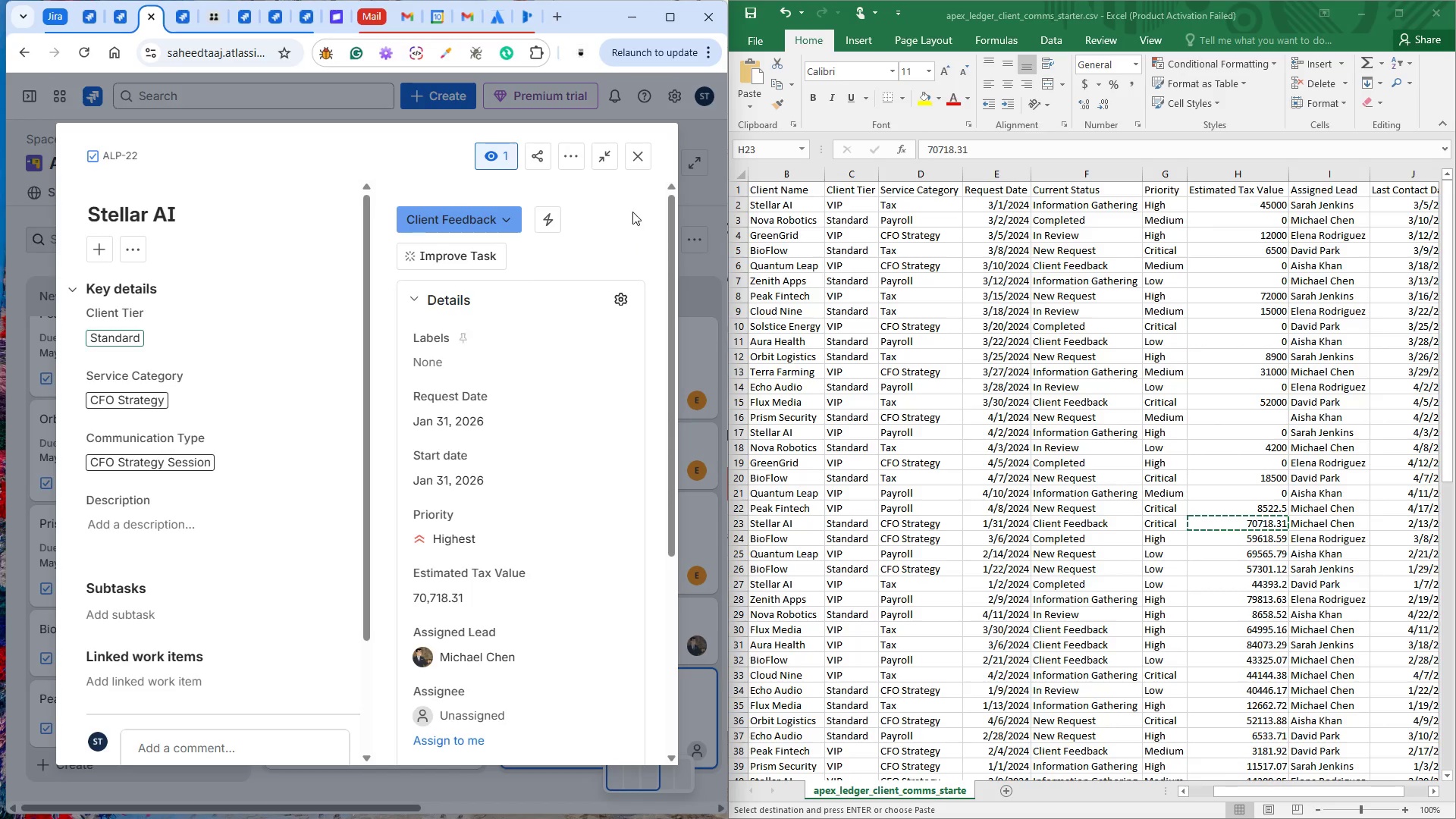 
double_click([639, 160])
 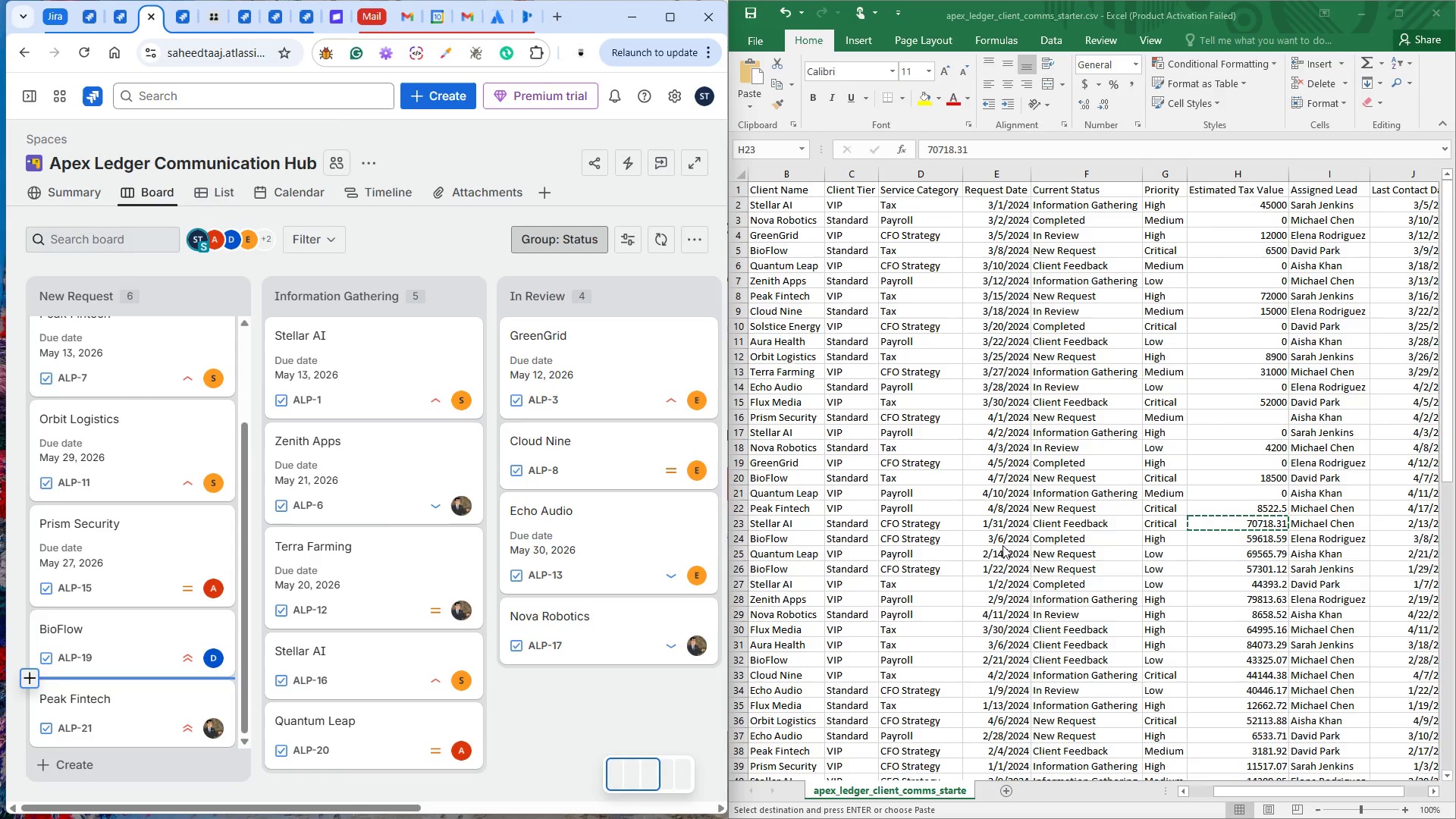 
left_click([780, 533])
 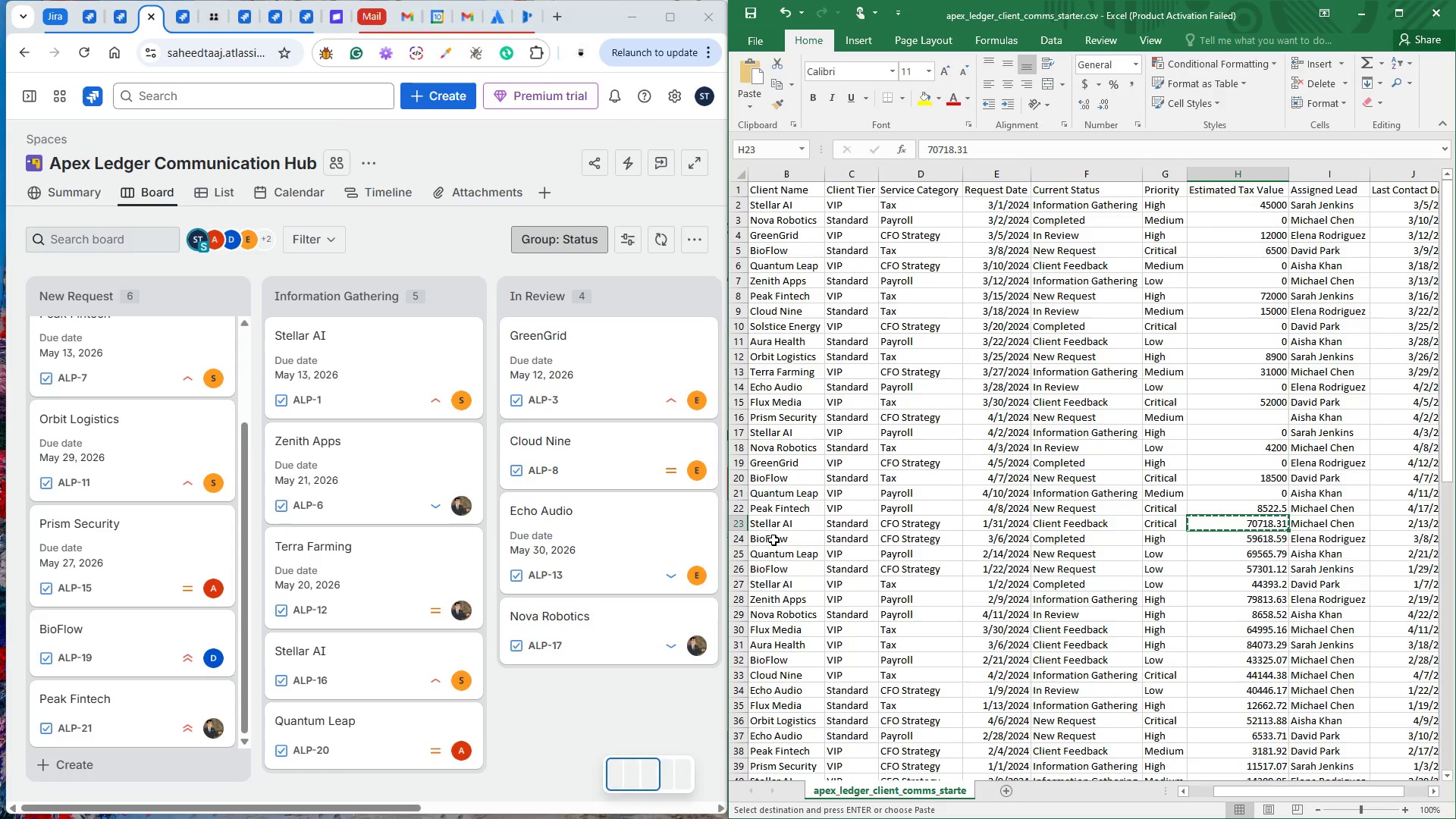 
left_click([772, 542])
 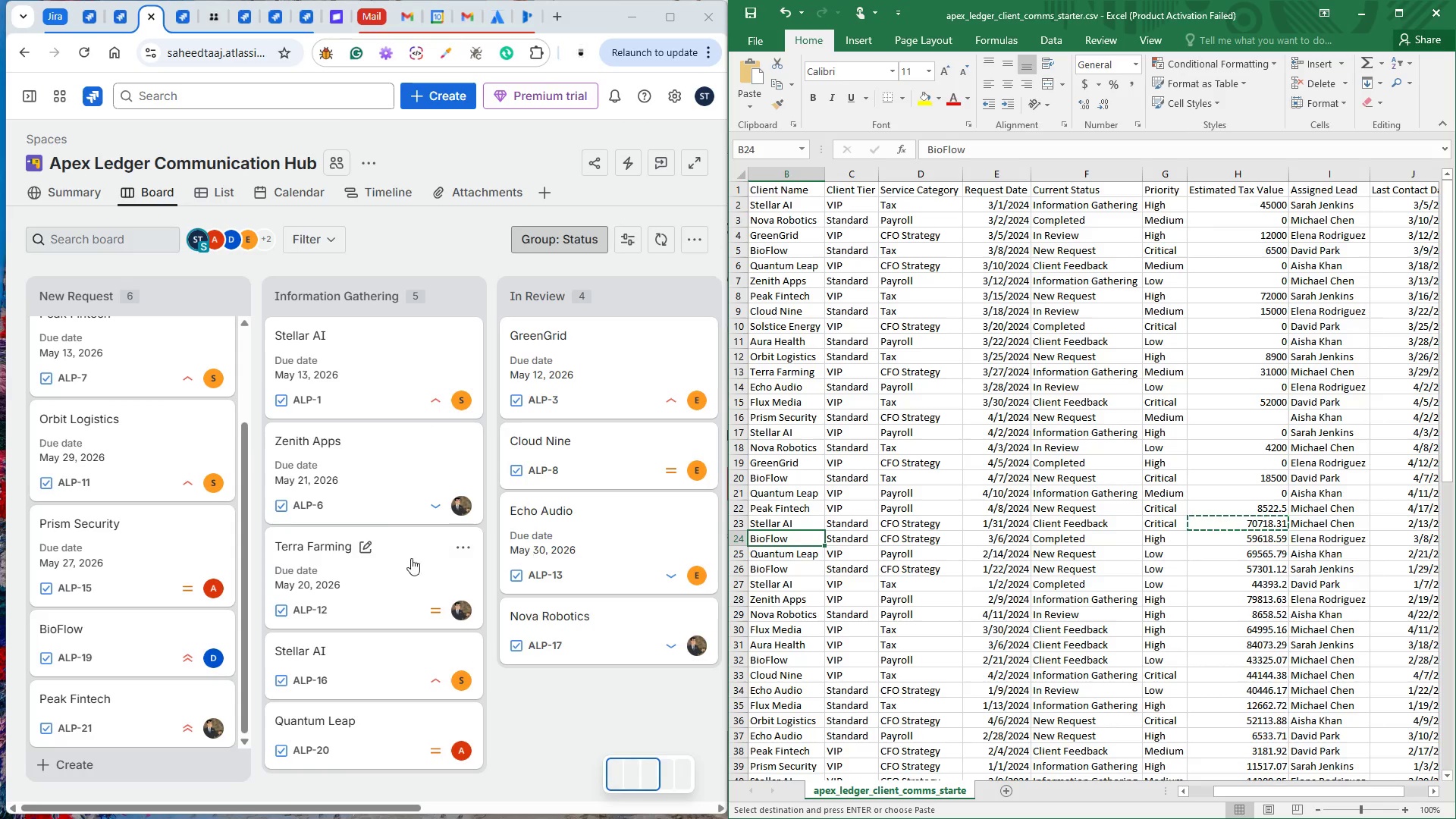 
scroll: coordinate [368, 562], scroll_direction: up, amount: 4.0
 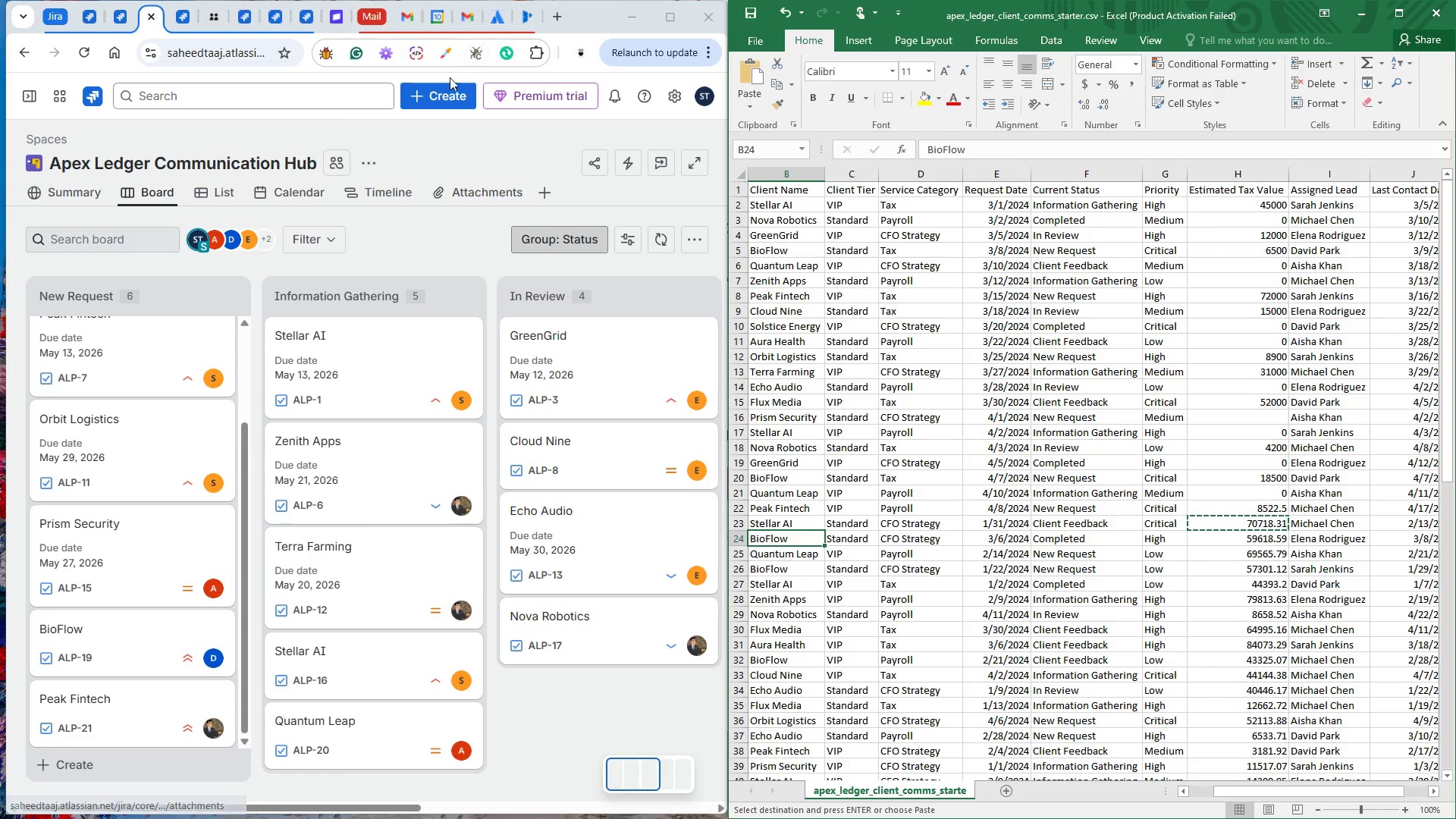 
left_click([446, 93])
 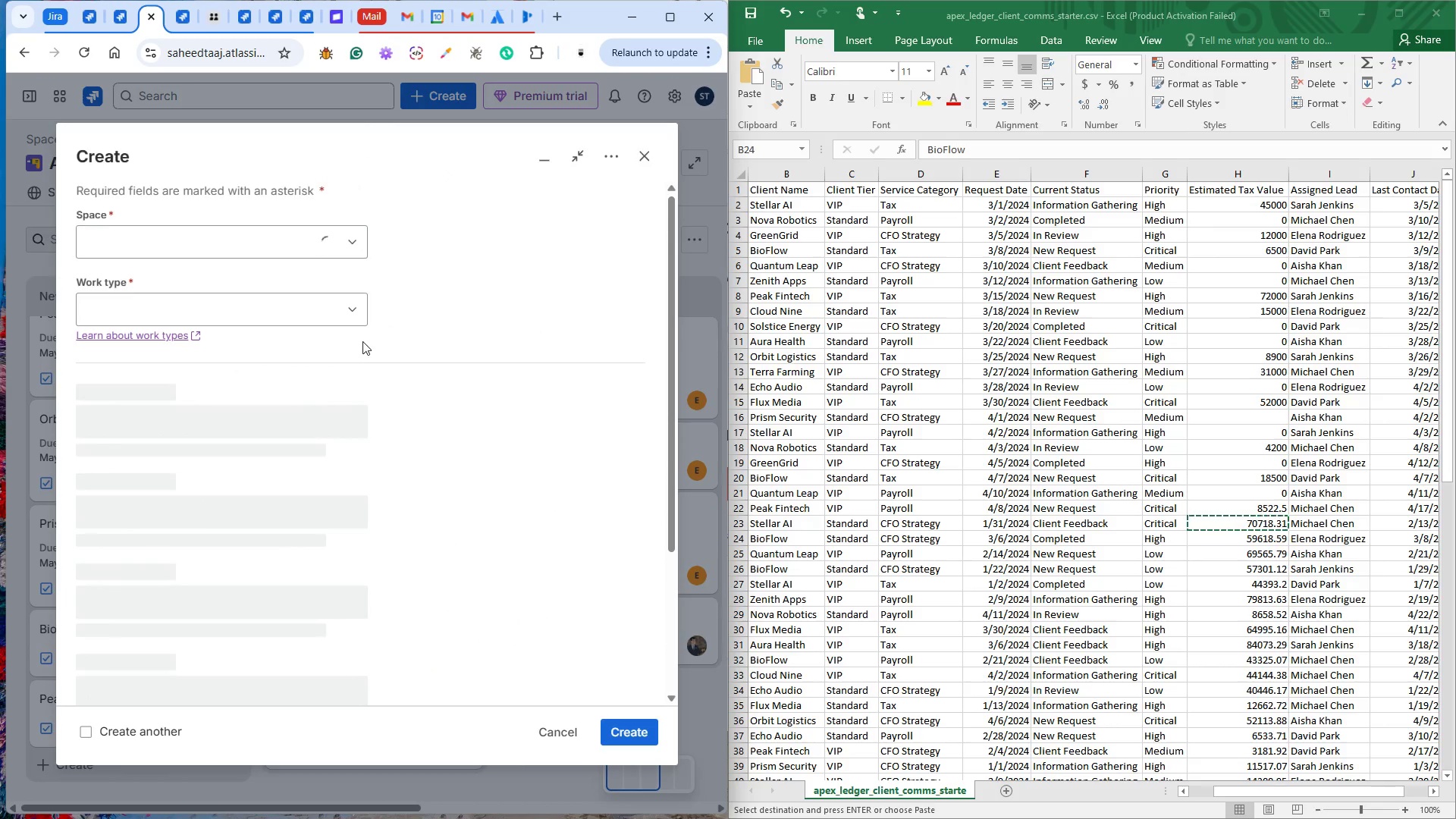 
key(Control+ControlLeft)
 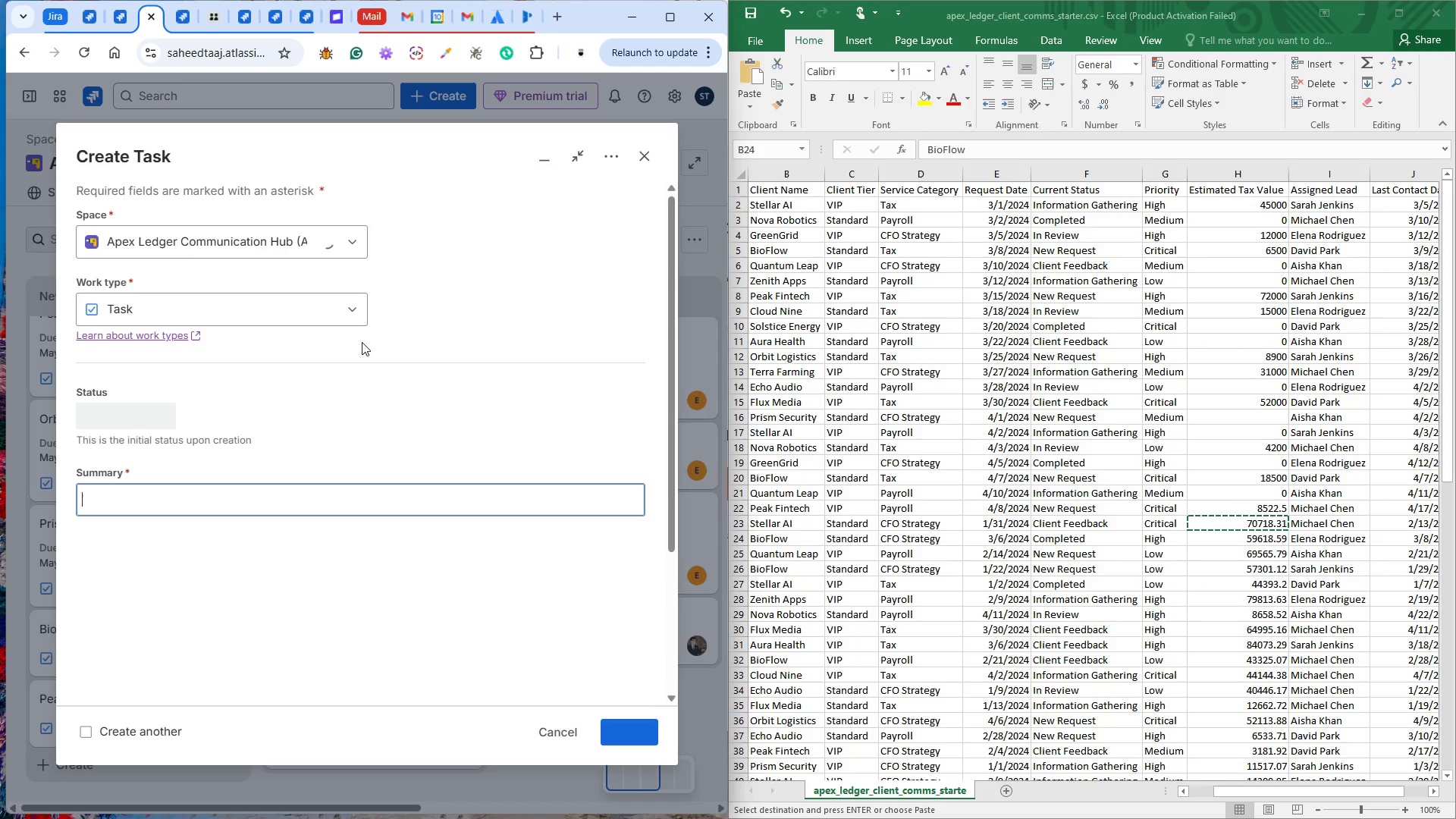 
key(Control+ControlLeft)
 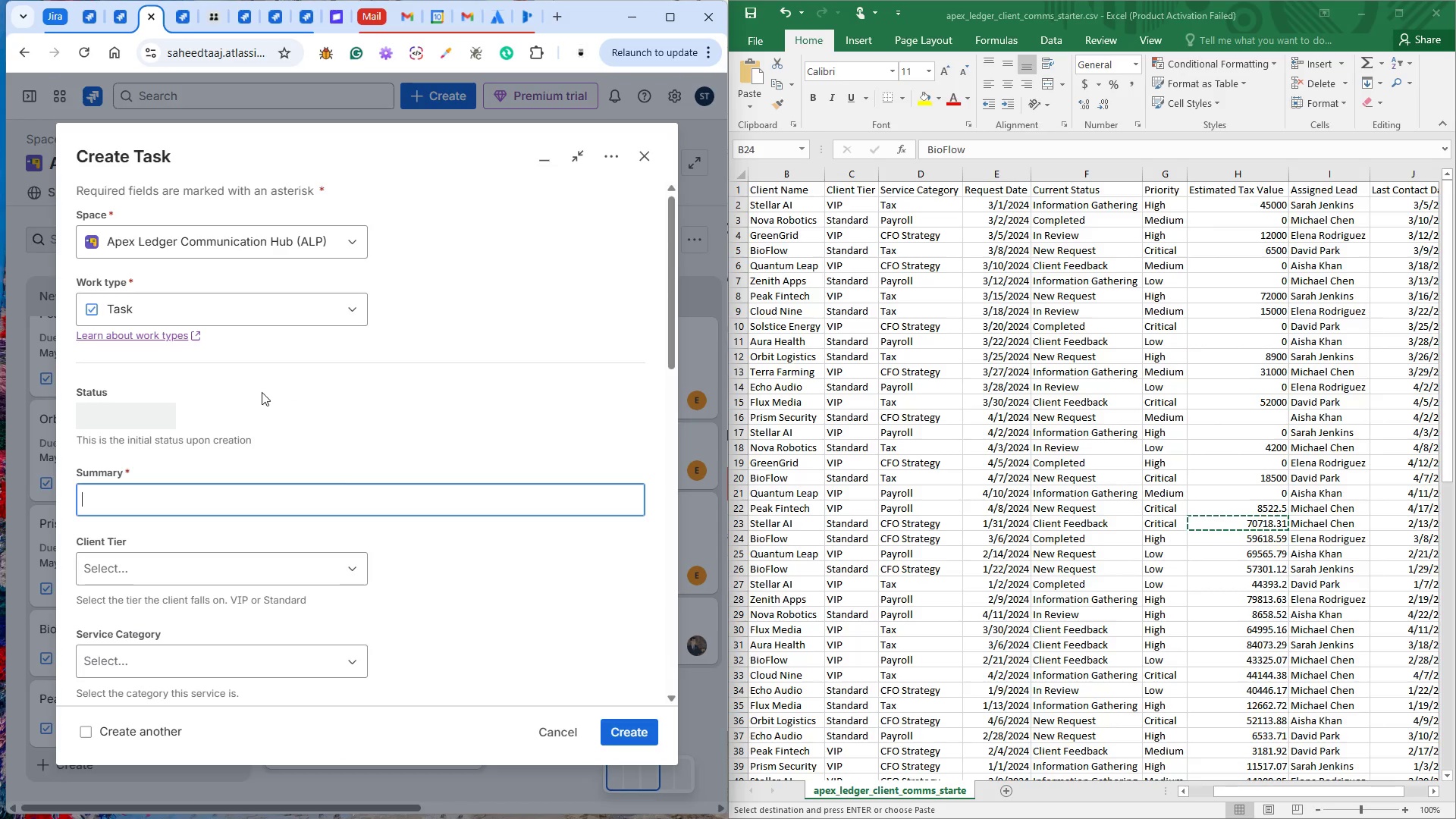 
key(Control+V)
 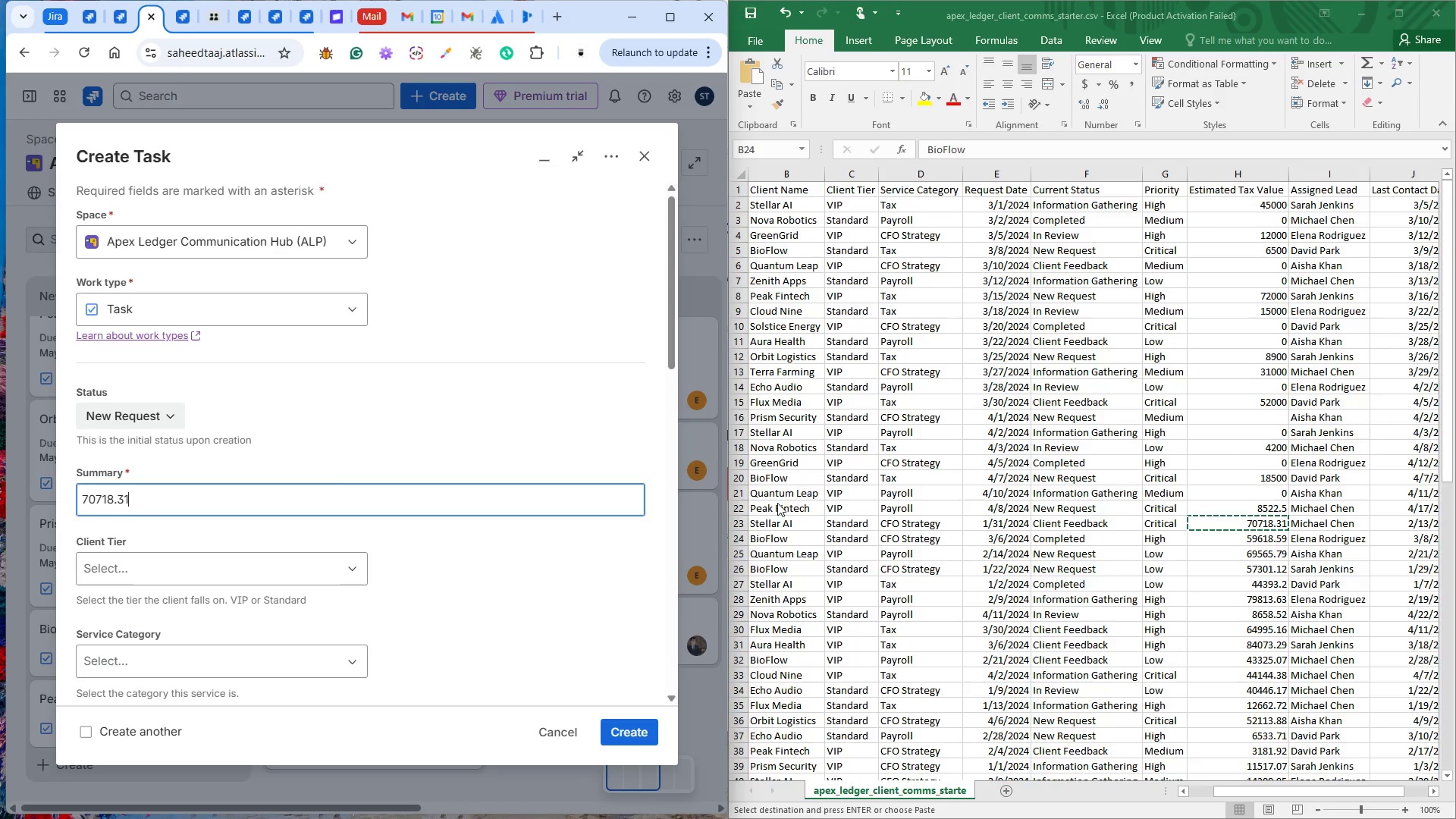 
left_click([795, 521])
 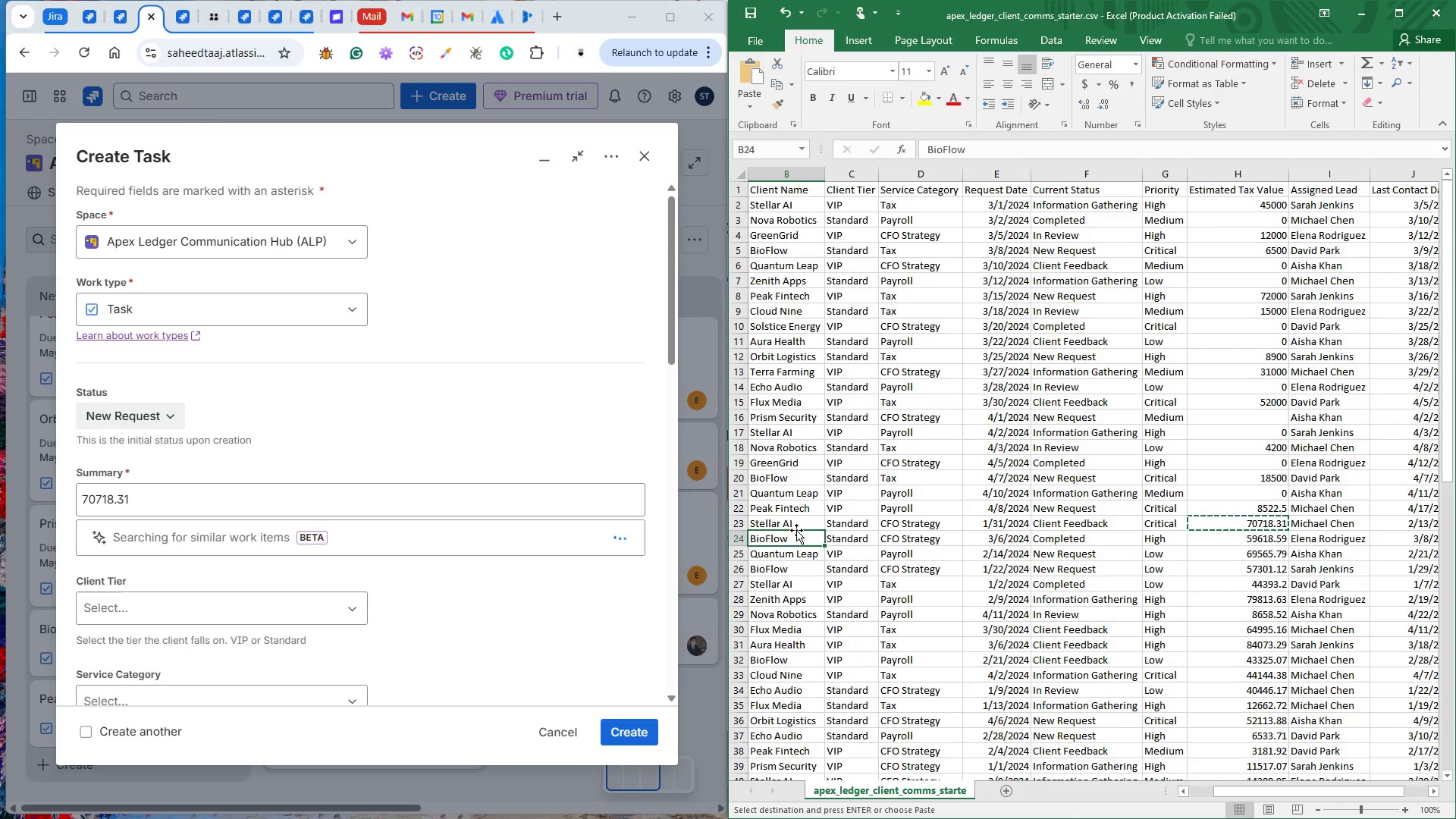 
left_click([783, 537])
 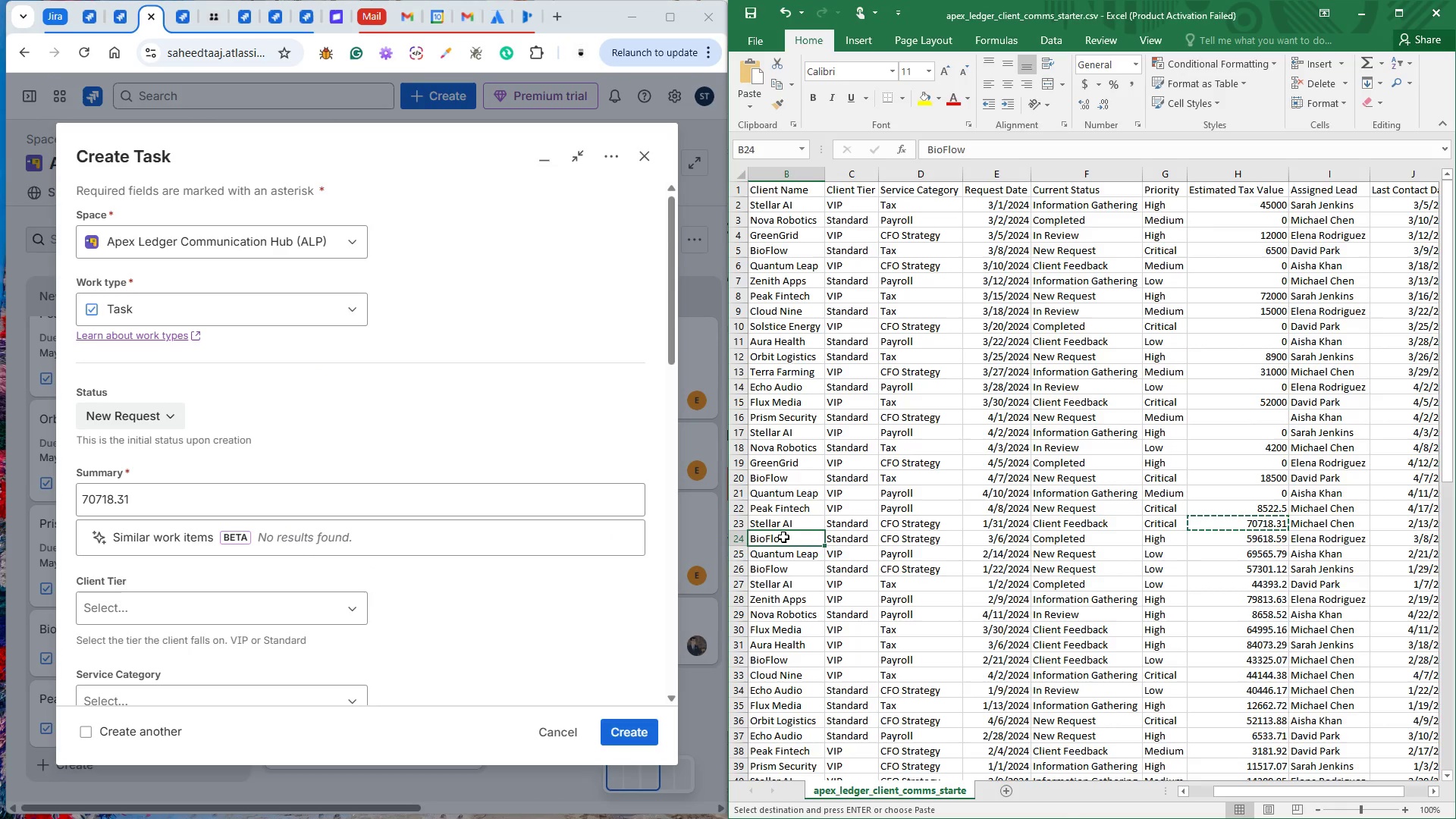 
key(Control+C)
 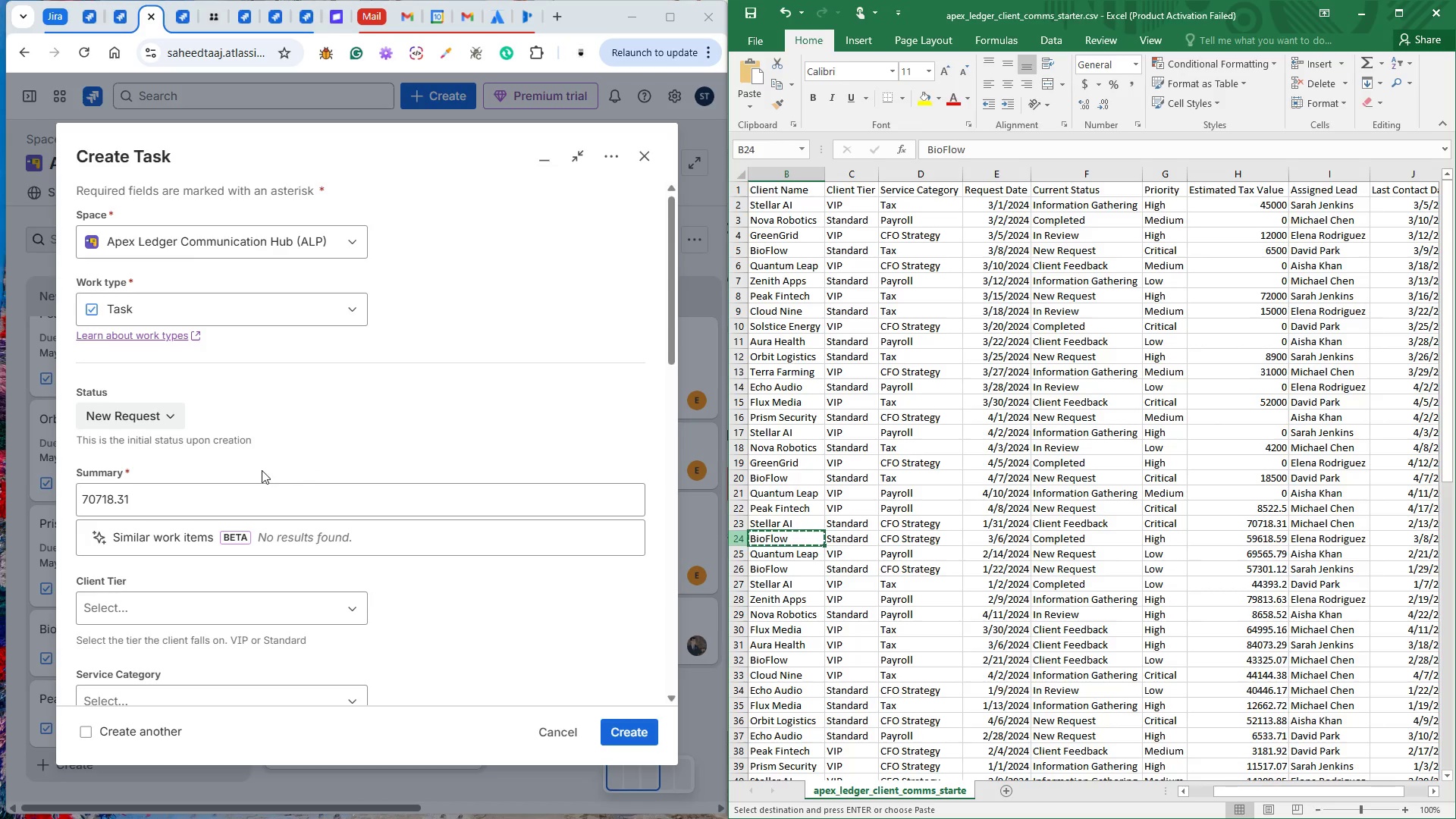 
double_click([241, 487])
 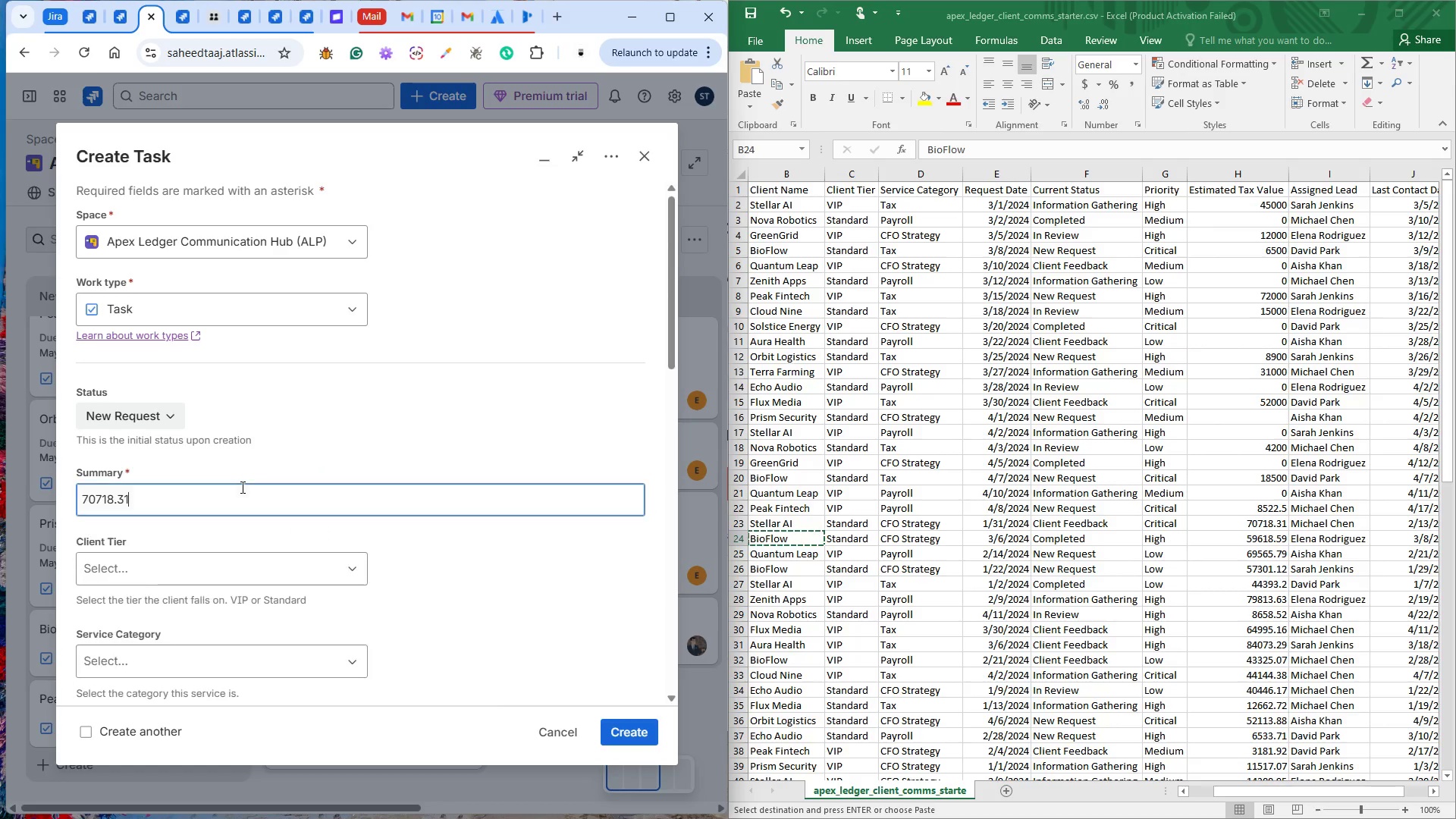 
triple_click([241, 487])
 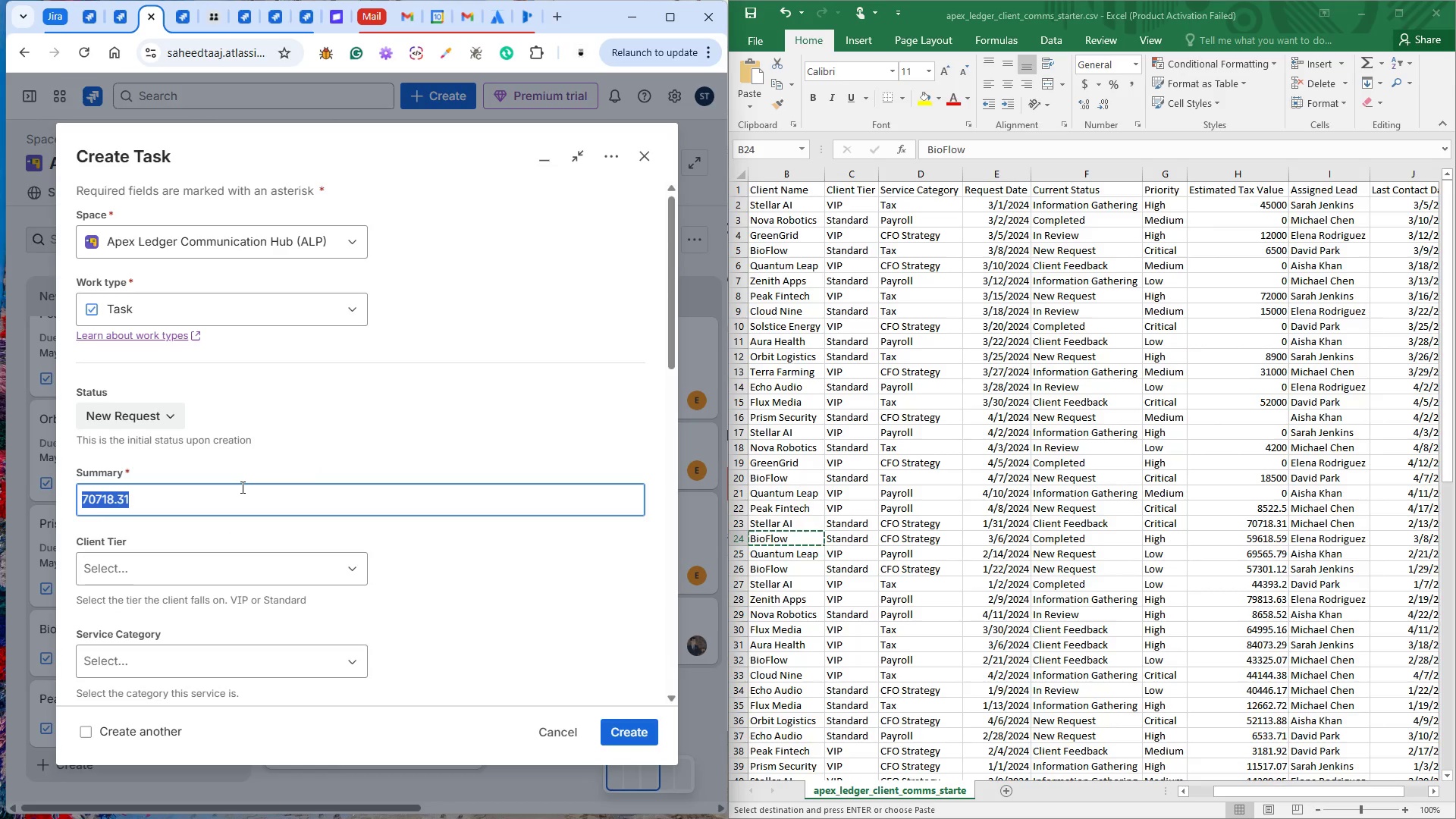 
triple_click([241, 487])
 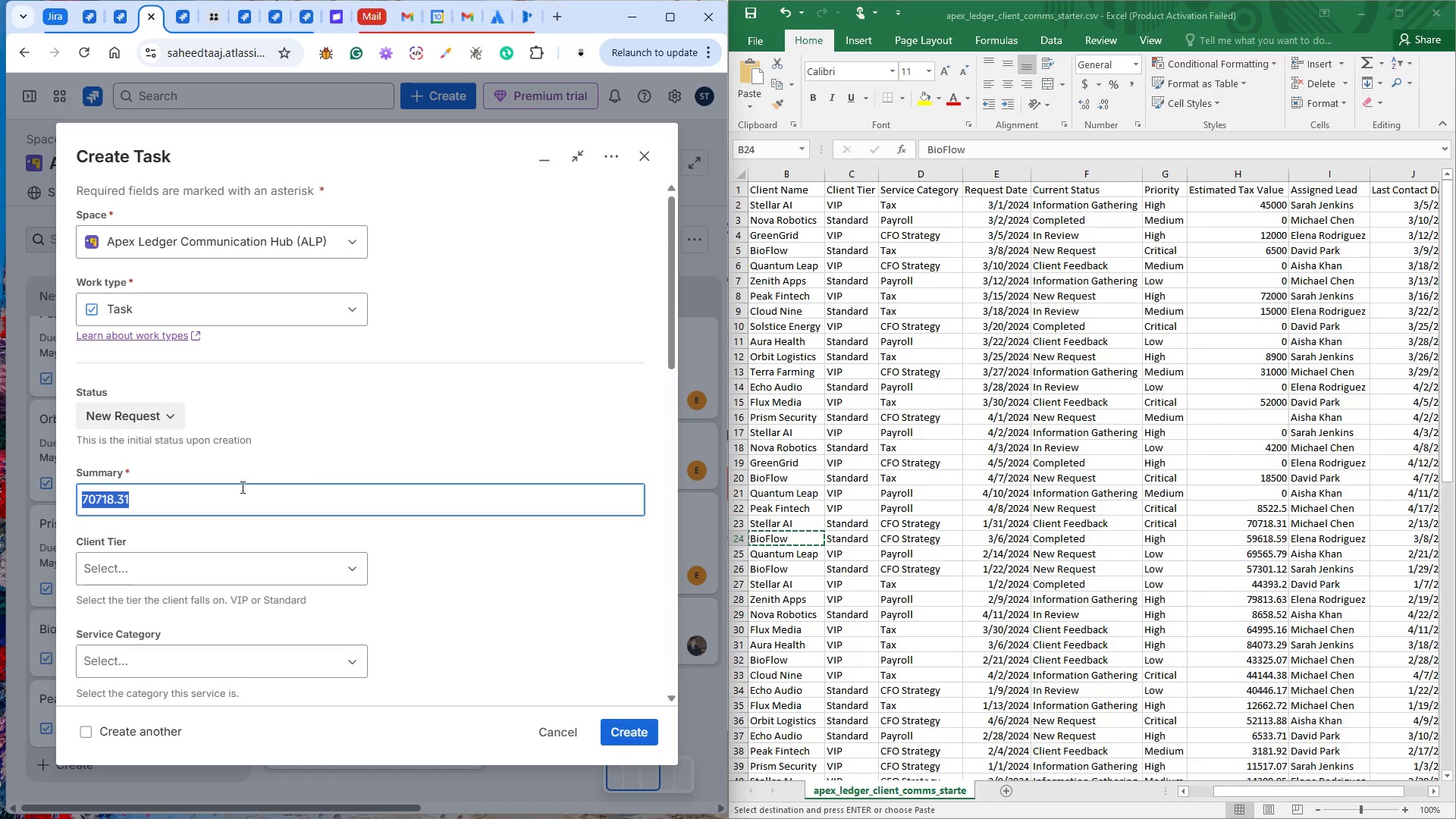 
key(Control+V)
 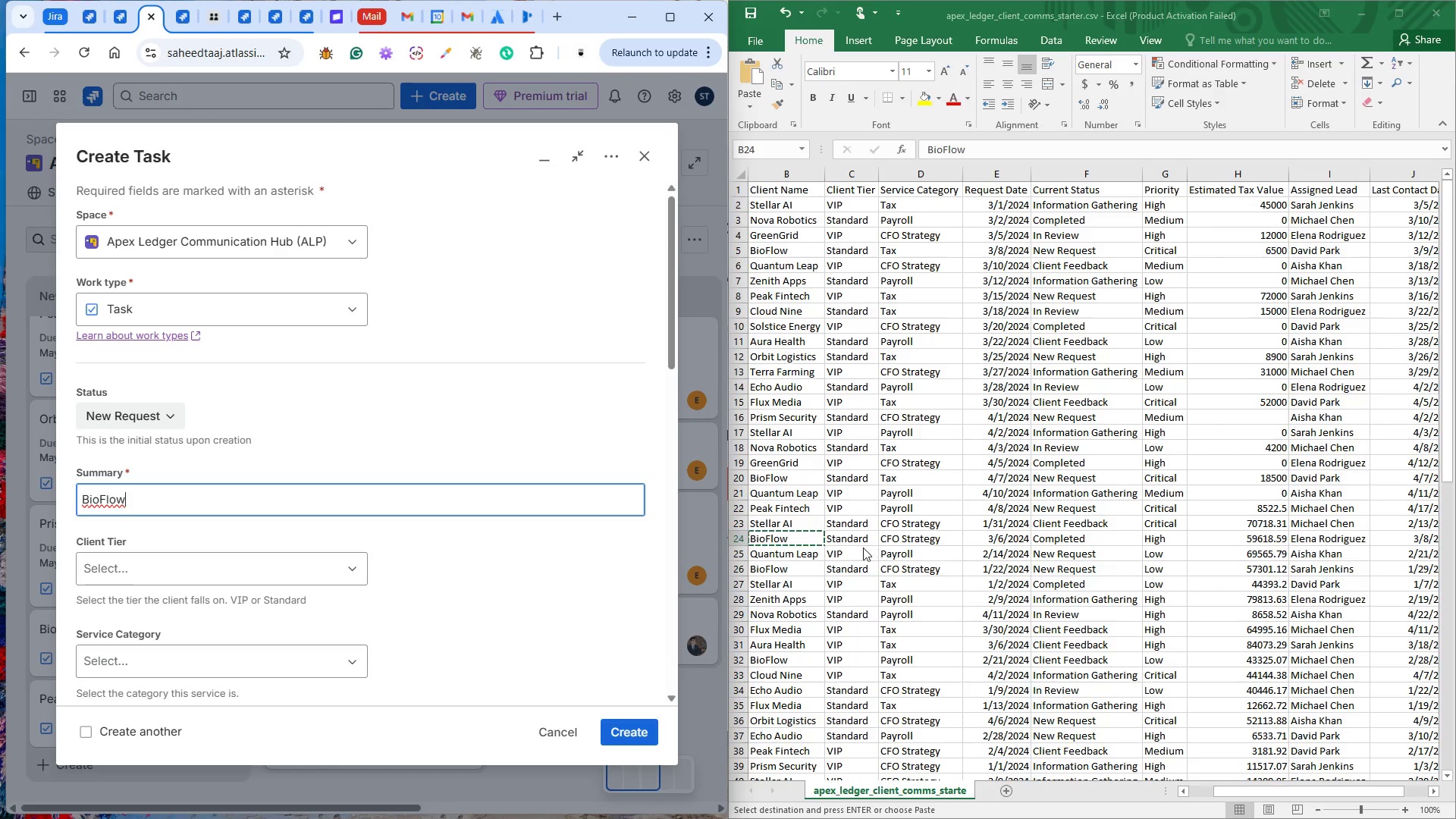 
left_click([229, 557])
 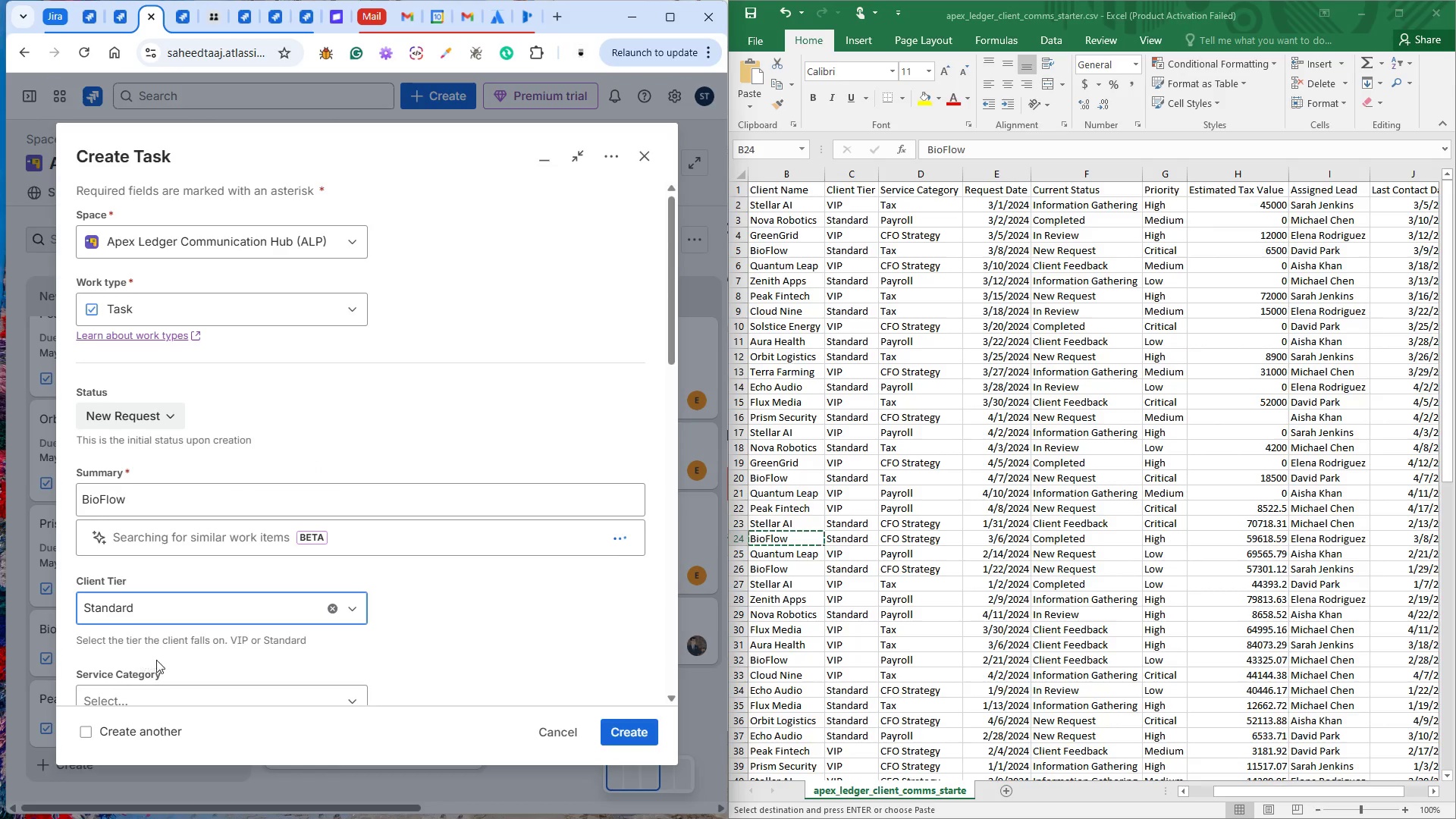 
scroll: coordinate [293, 604], scroll_direction: down, amount: 4.0
 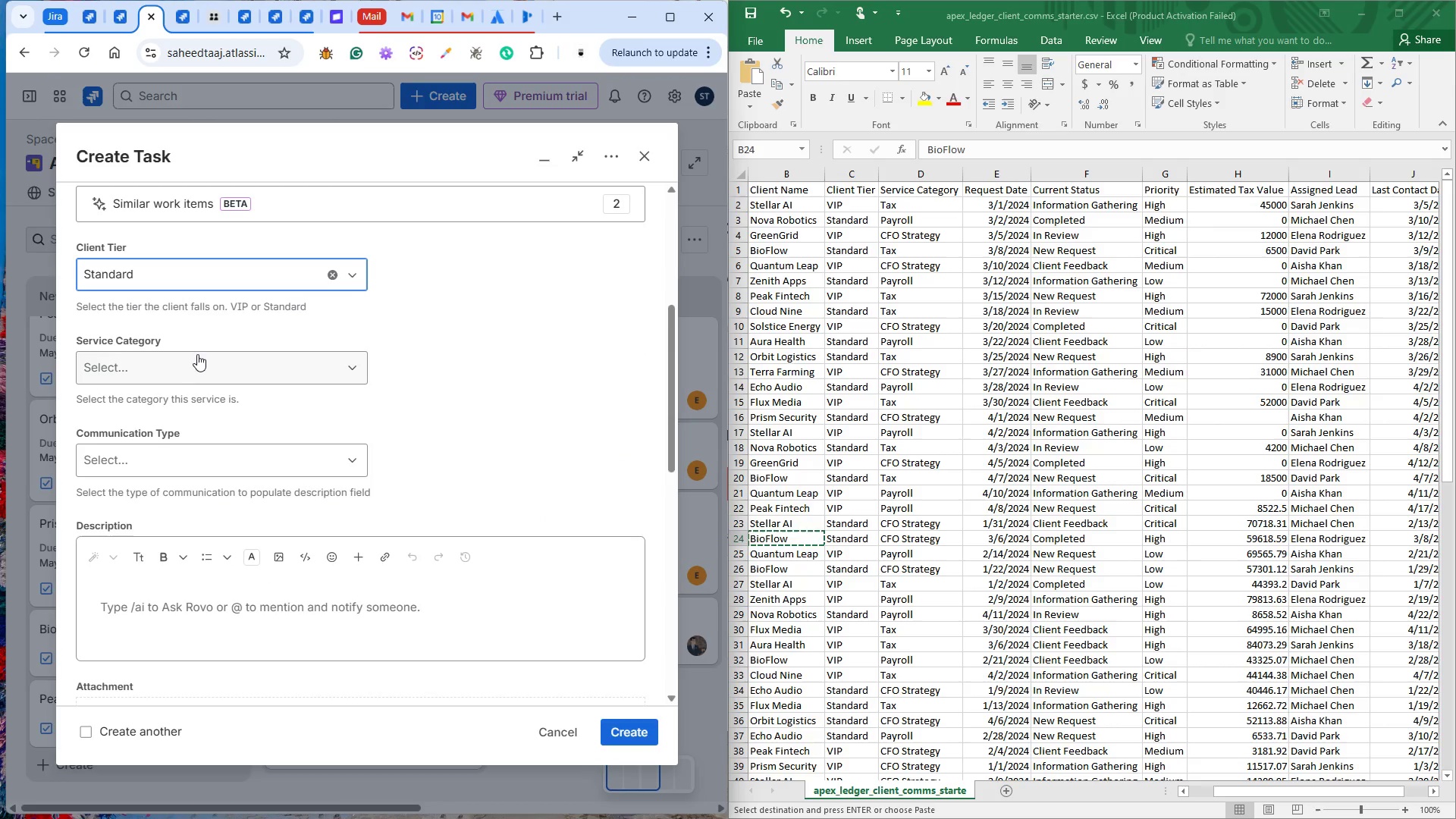 
left_click([193, 366])
 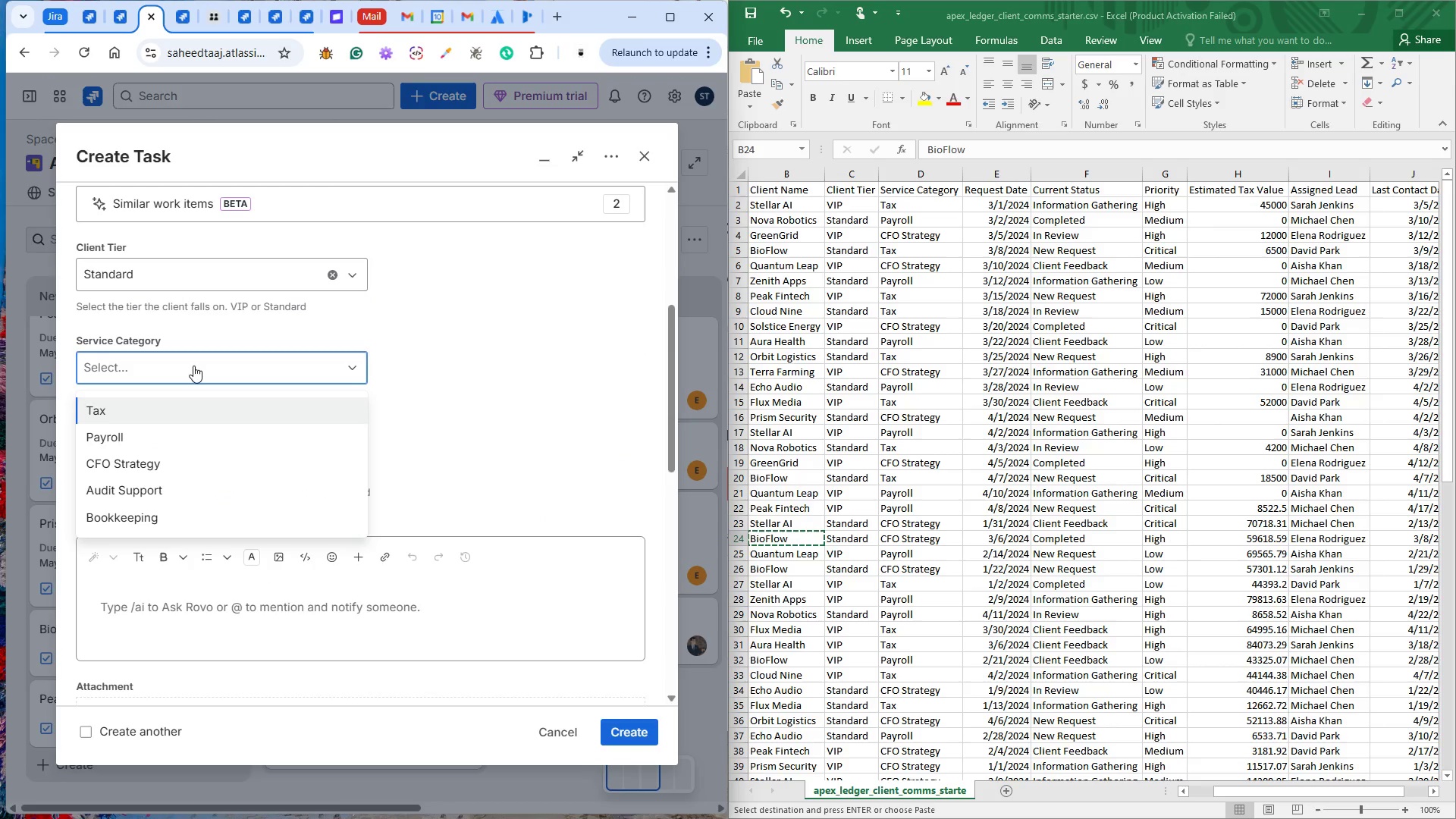 
left_click([184, 472])
 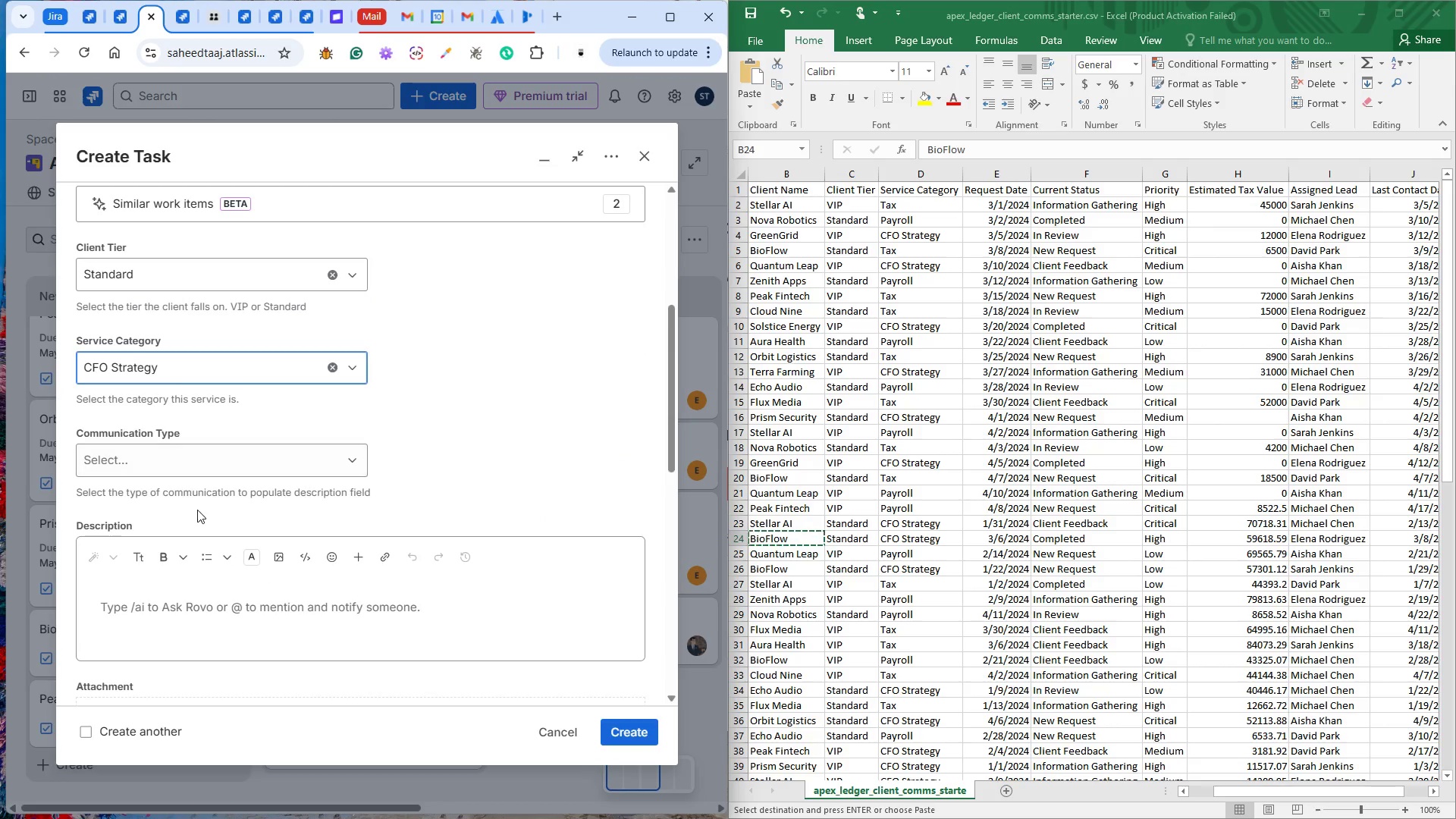 
scroll: coordinate [198, 512], scroll_direction: down, amount: 5.0
 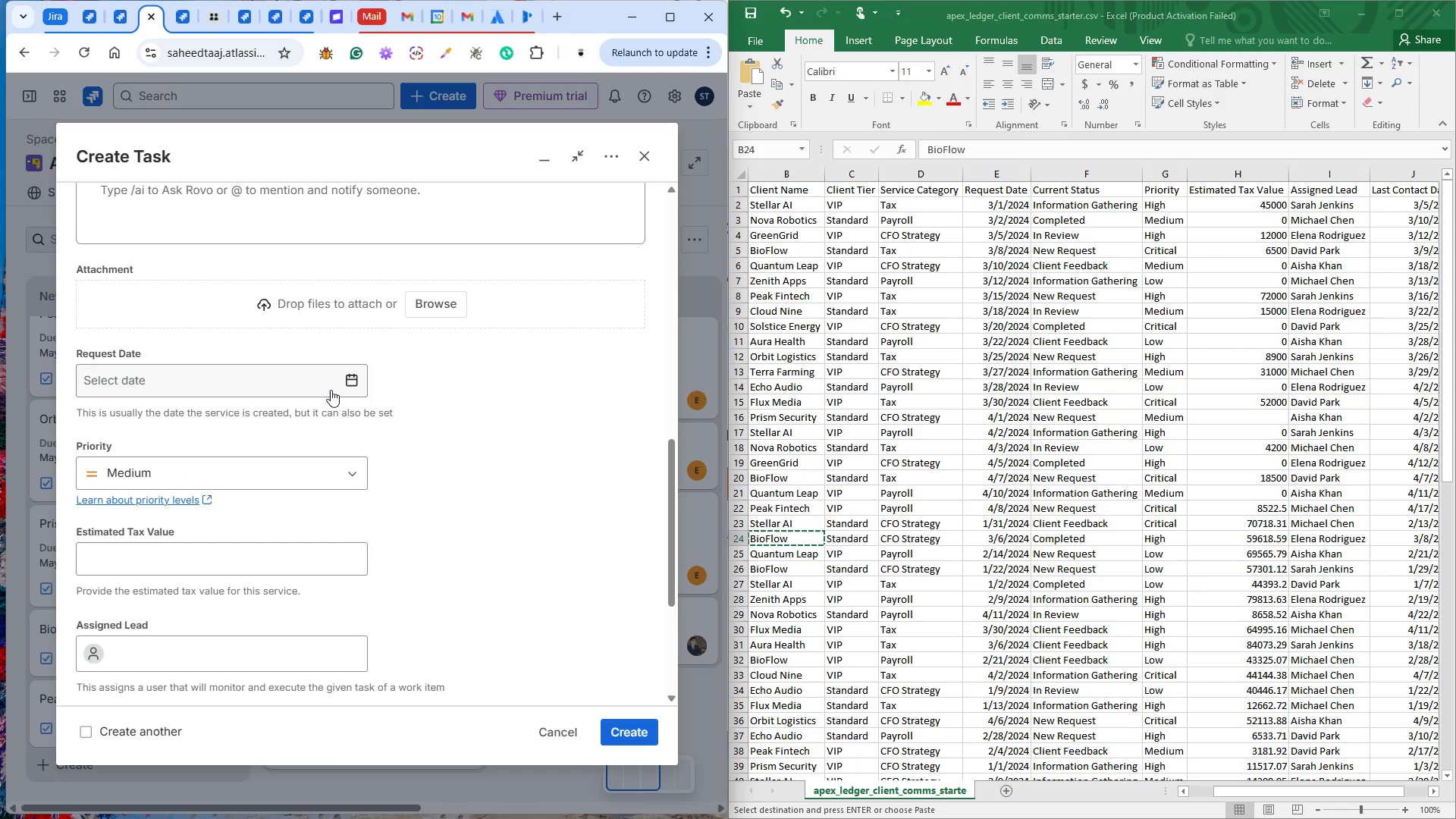 
left_click([346, 382])
 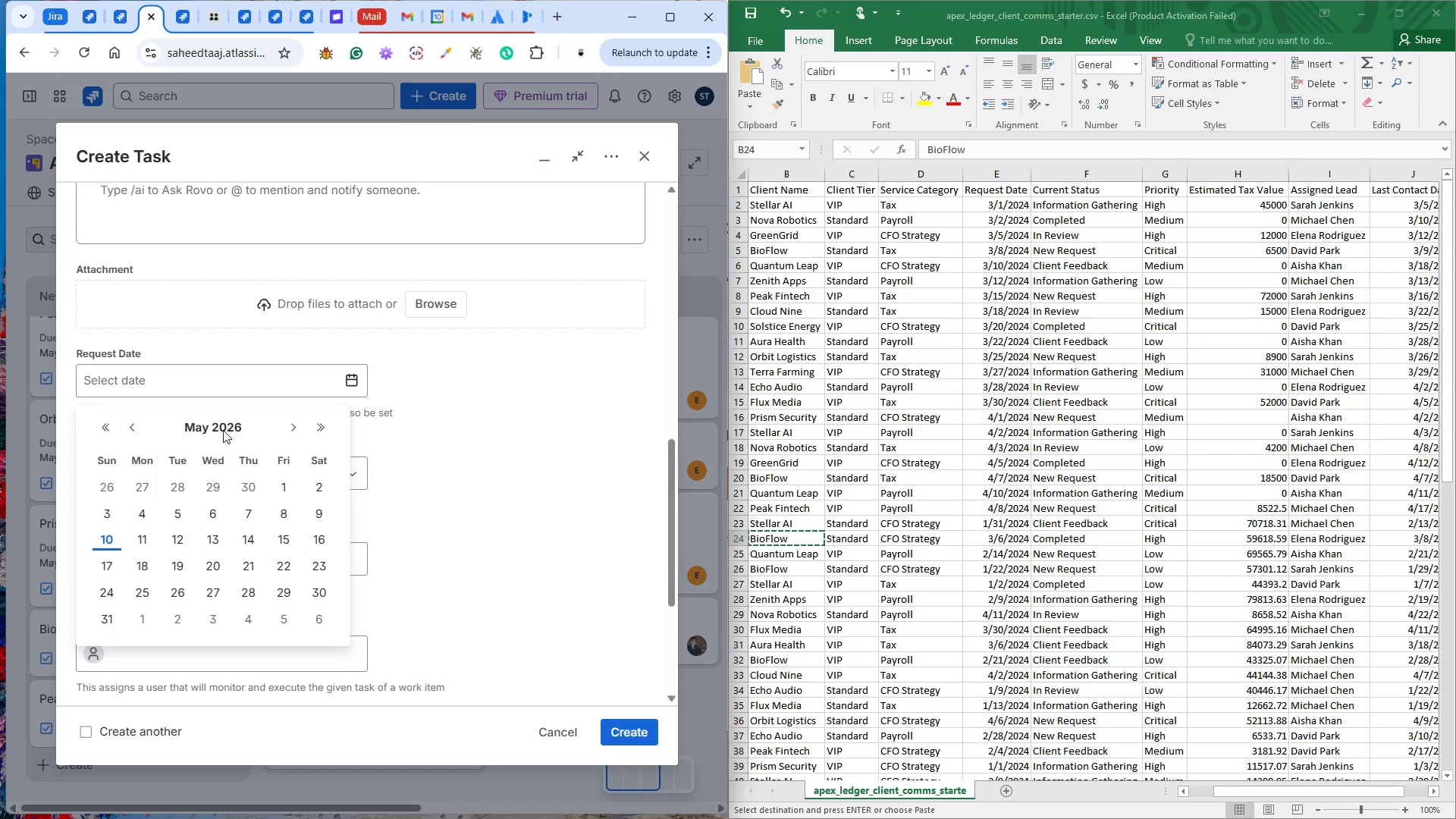 
double_click([137, 421])
 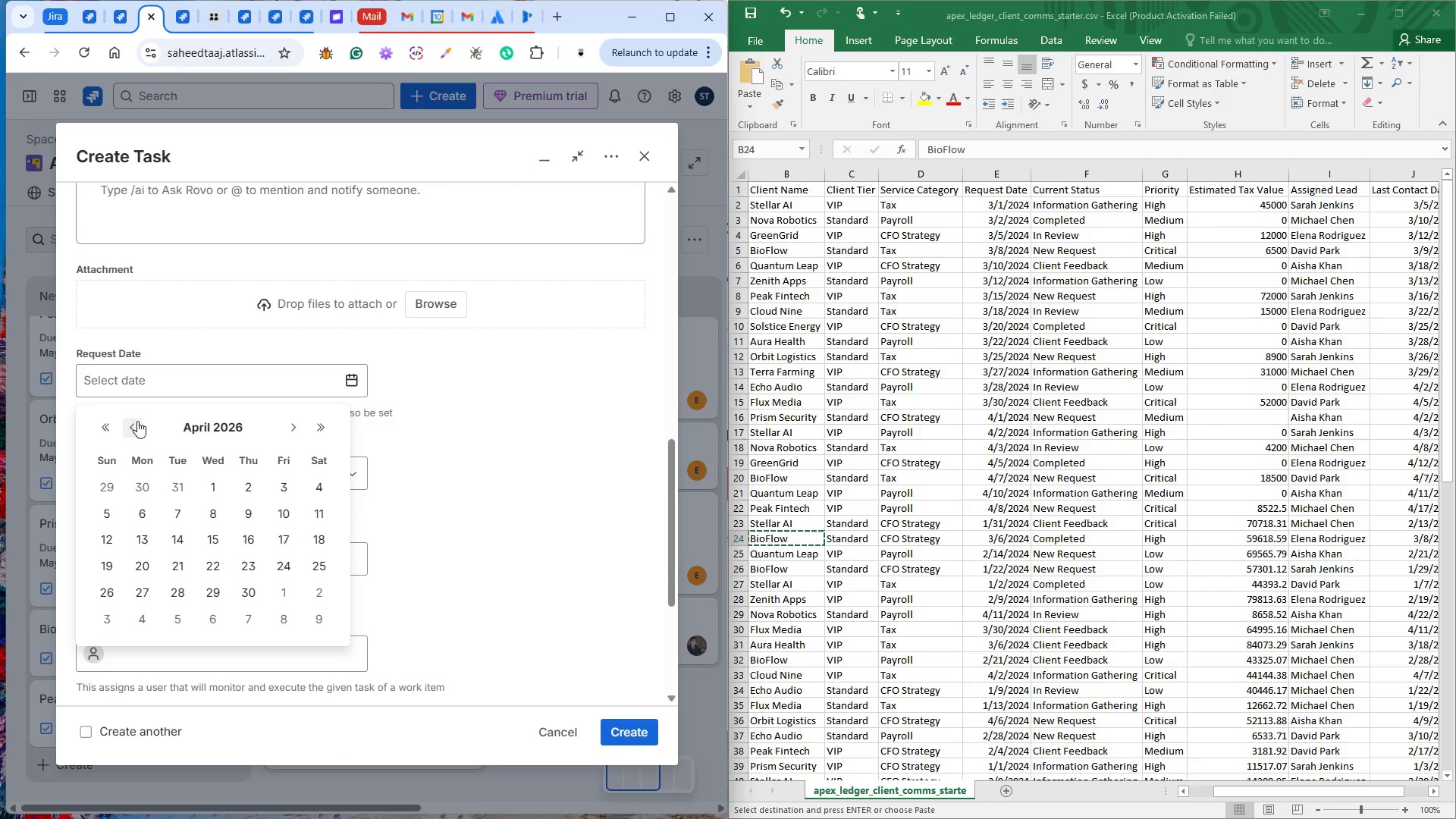 
triple_click([137, 421])
 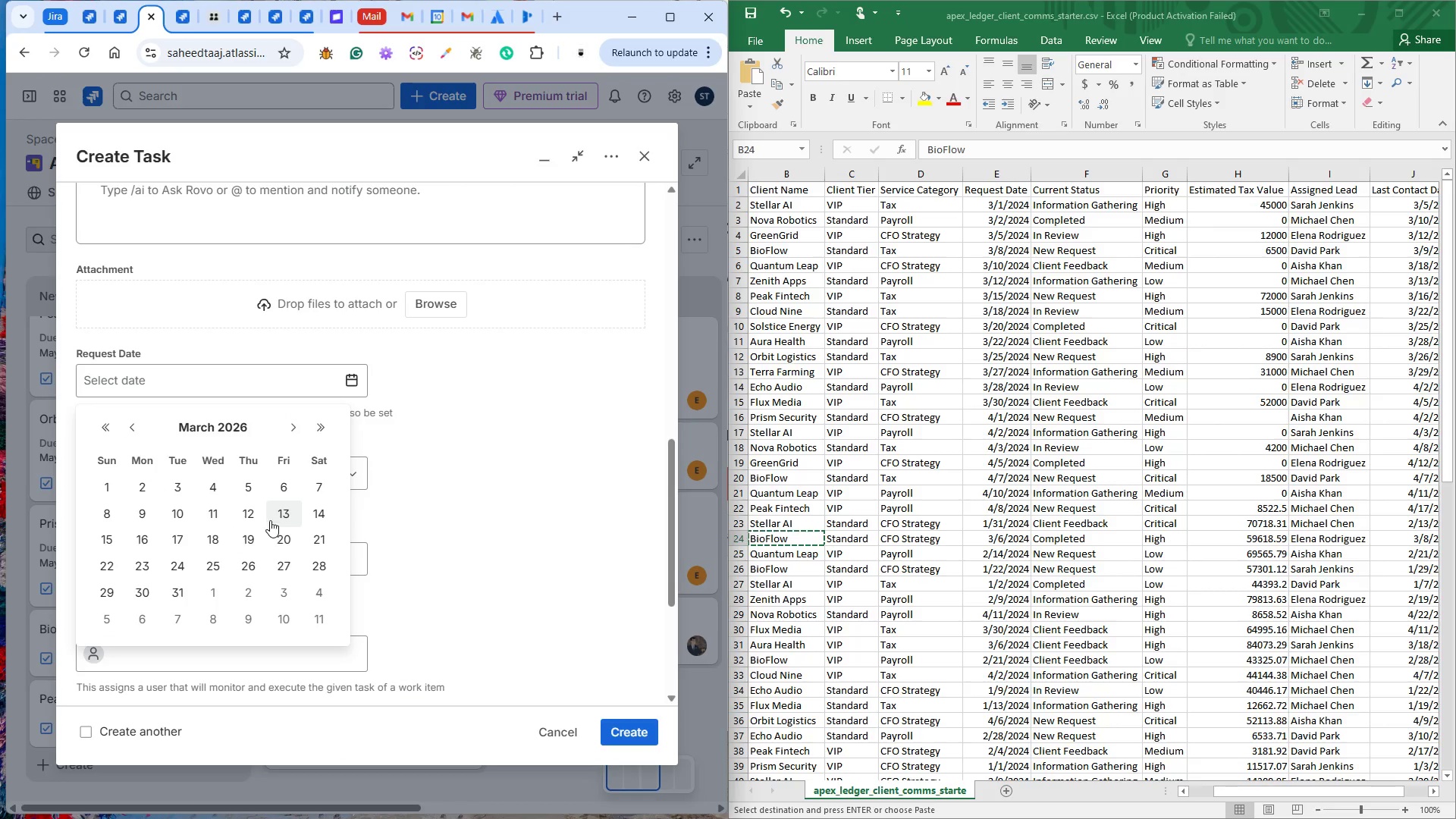 
left_click([285, 482])
 